 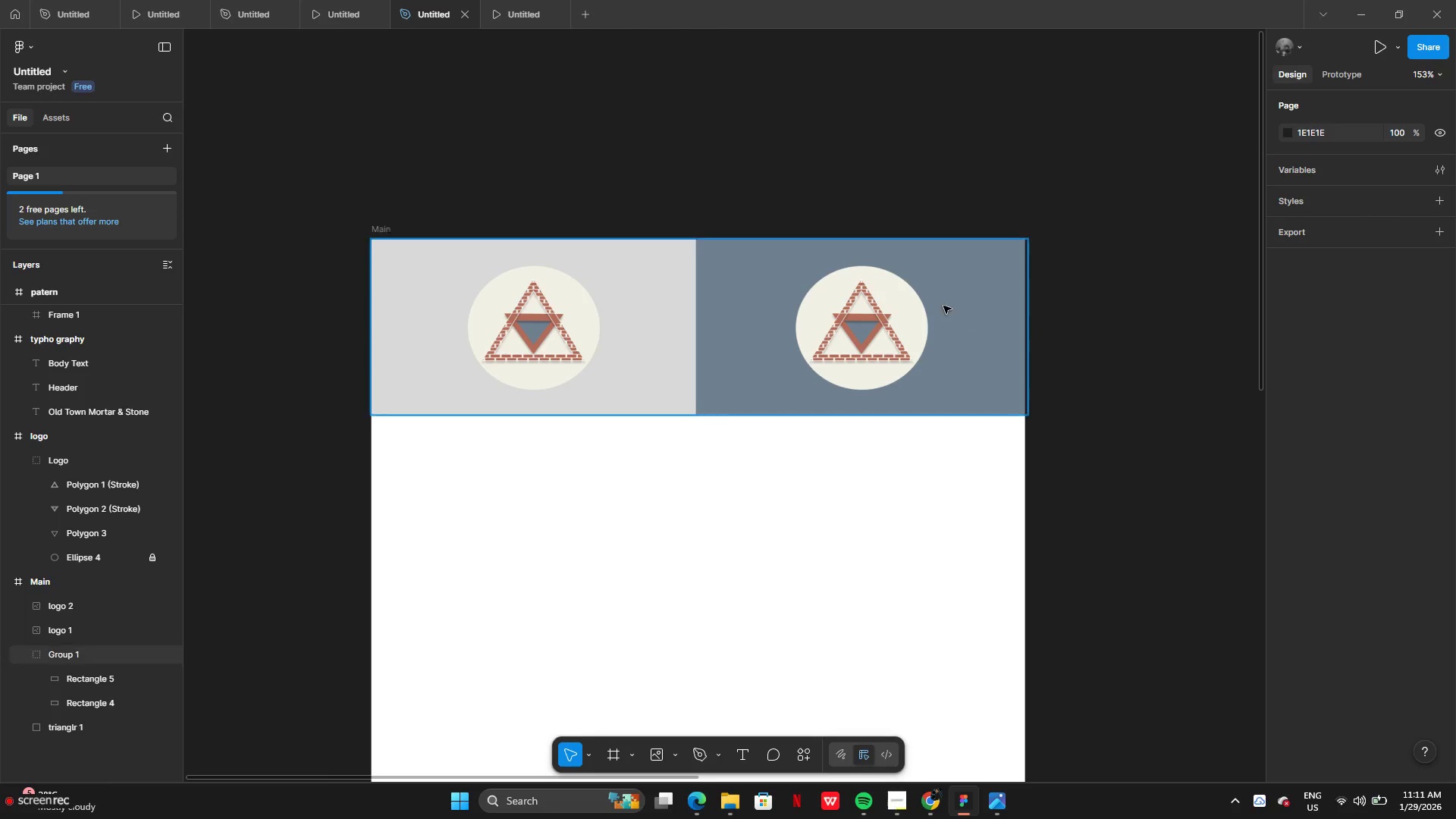 
key(Control+Z)
 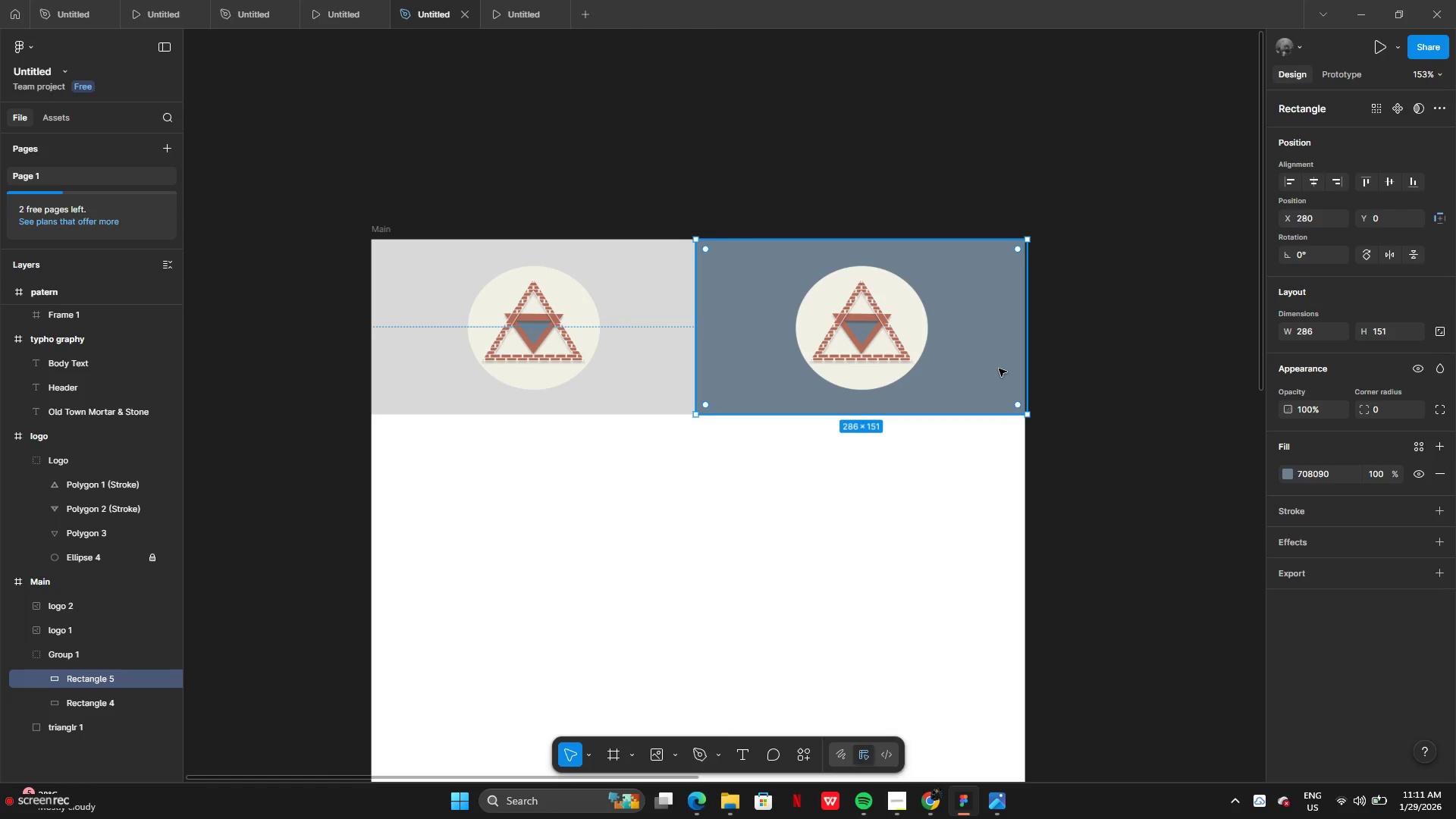 
key(Control+Z)
 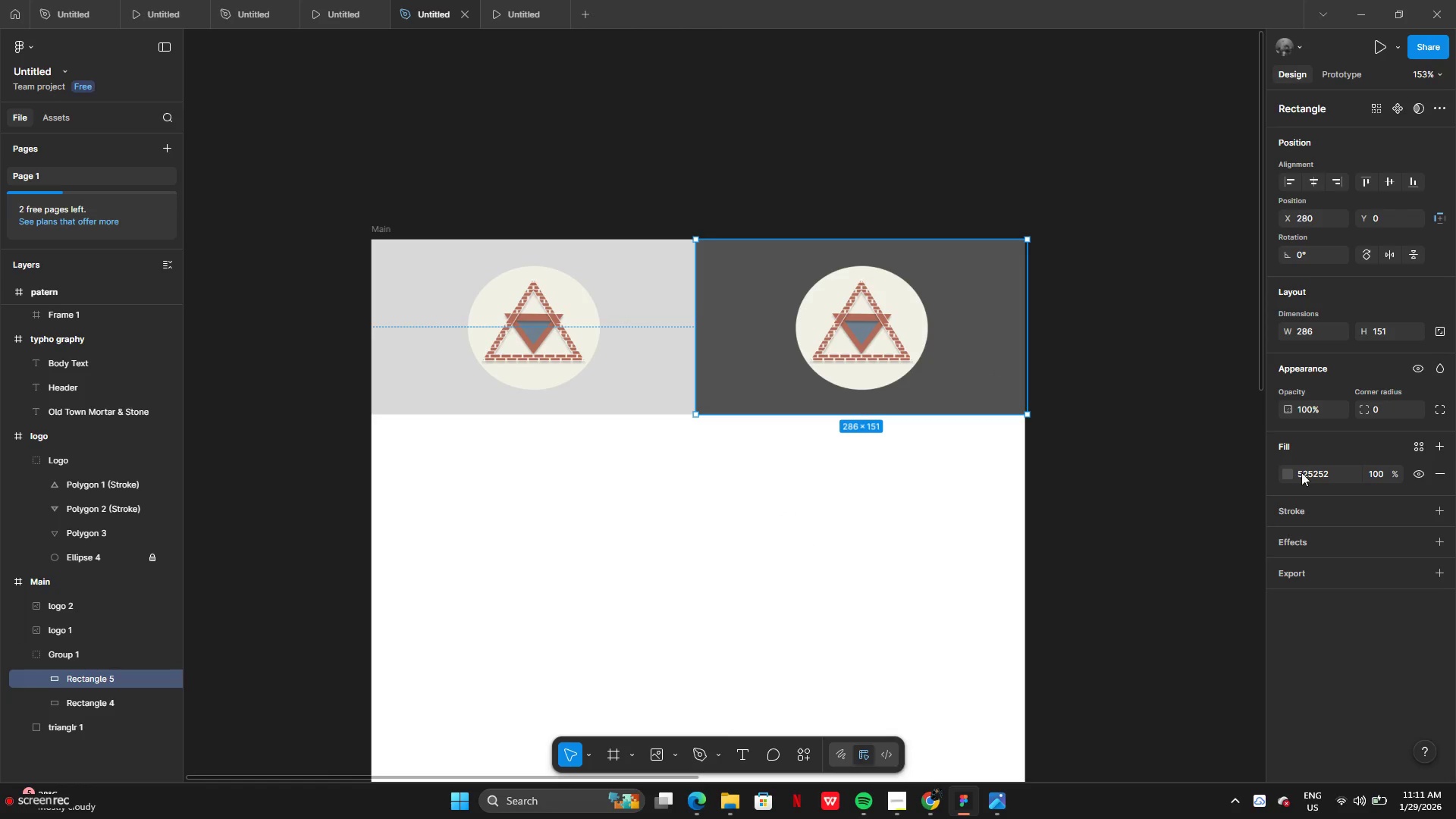 
left_click([1288, 476])
 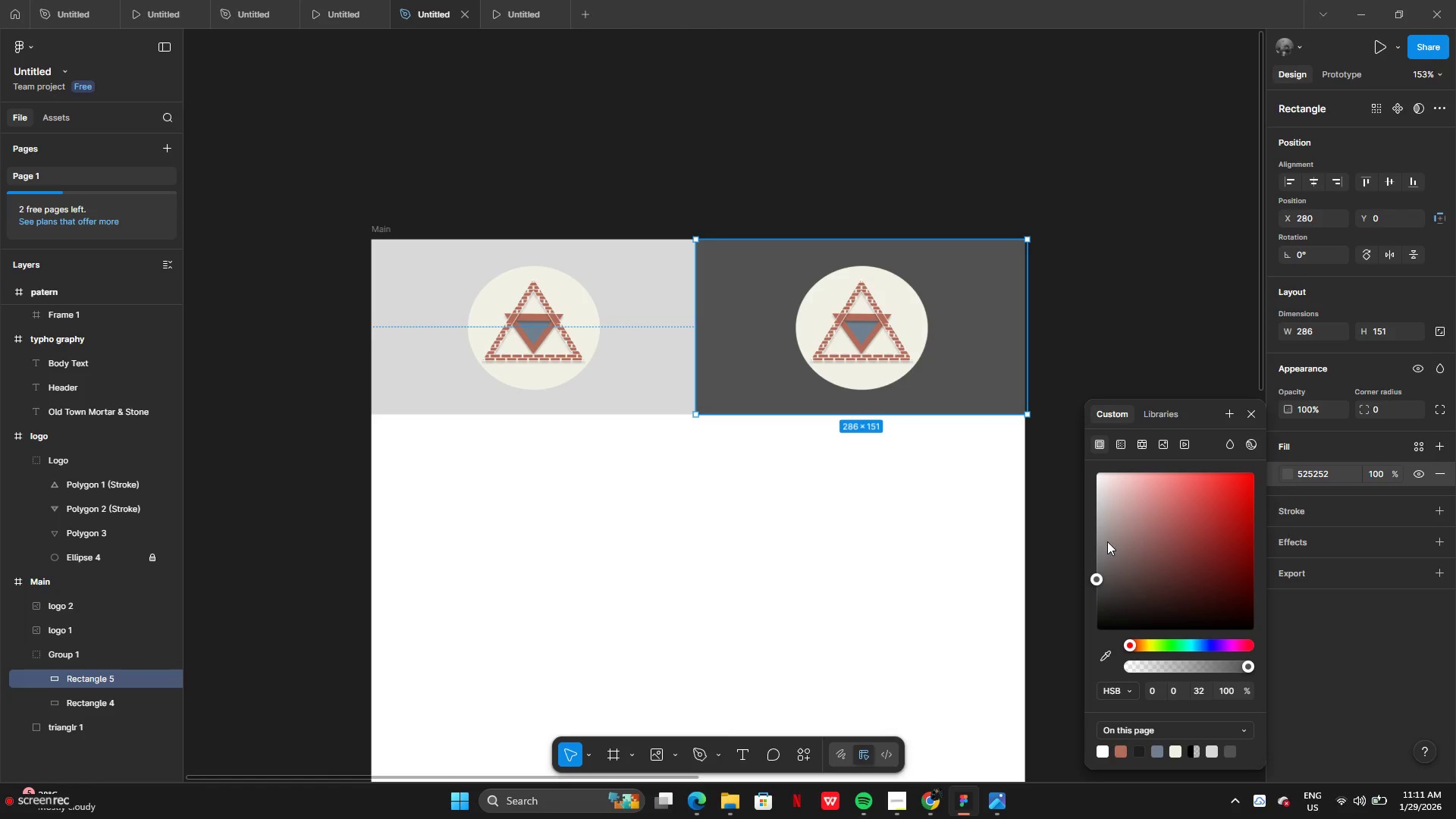 
left_click_drag(start_coordinate=[1106, 544], to_coordinate=[1061, 586])
 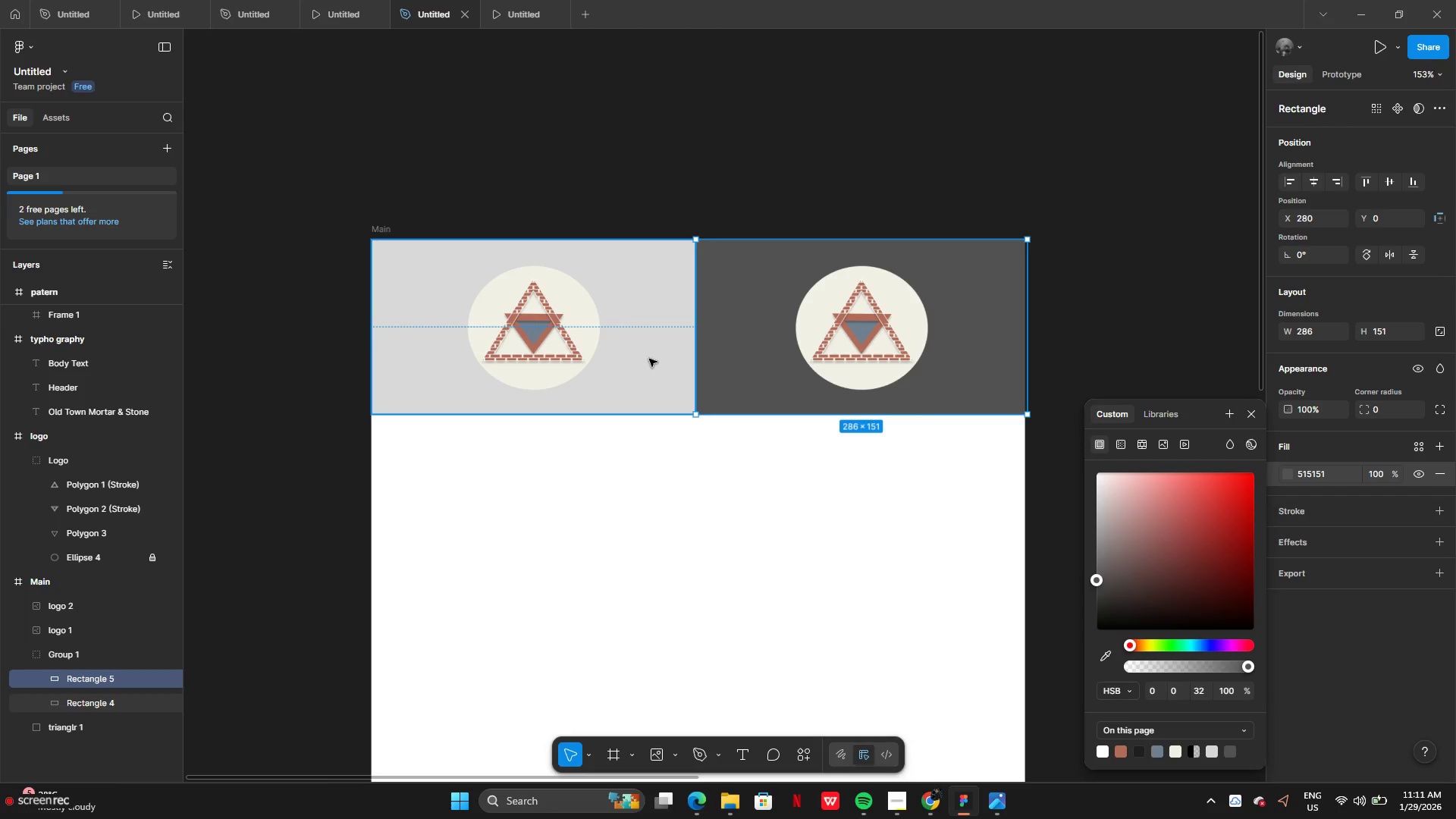 
left_click([649, 359])
 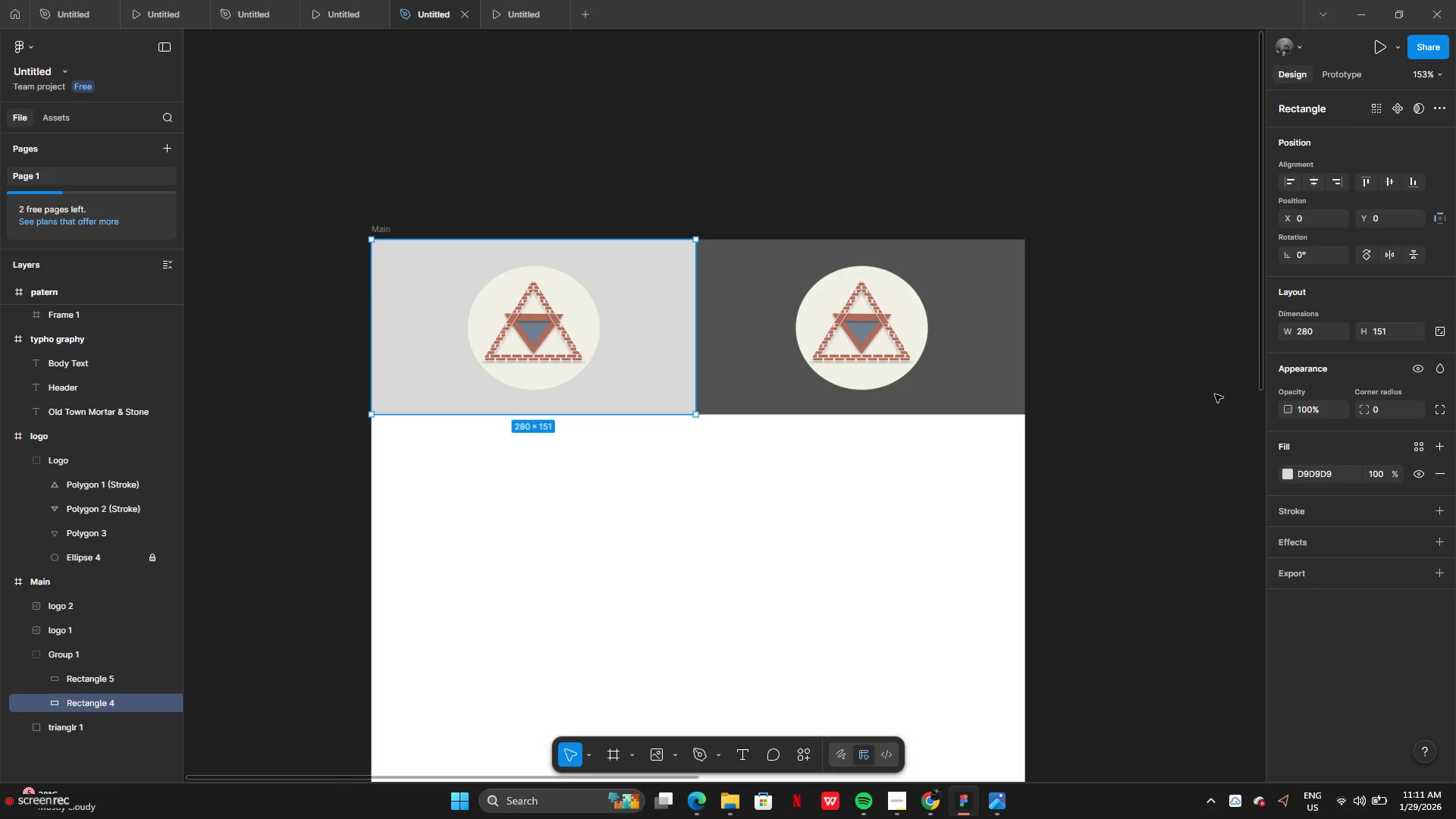 
left_click([1146, 422])
 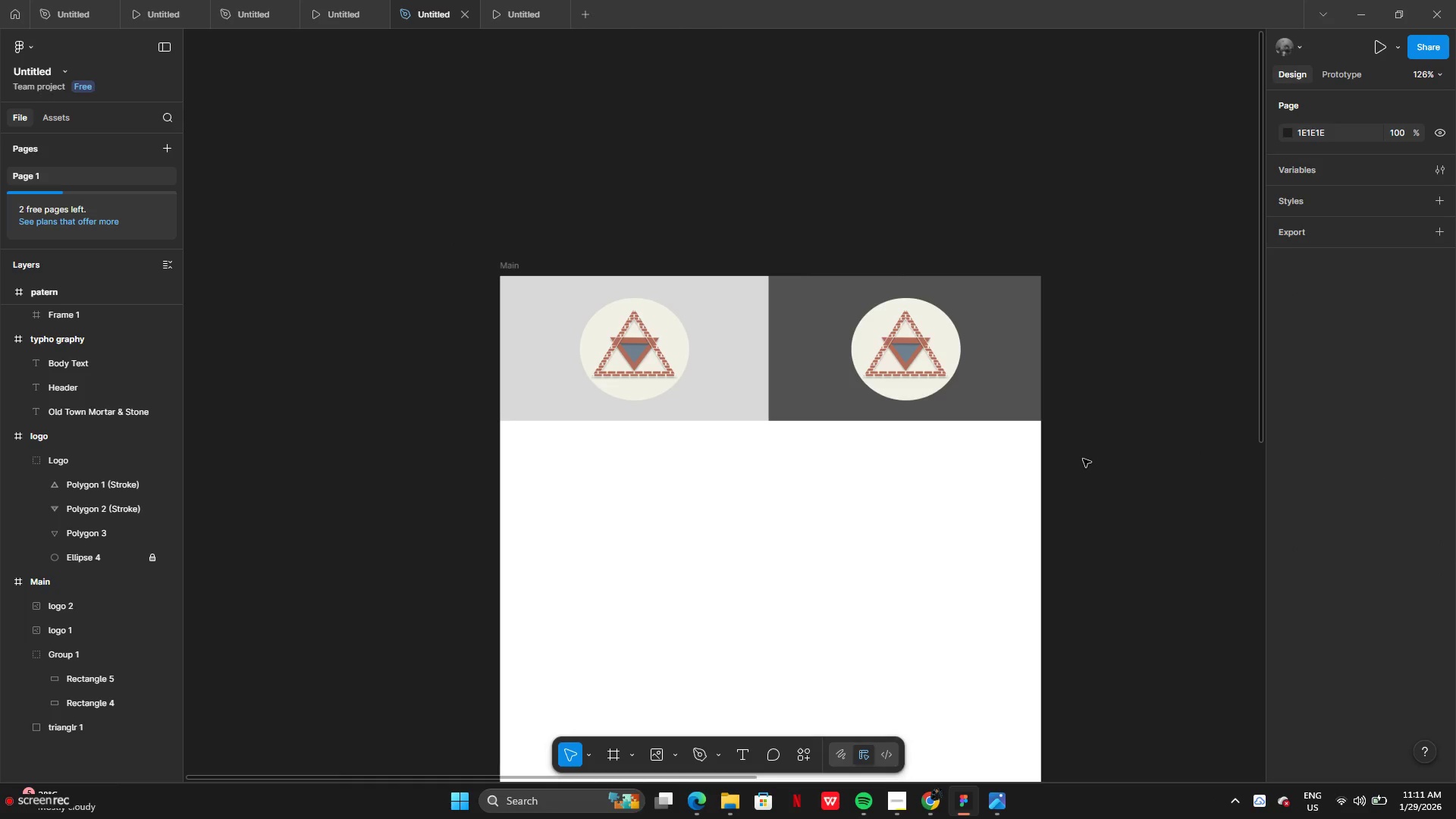 
wait(10.96)
 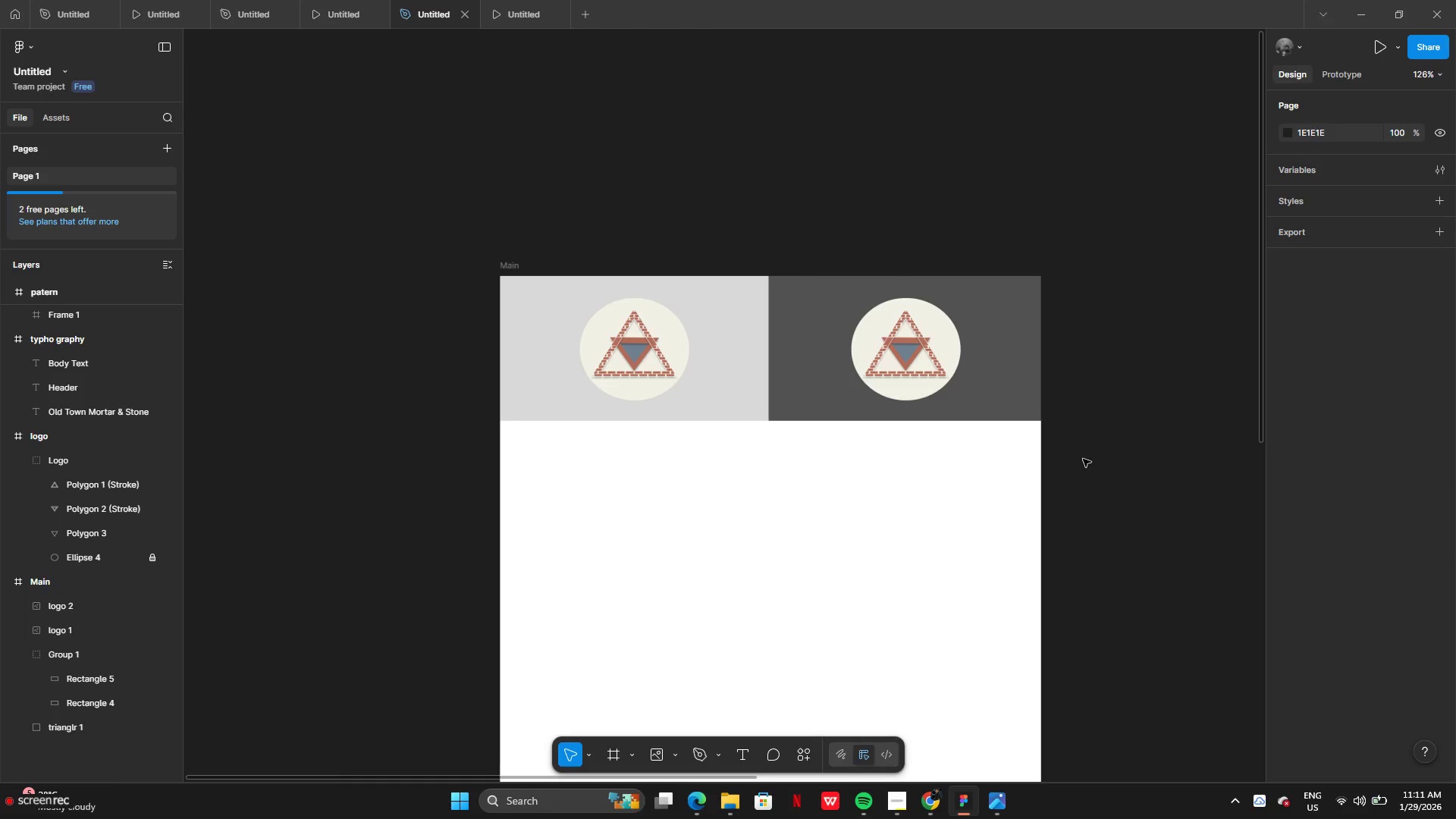 
mouse_move([1107, 443])
 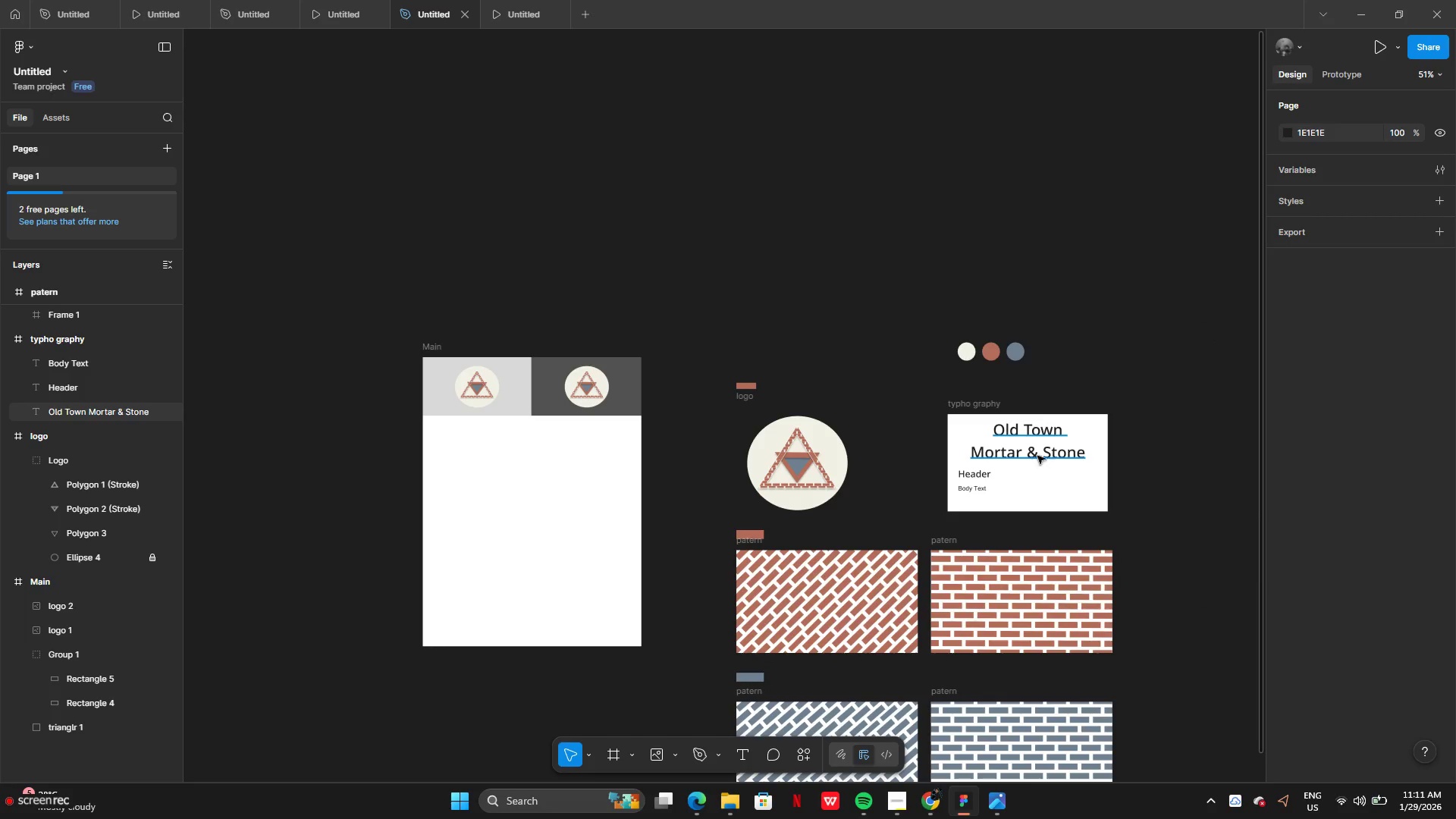 
left_click_drag(start_coordinate=[1037, 447], to_coordinate=[1029, 444])
 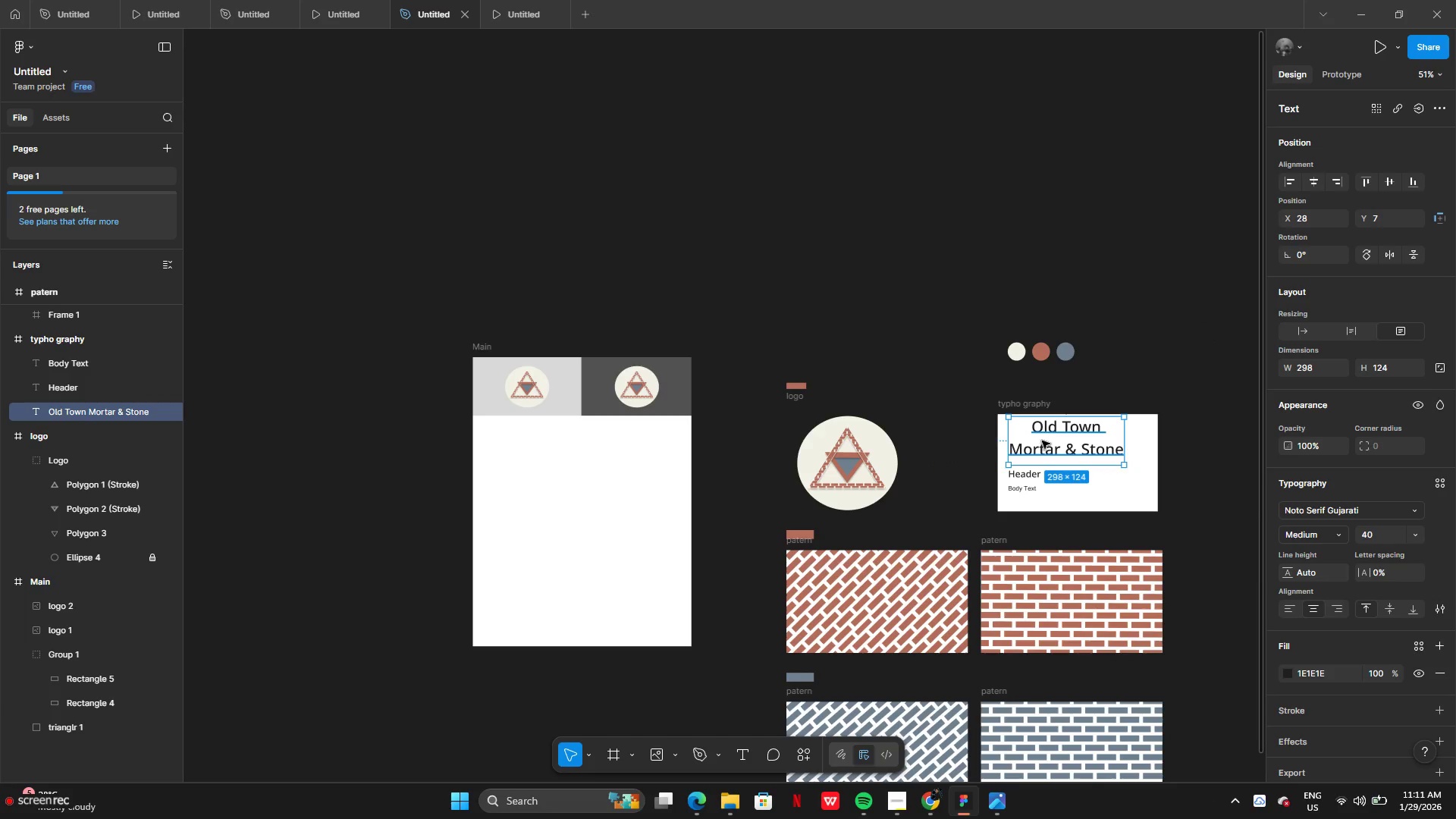 
hold_key(key=AltLeft, duration=1.61)
left_click_drag(start_coordinate=[1048, 438], to_coordinate=[564, 444])
 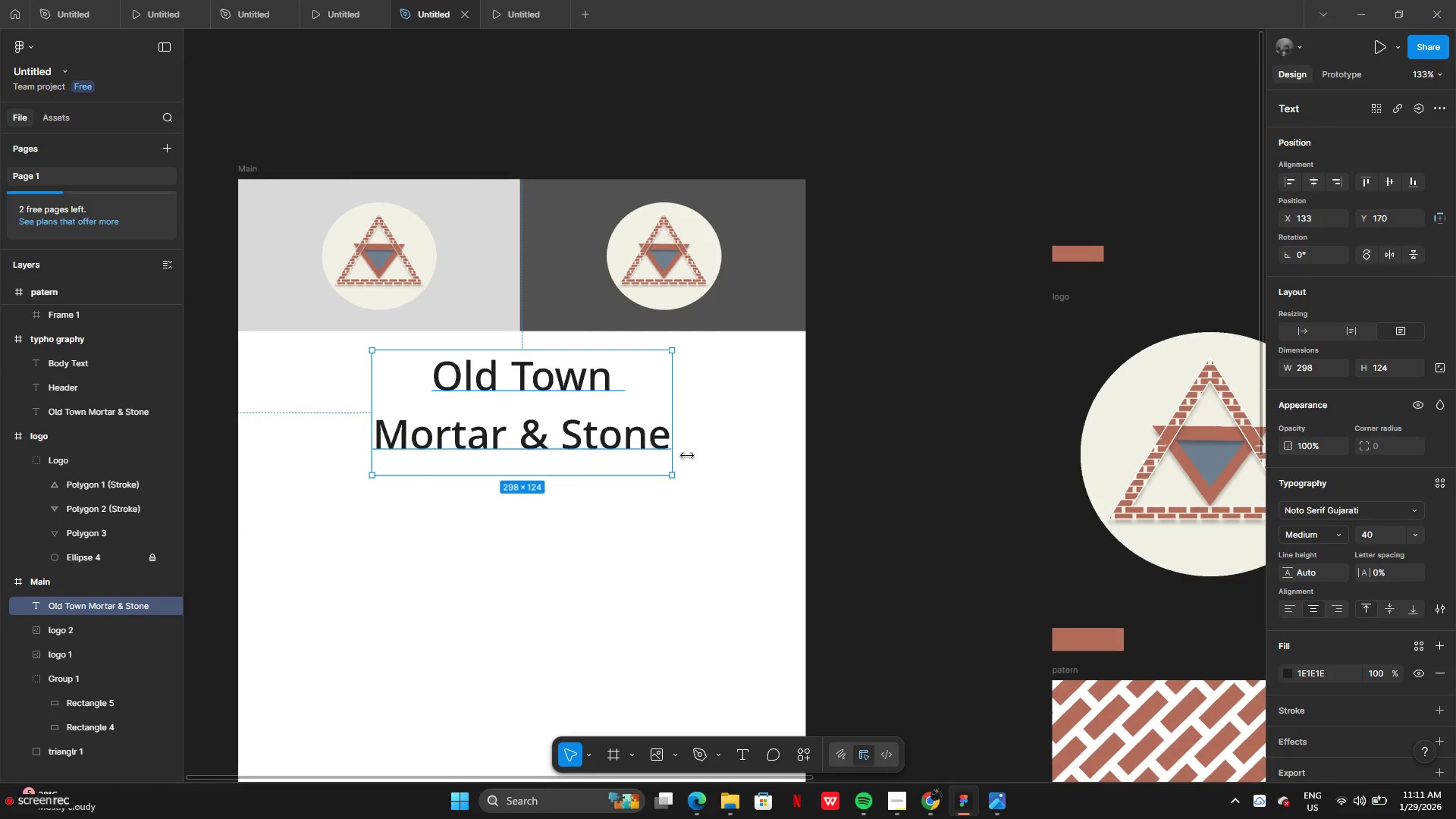 
left_click_drag(start_coordinate=[672, 422], to_coordinate=[956, 420])
 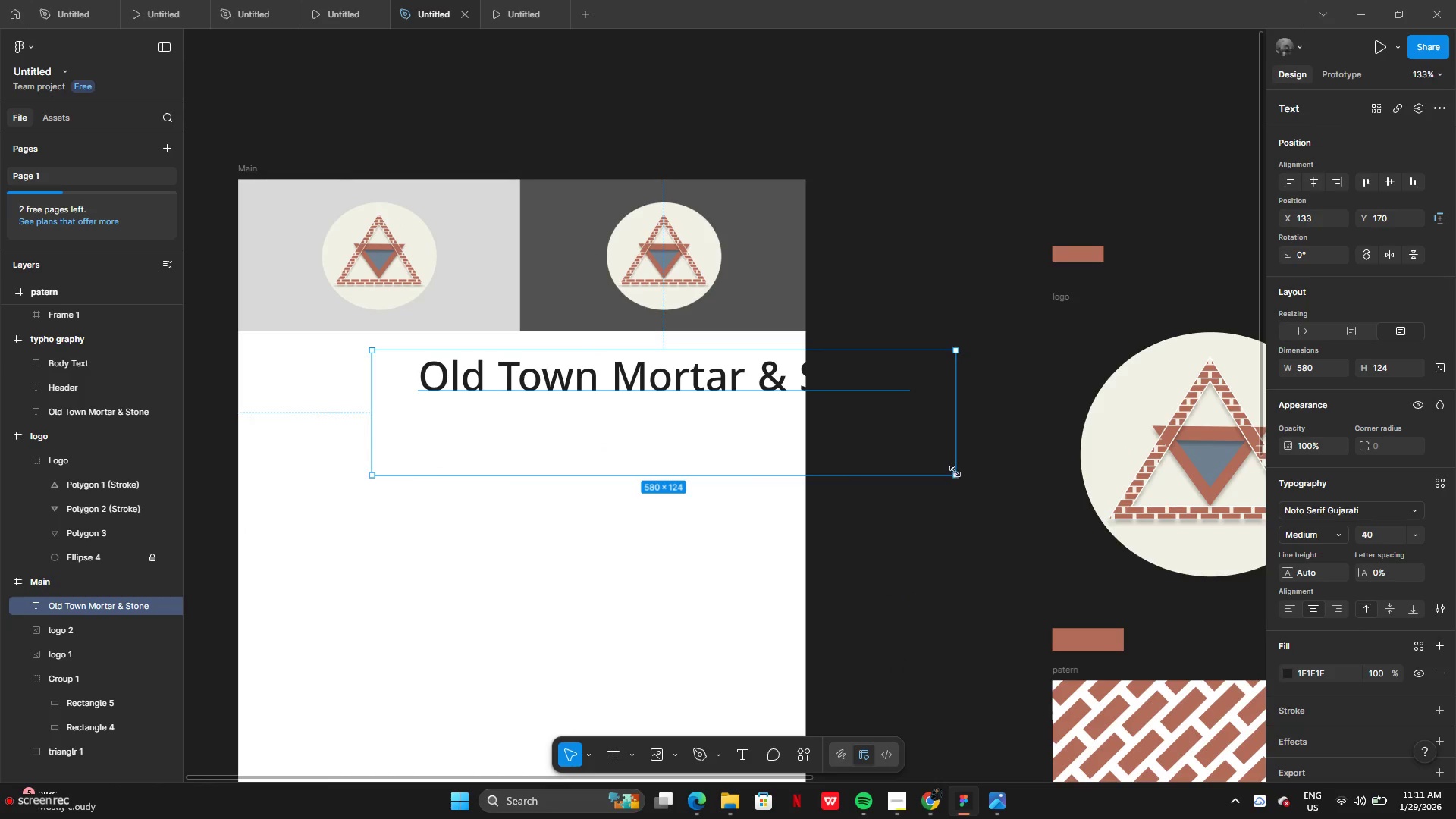 
left_click_drag(start_coordinate=[955, 472], to_coordinate=[802, 467])
 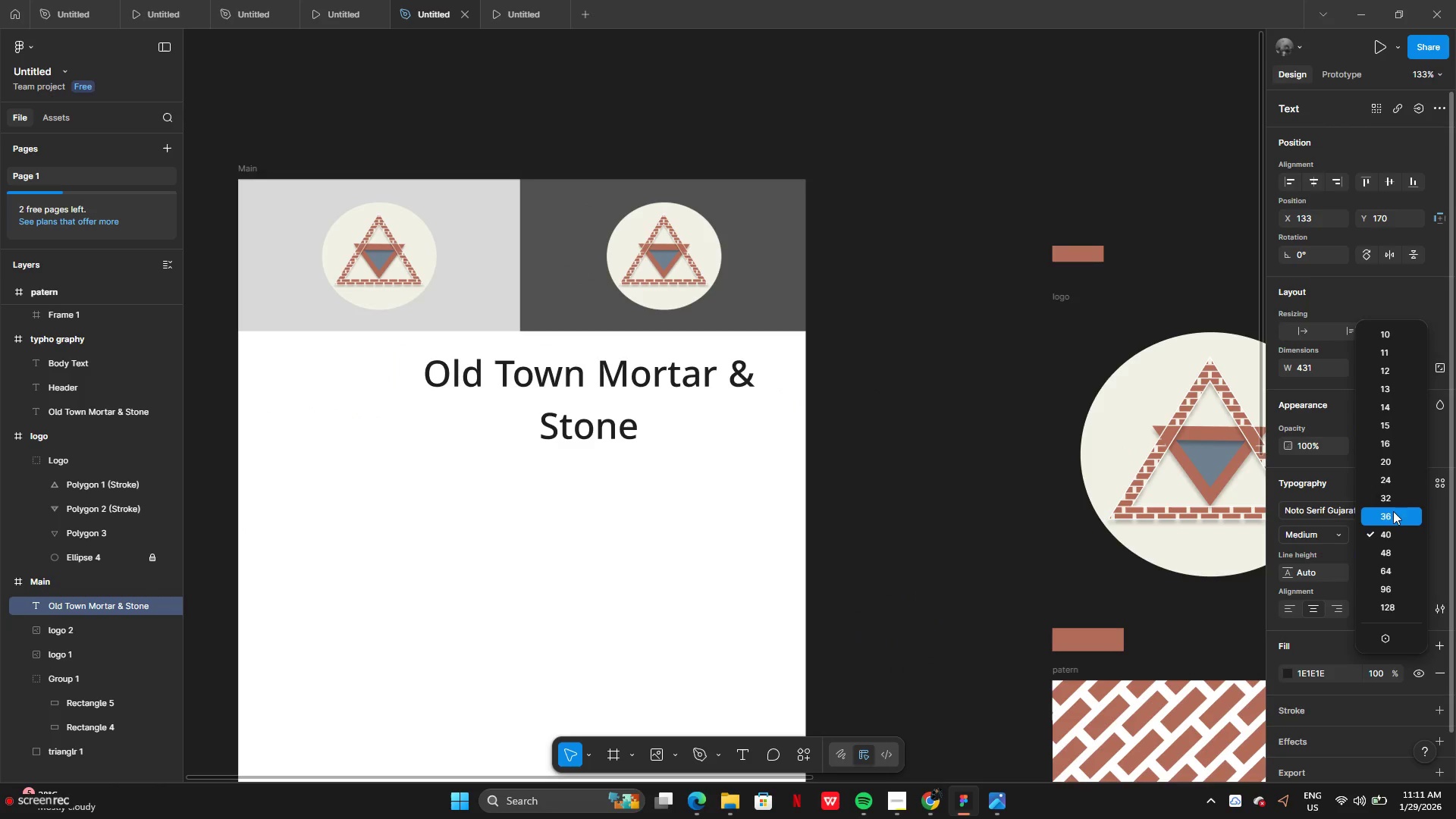 
left_click([1388, 505])
 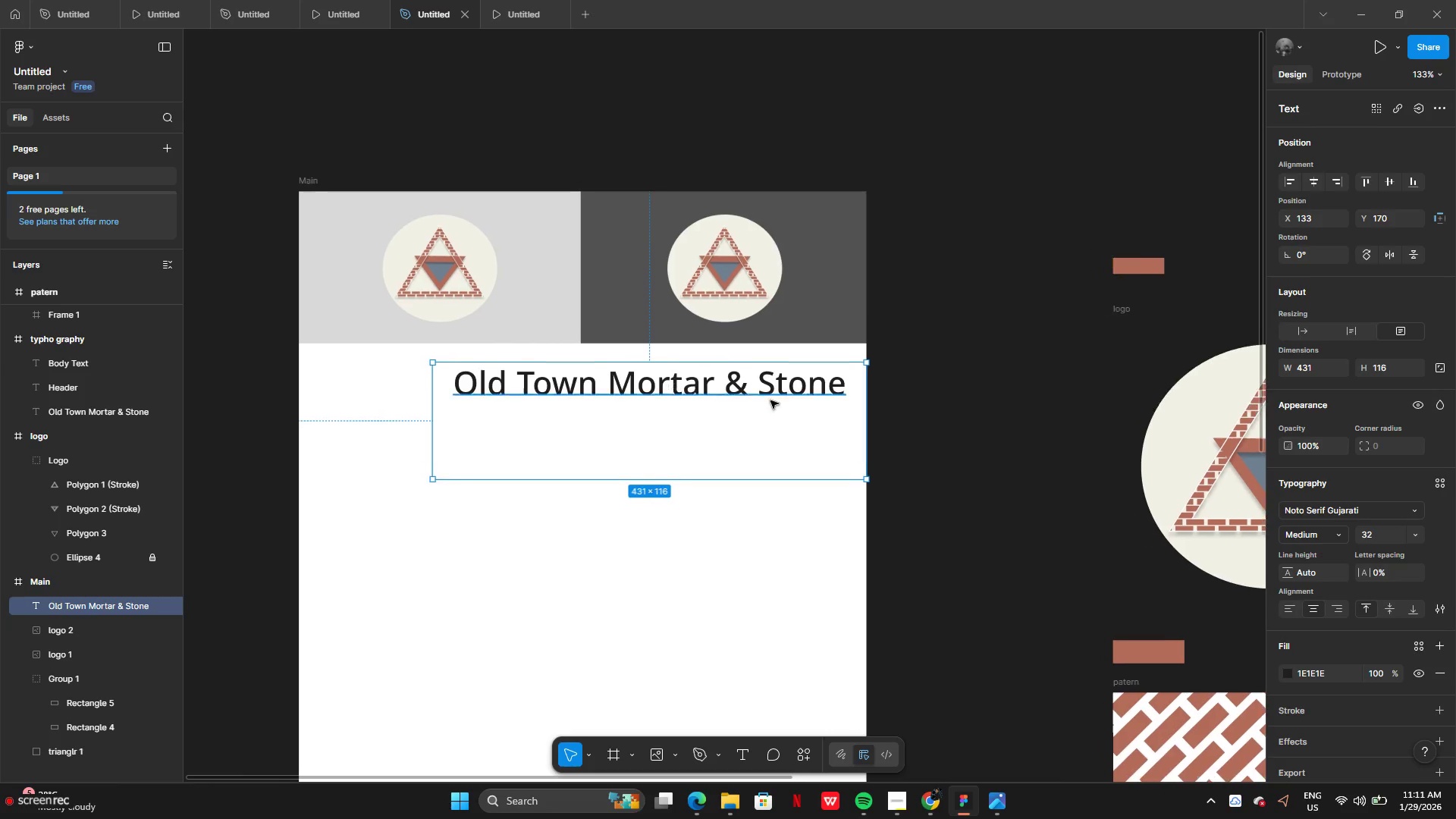 
left_click_drag(start_coordinate=[785, 399], to_coordinate=[710, 403])
 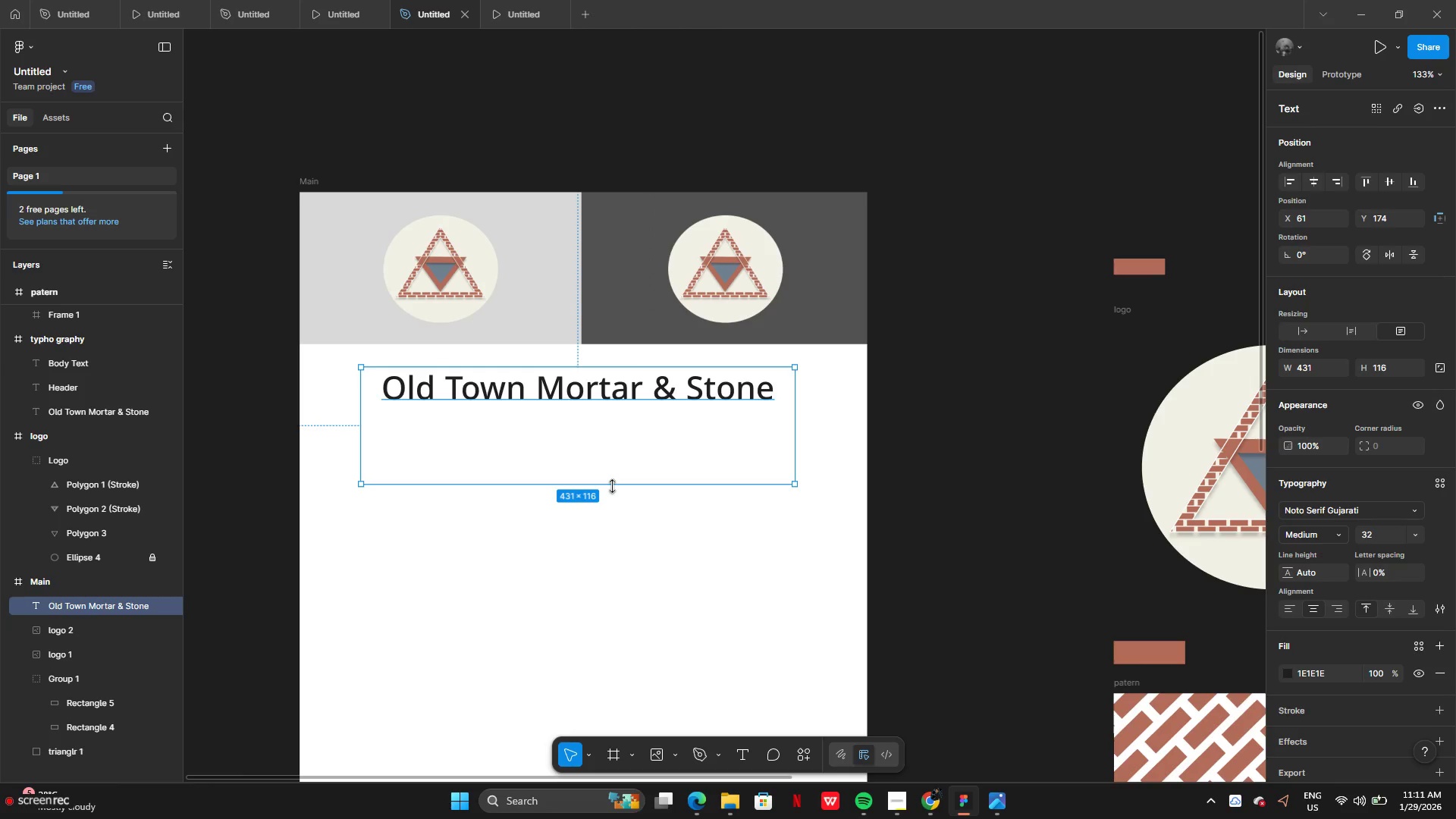 
left_click_drag(start_coordinate=[612, 486], to_coordinate=[614, 409])
 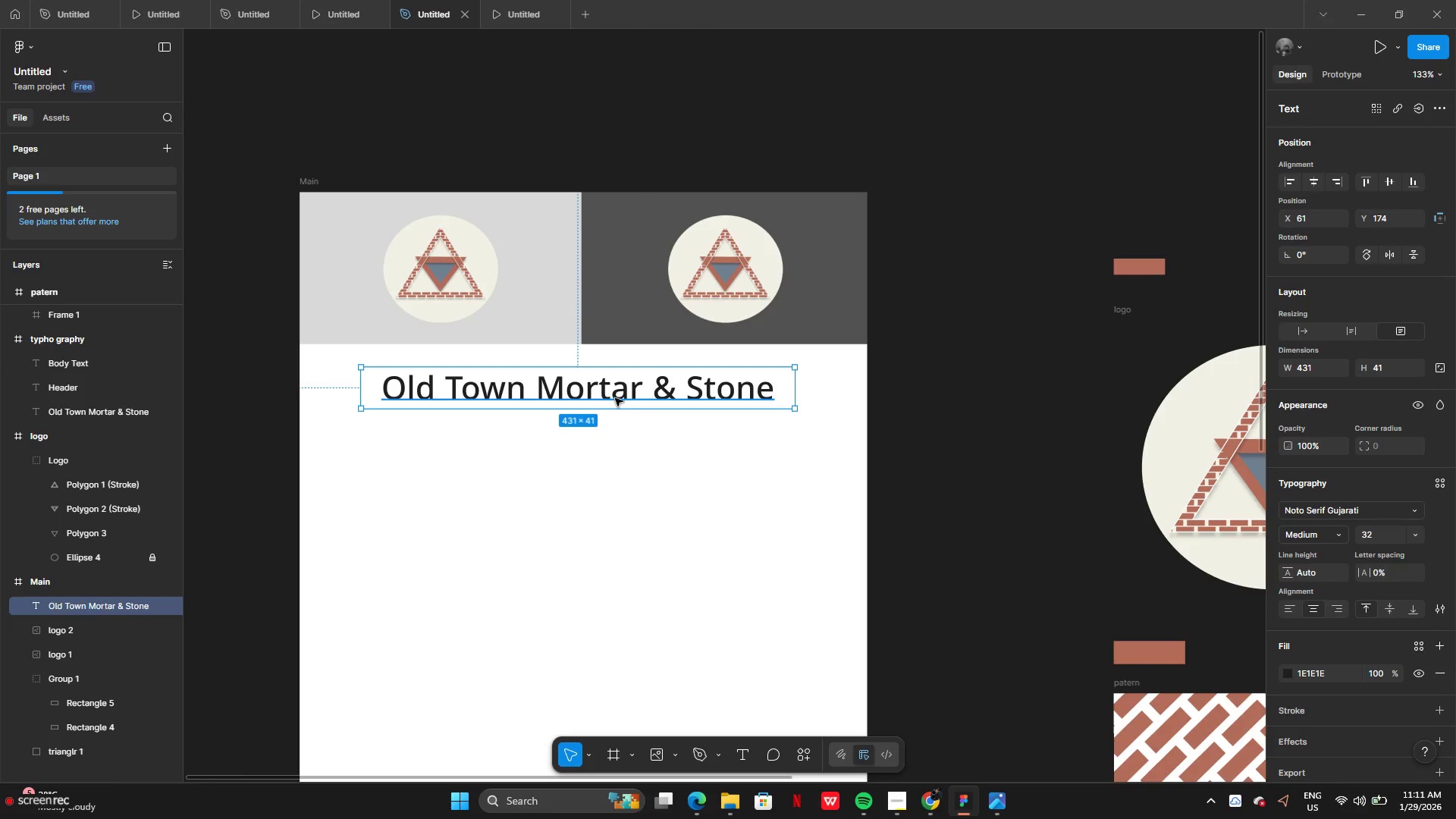 
left_click_drag(start_coordinate=[615, 398], to_coordinate=[638, 402])
 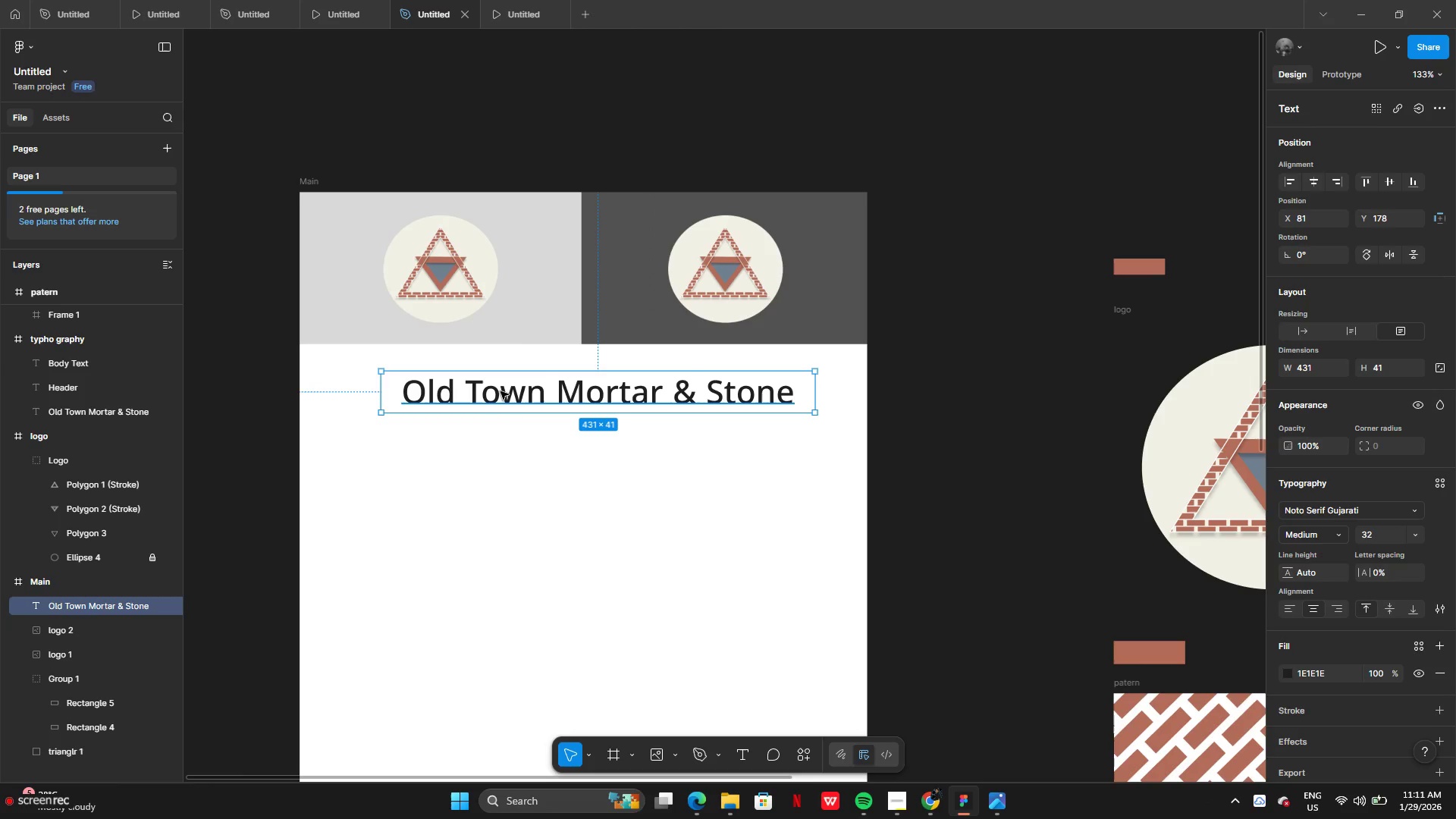 
double_click([500, 391])
 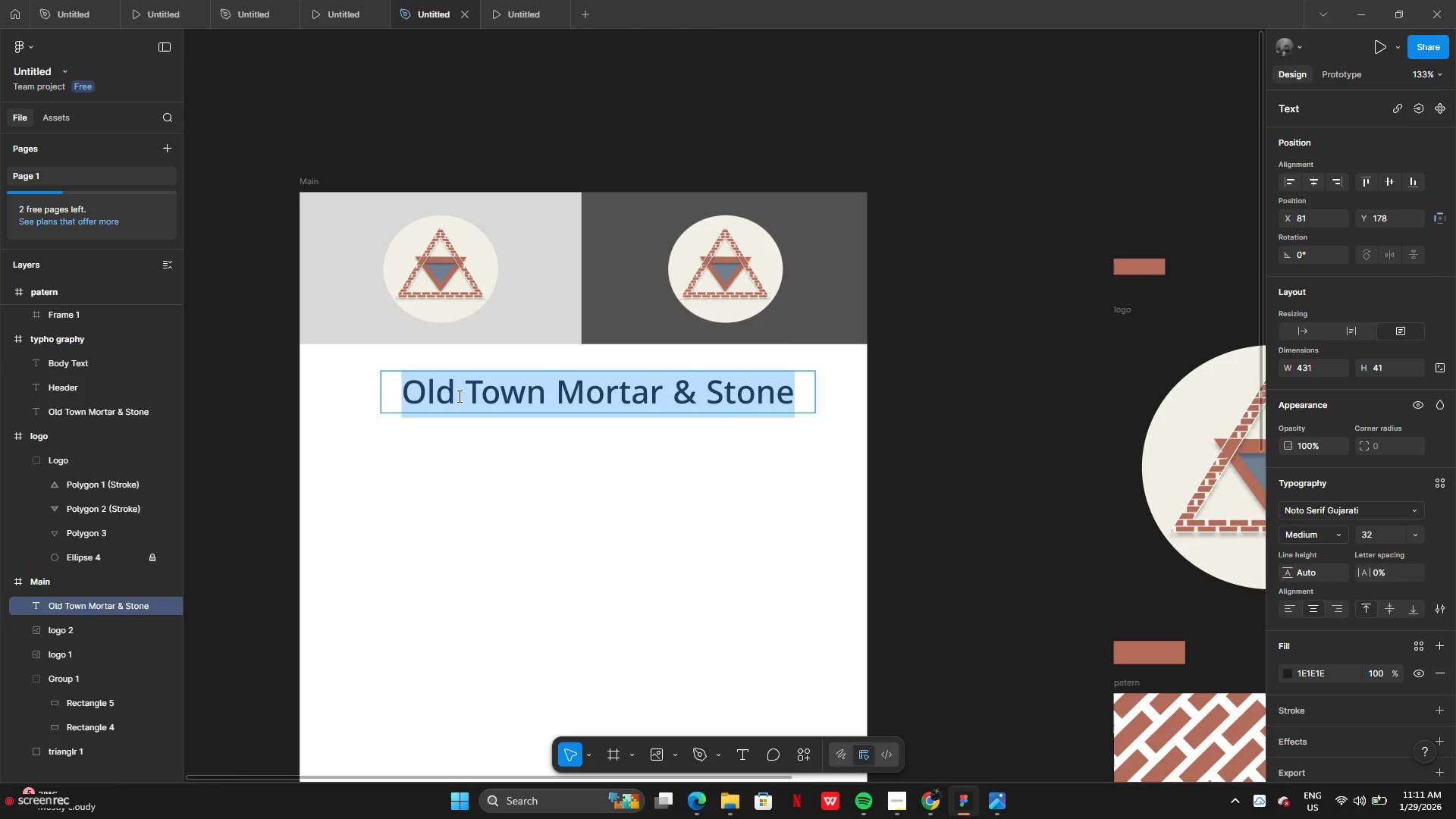 
left_click([451, 399])
 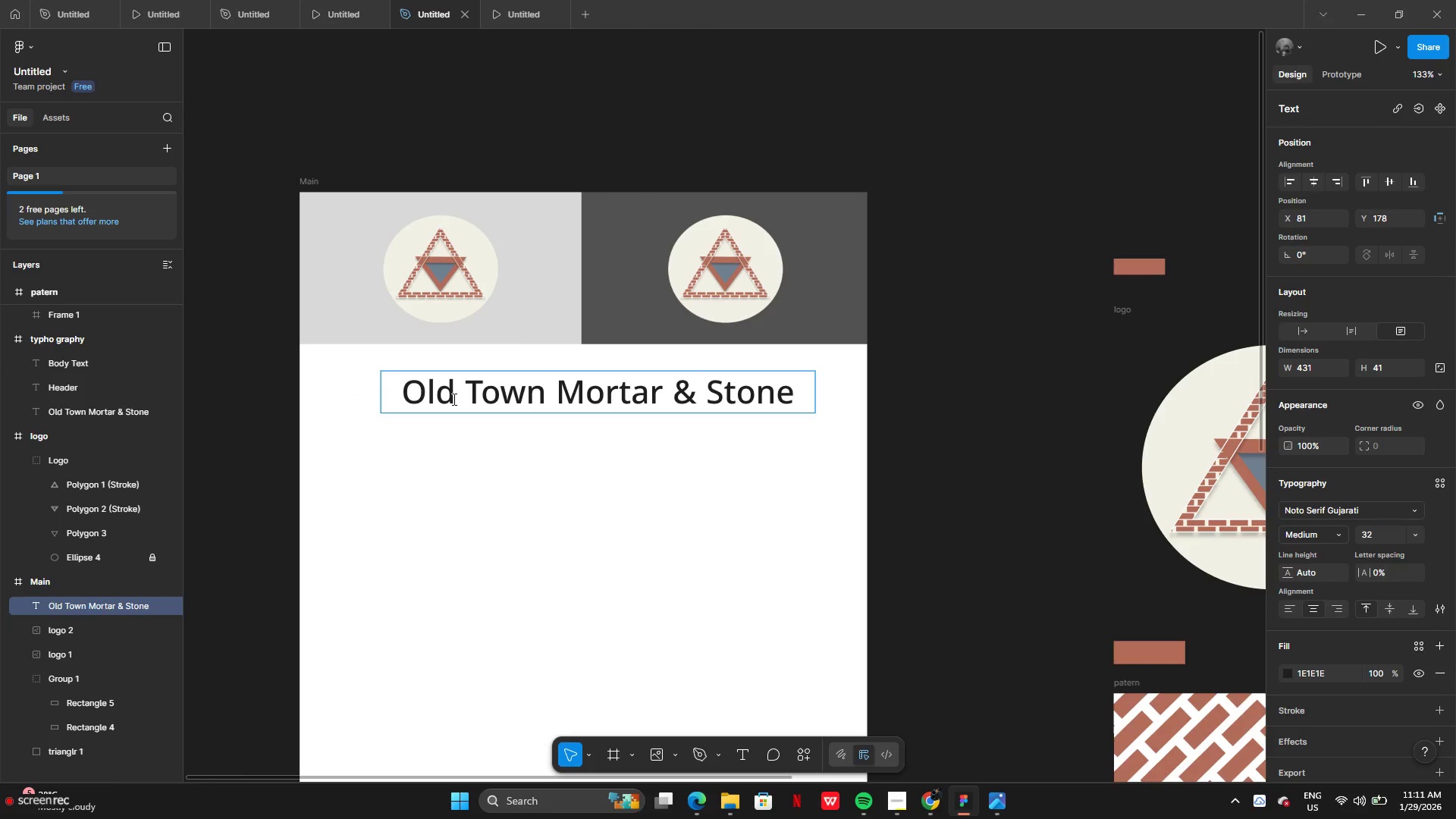 
key(Backspace)
key(Backspace)
type(LS)
key(Backspace)
type(D)
 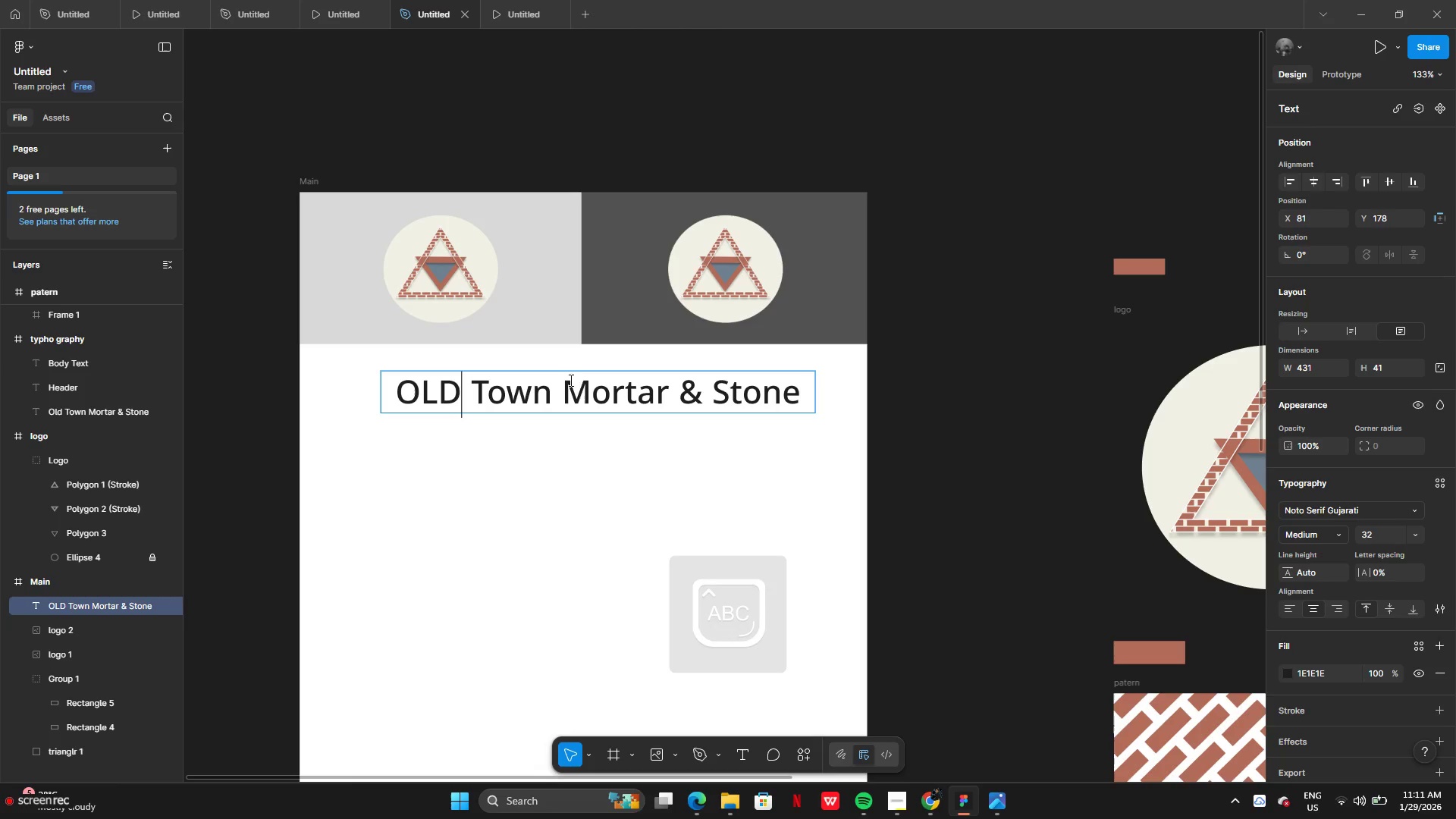 
left_click([554, 396])
 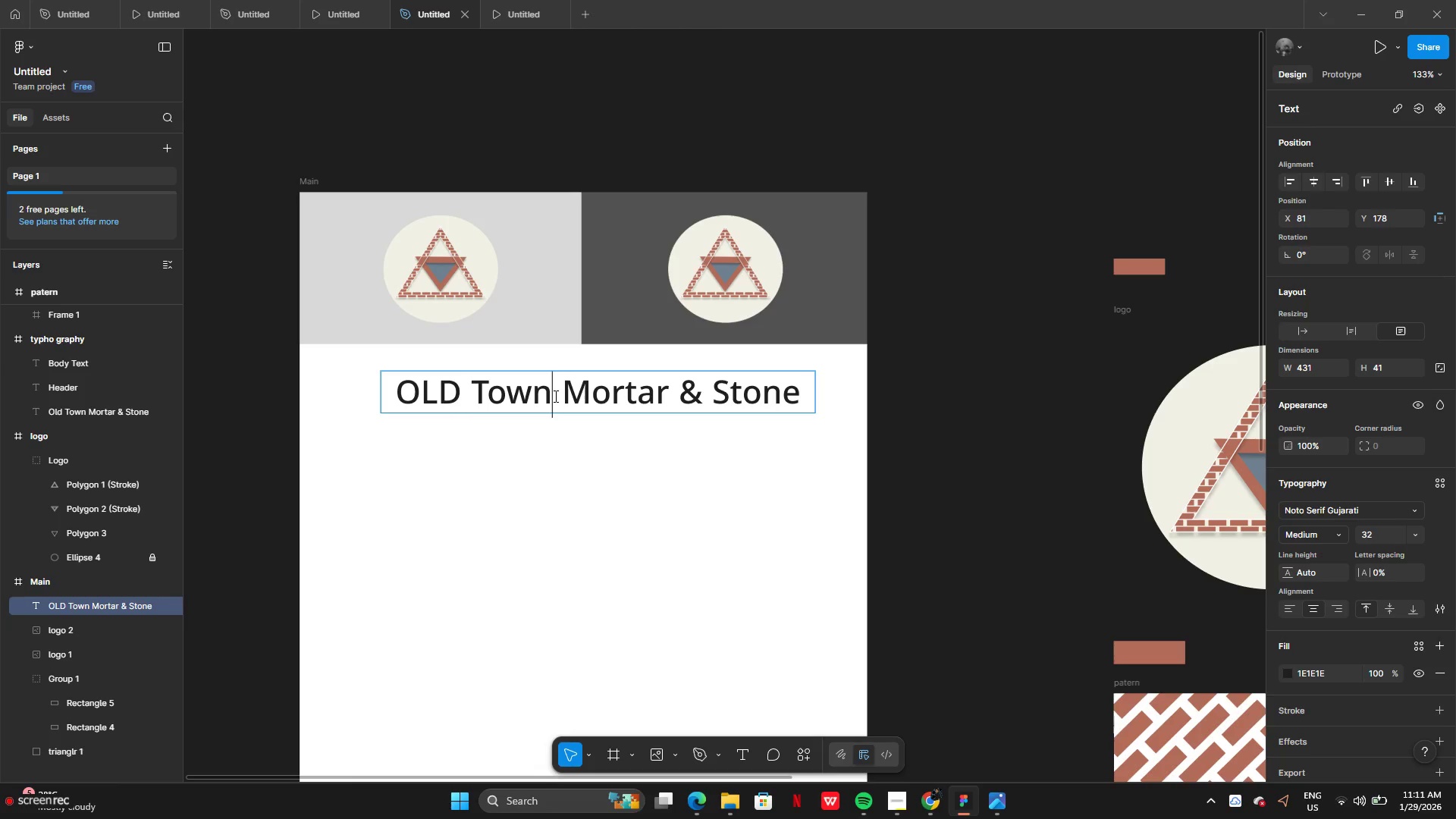 
key(Backspace)
key(Backspace)
key(Backspace)
type(OWN)
 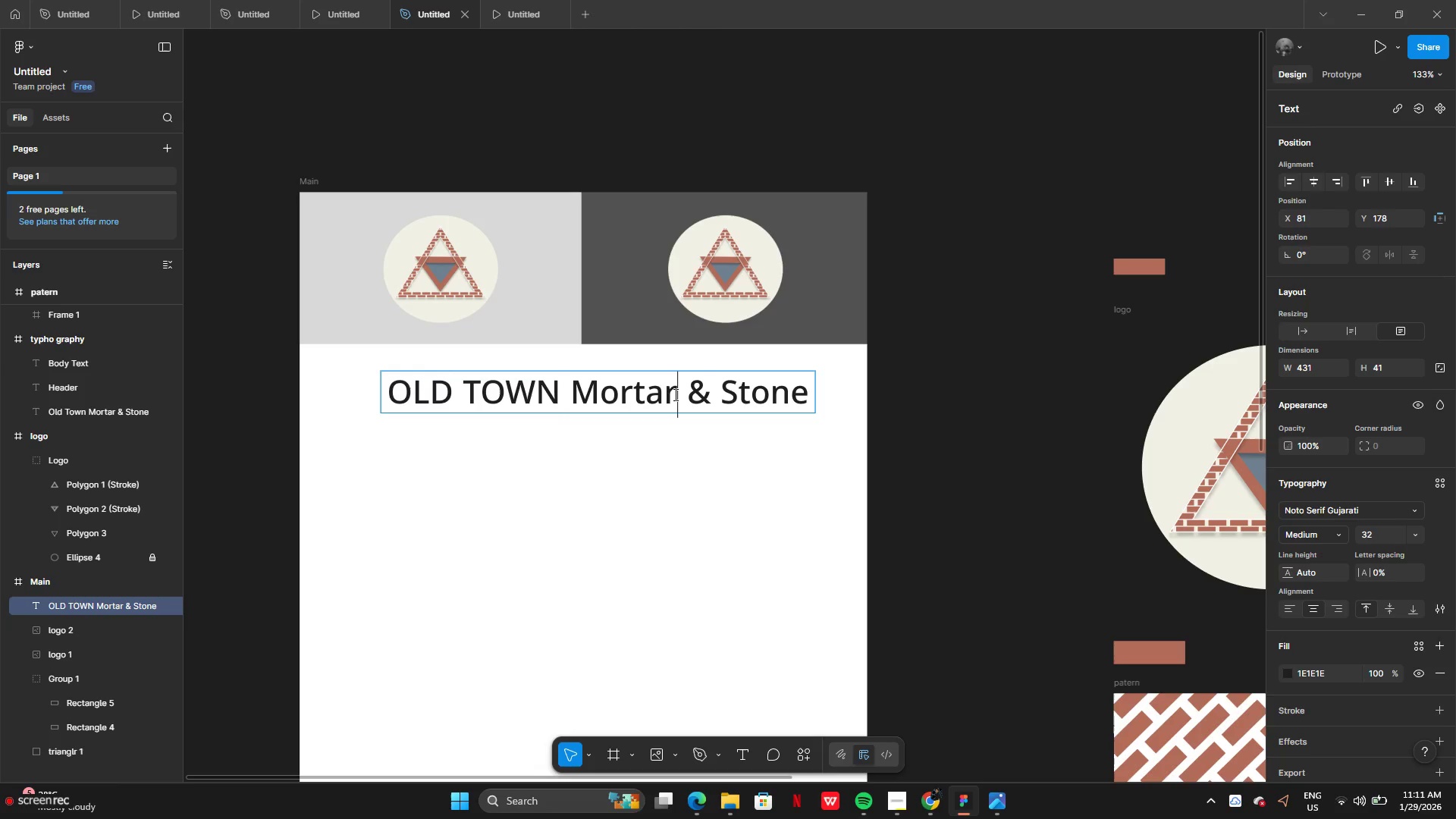 
key(Backspace)
key(Backspace)
key(Backspace)
key(Backspace)
key(Backspace)
key(Backspace)
type(MORTWE)
key(Backspace)
key(Backspace)
type(AR)
 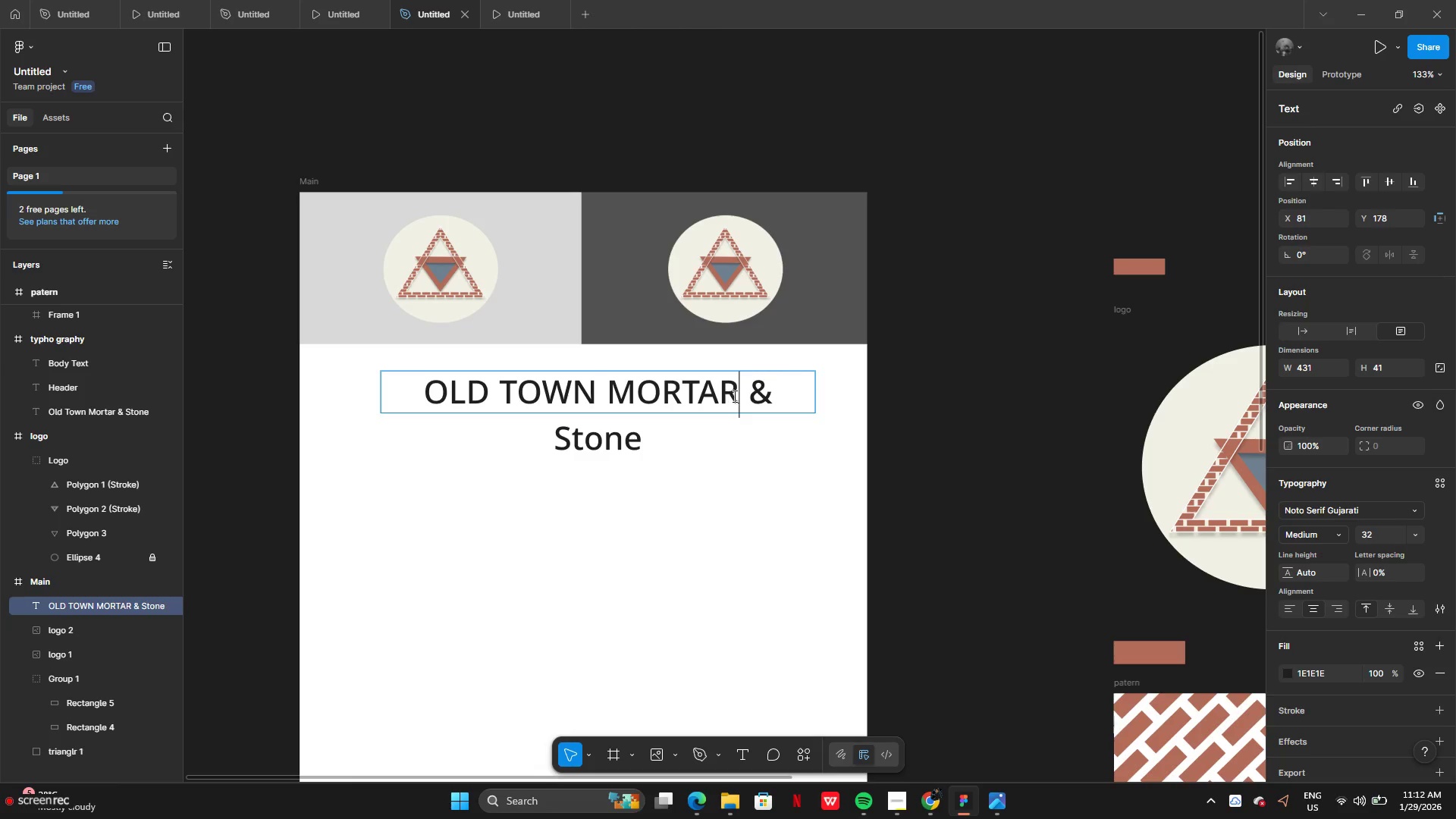 
left_click([650, 440])
 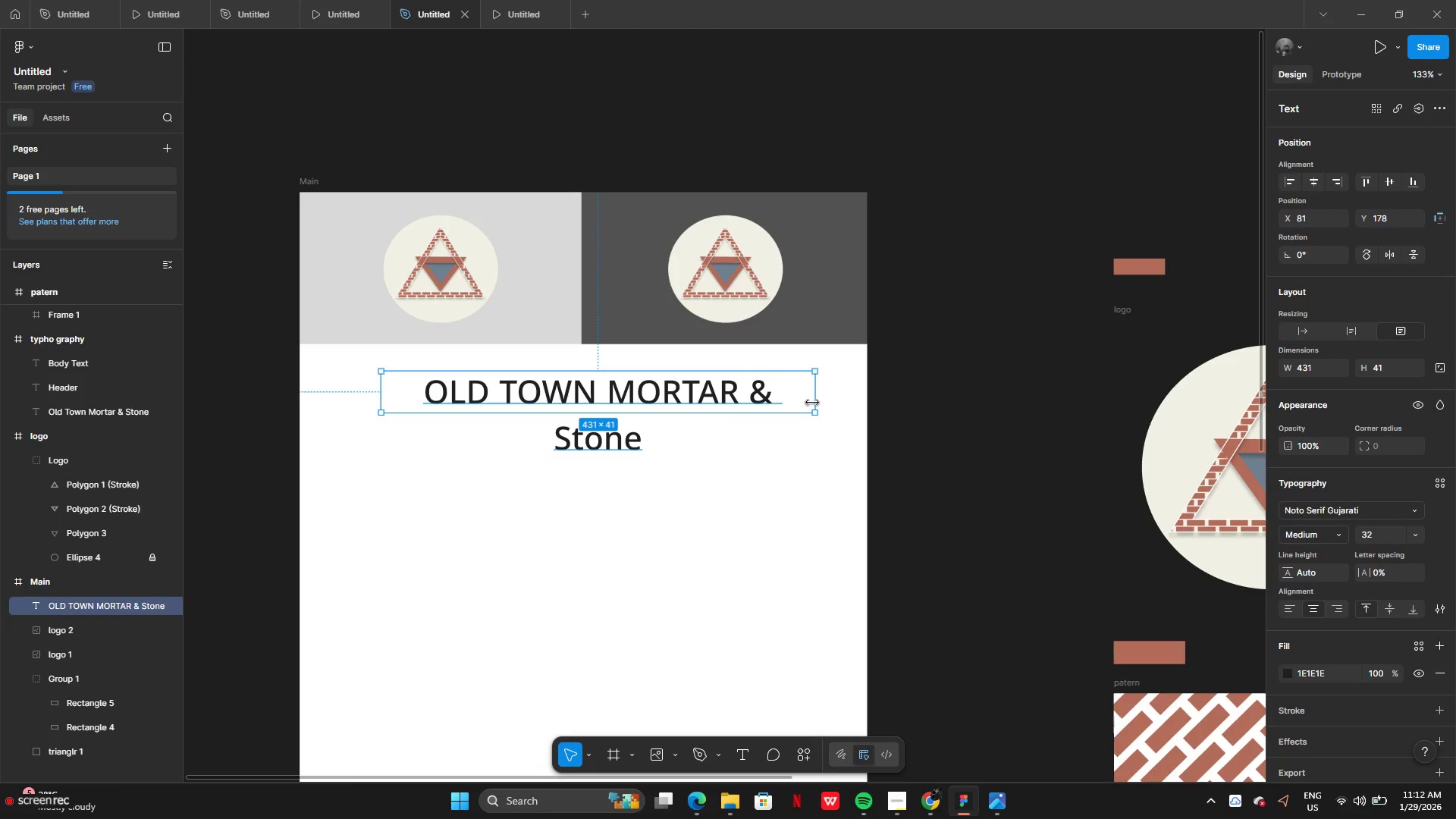 
left_click_drag(start_coordinate=[812, 403], to_coordinate=[887, 403])
 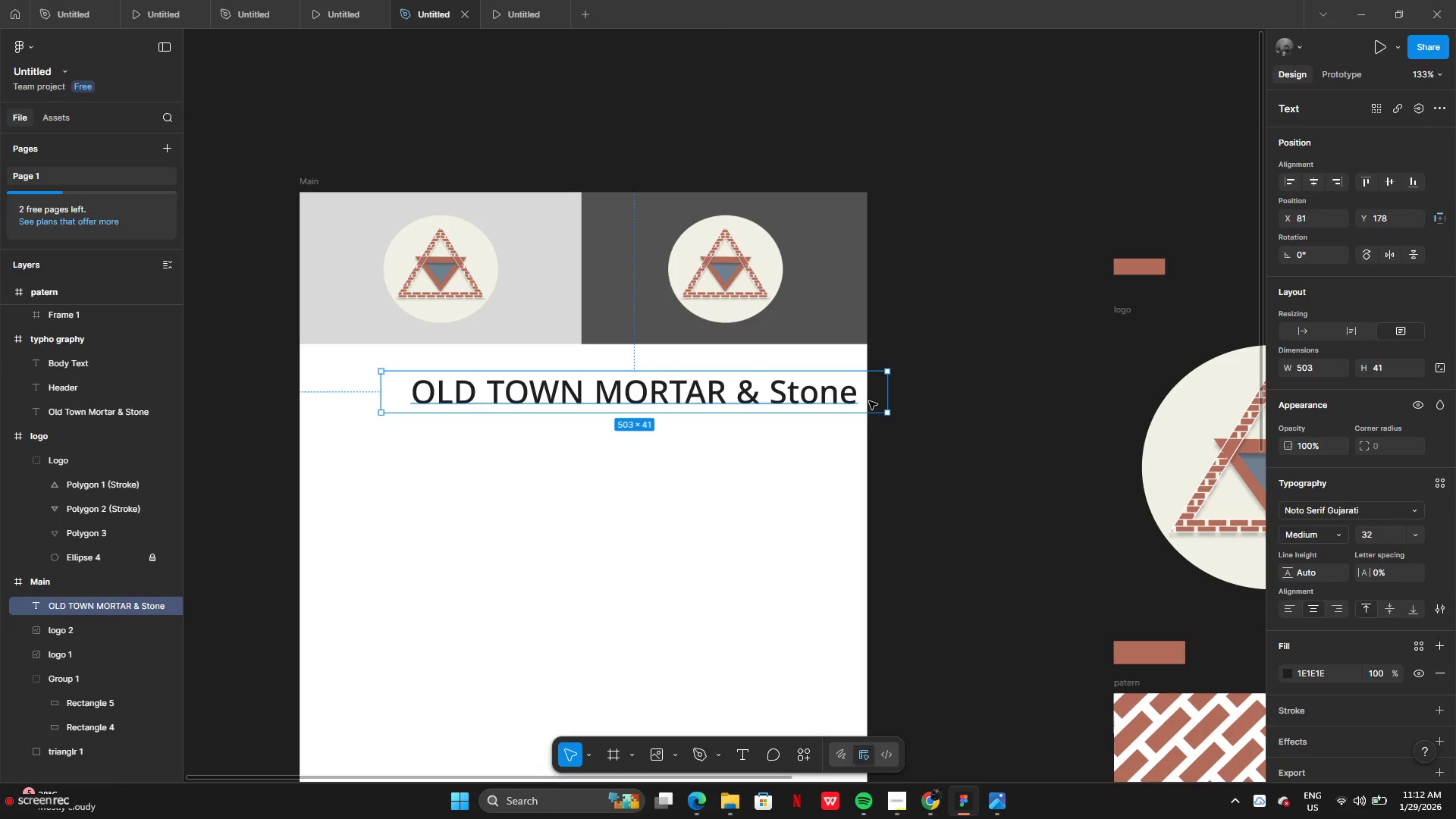 
double_click([869, 401])
 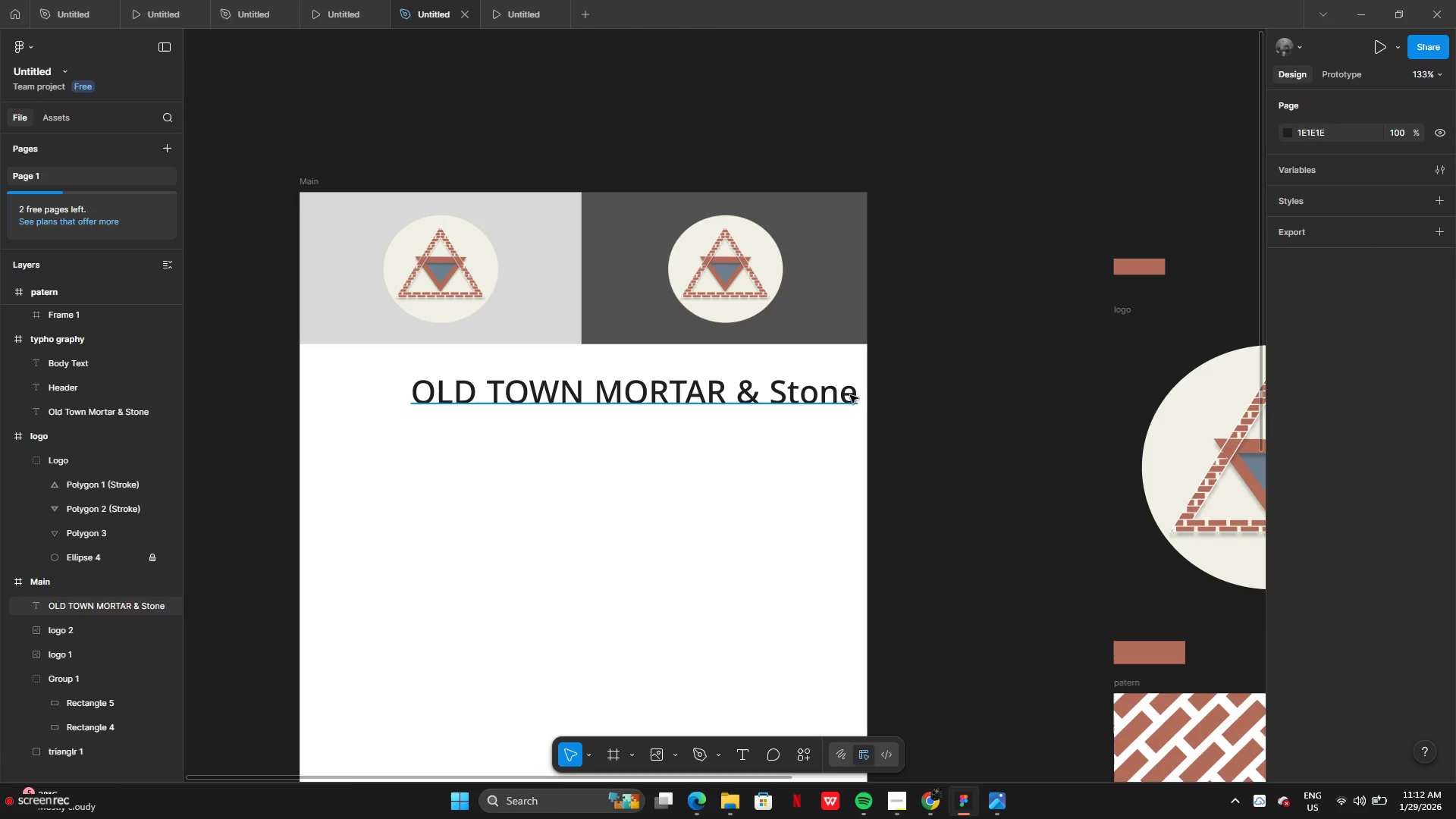 
double_click([850, 395])
 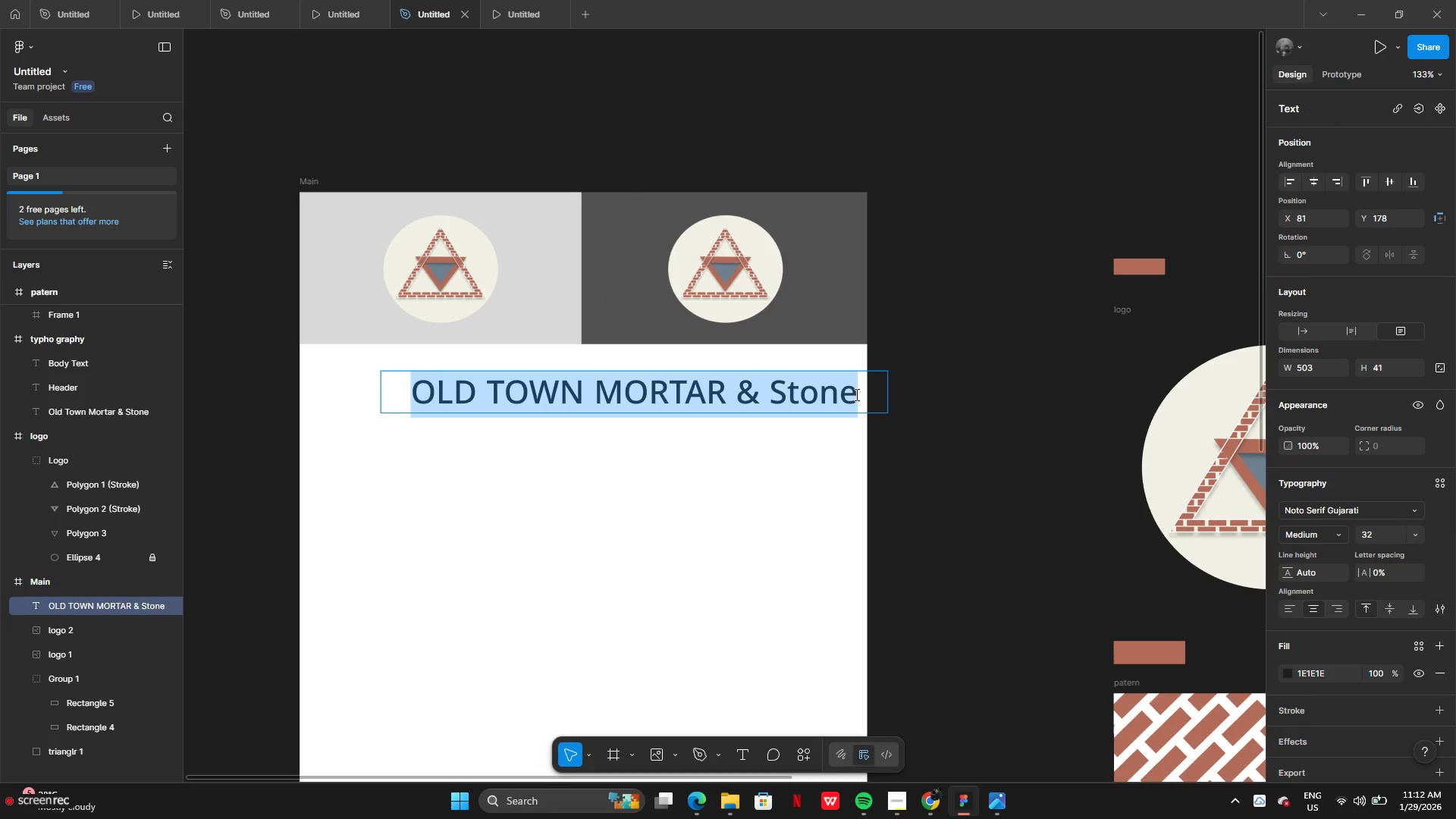 
left_click([858, 396])
 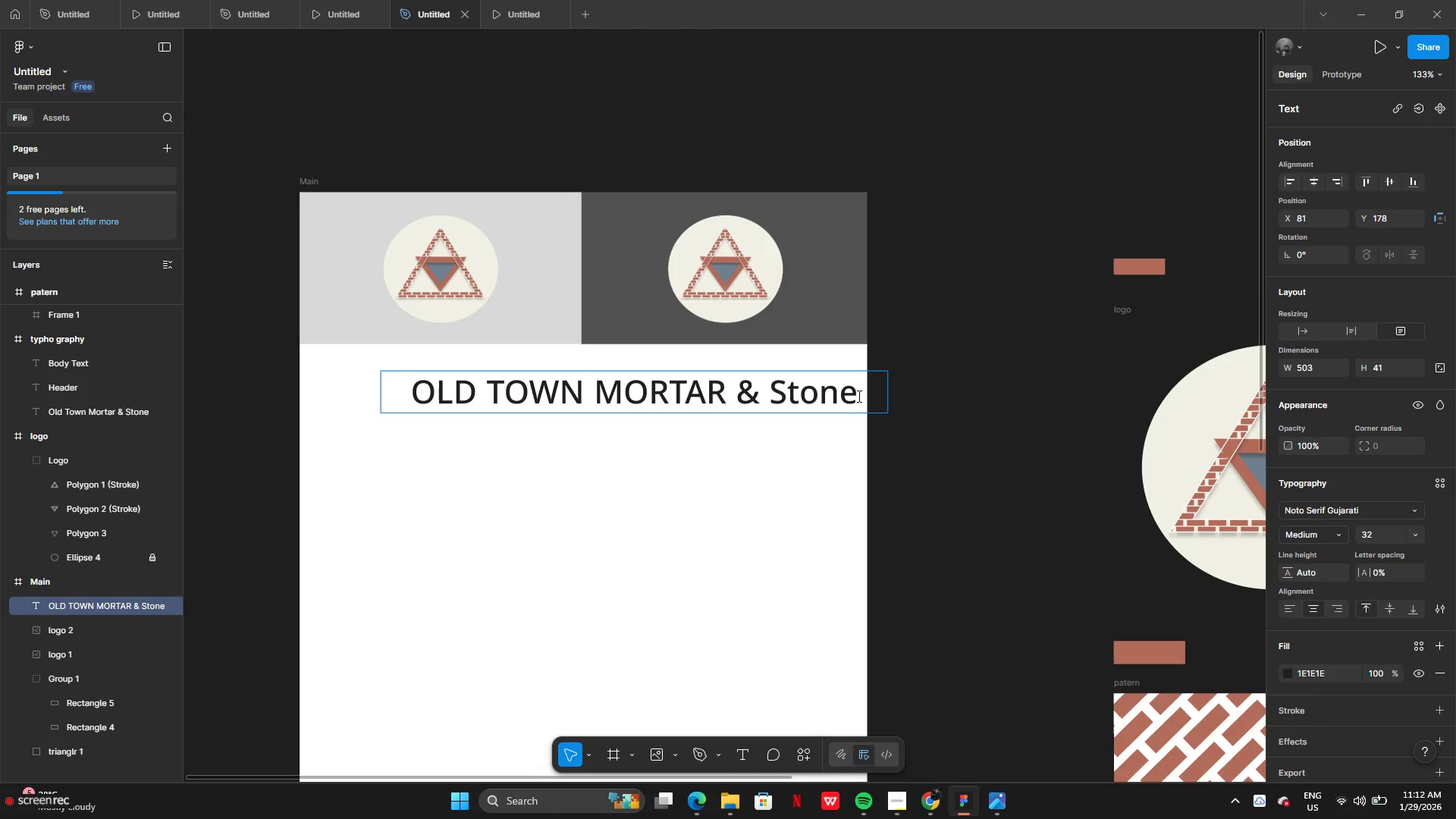 
key(Backspace)
key(Backspace)
key(Backspace)
key(Backspace)
type(TONE)
 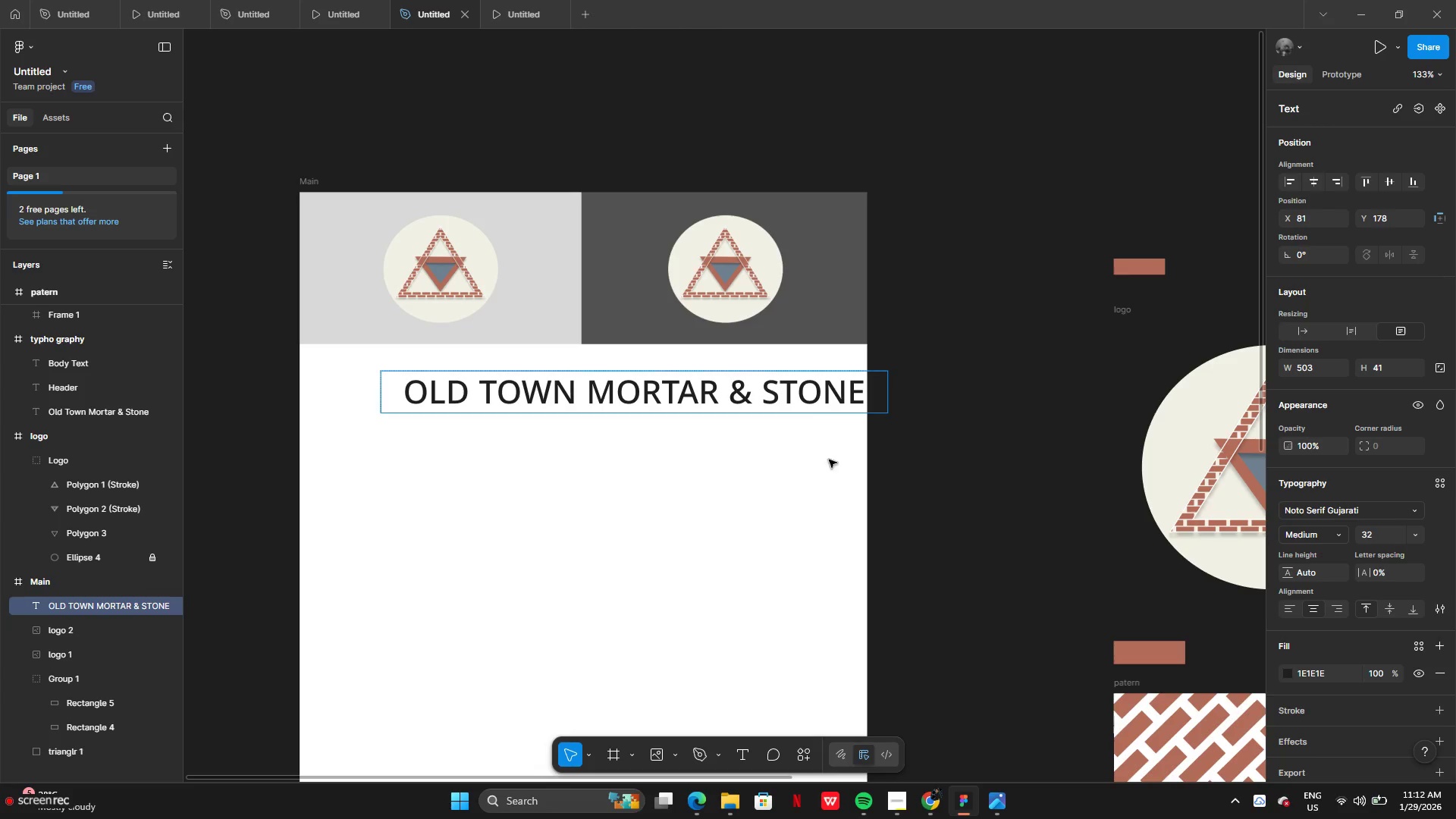 
left_click([845, 463])
 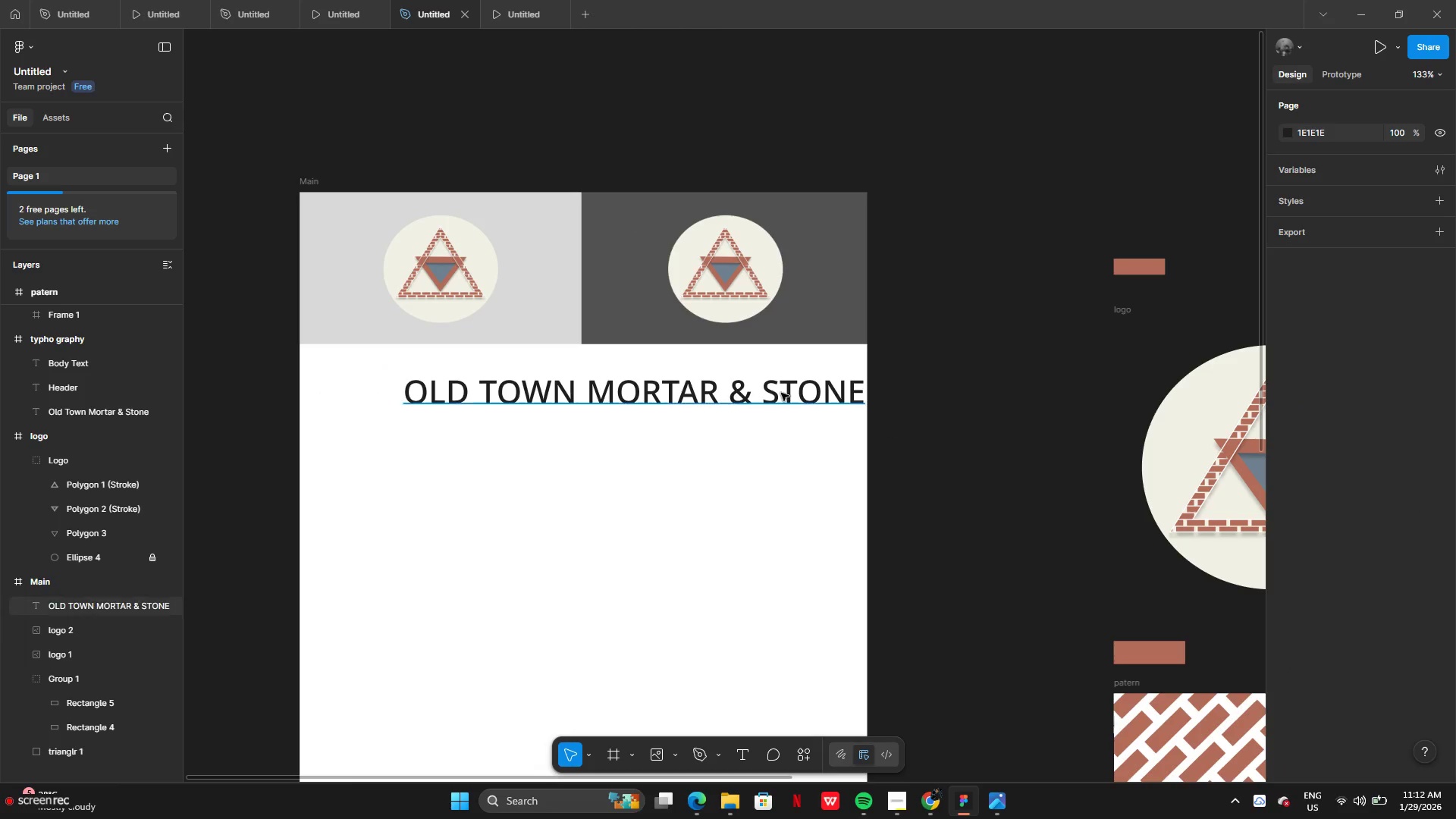 
left_click_drag(start_coordinate=[763, 387], to_coordinate=[712, 384])
 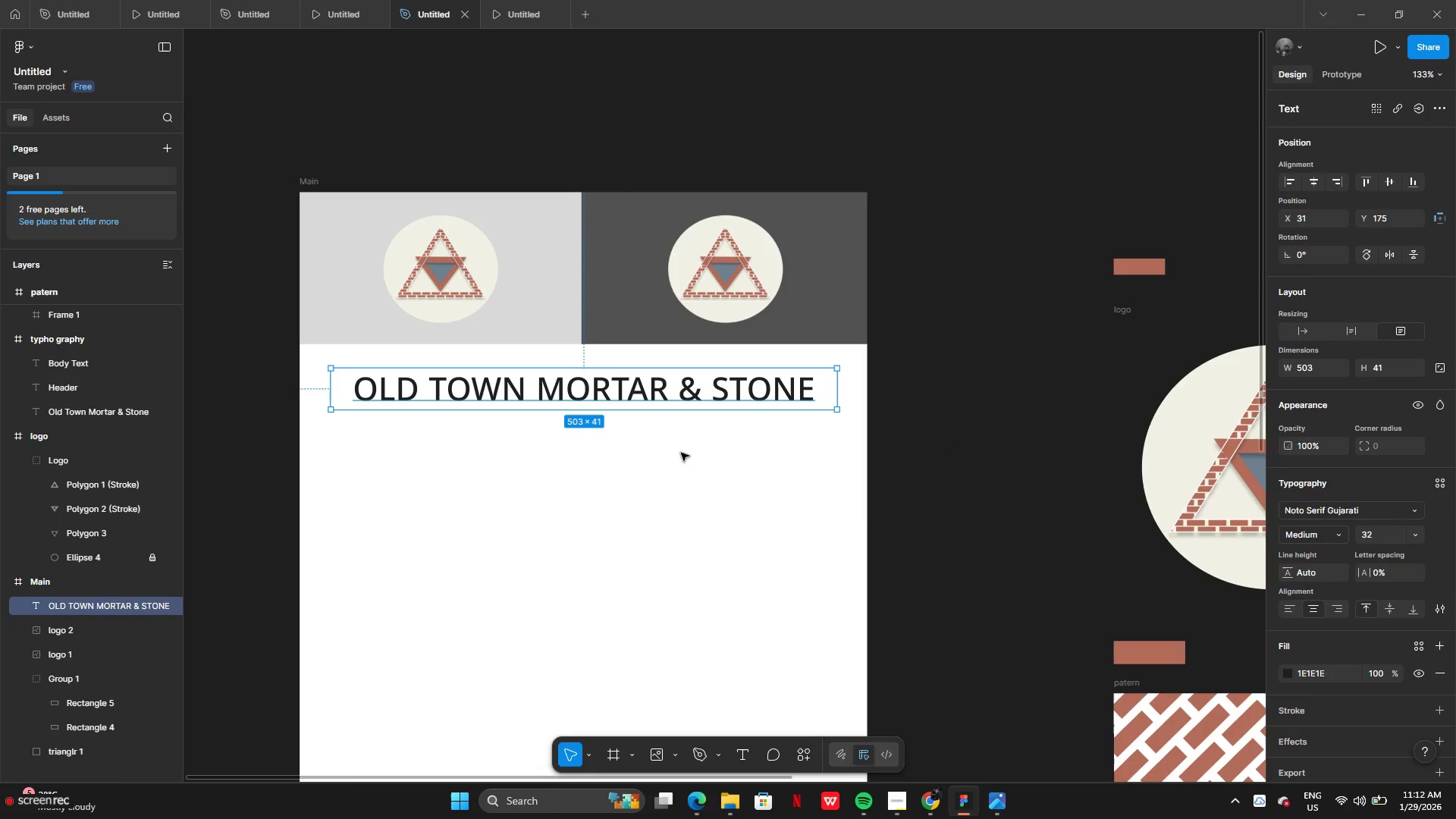 
left_click([681, 453])
 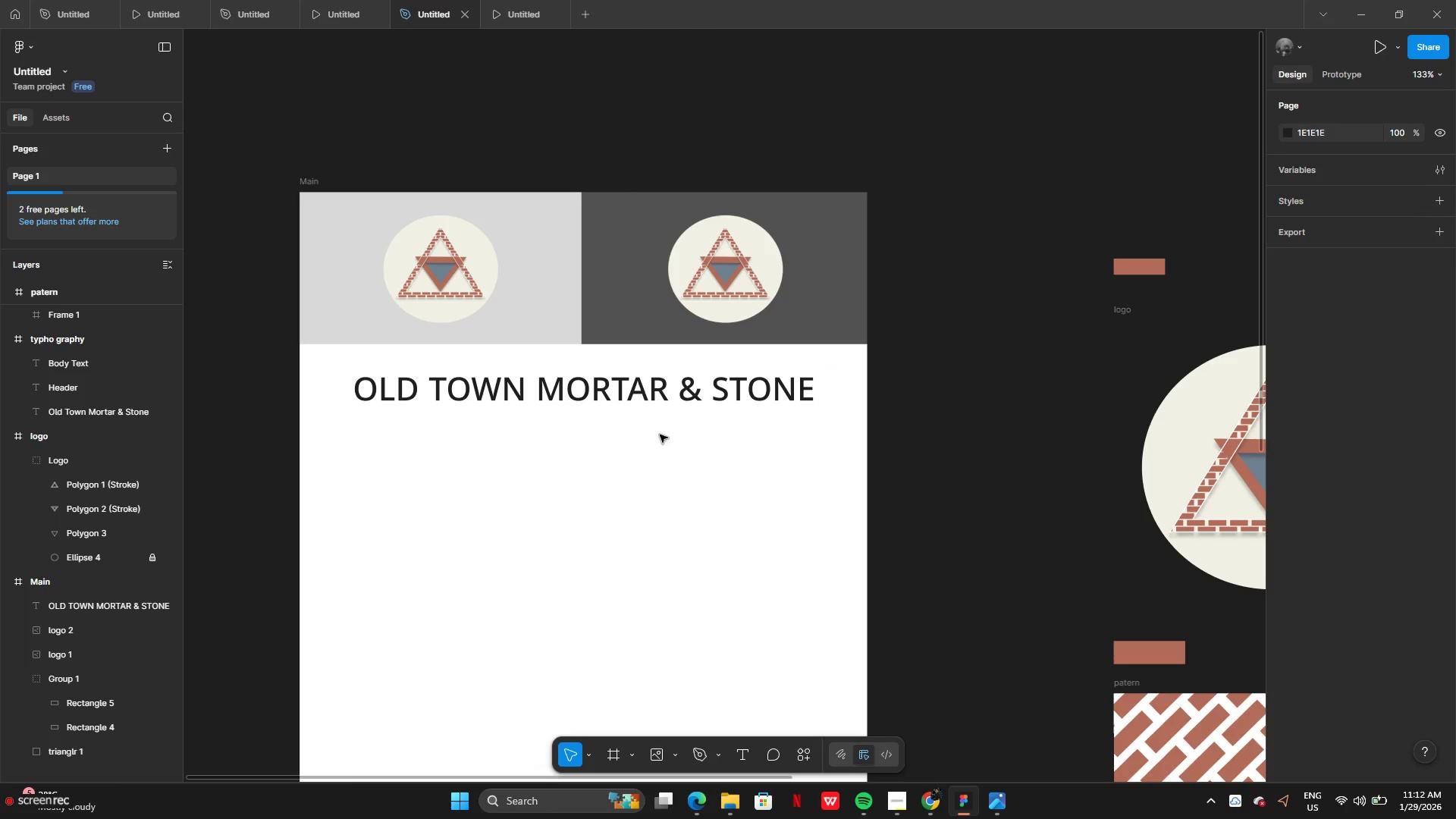 
left_click_drag(start_coordinate=[622, 385], to_coordinate=[628, 388])
 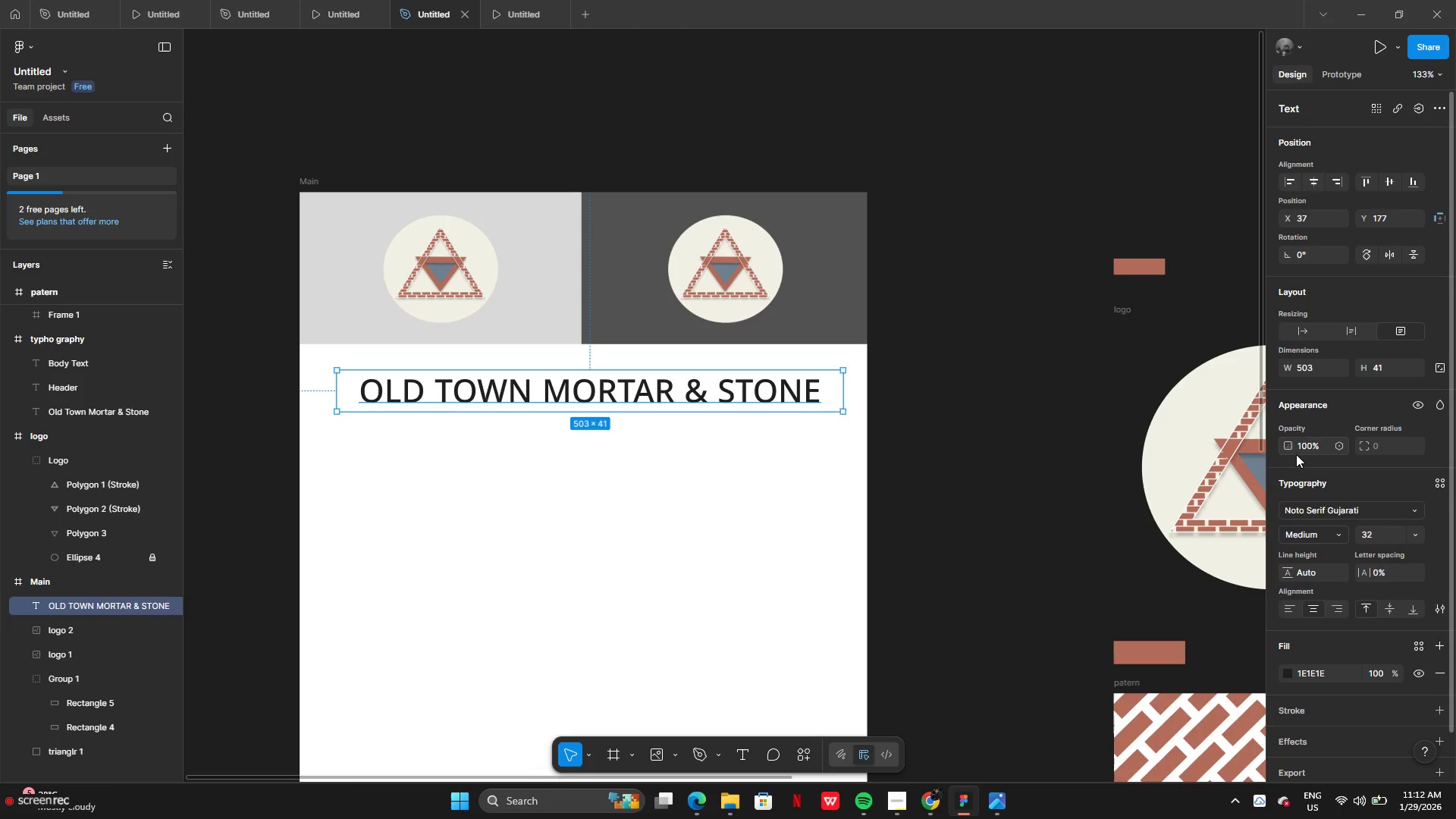 
left_click([1288, 678])
 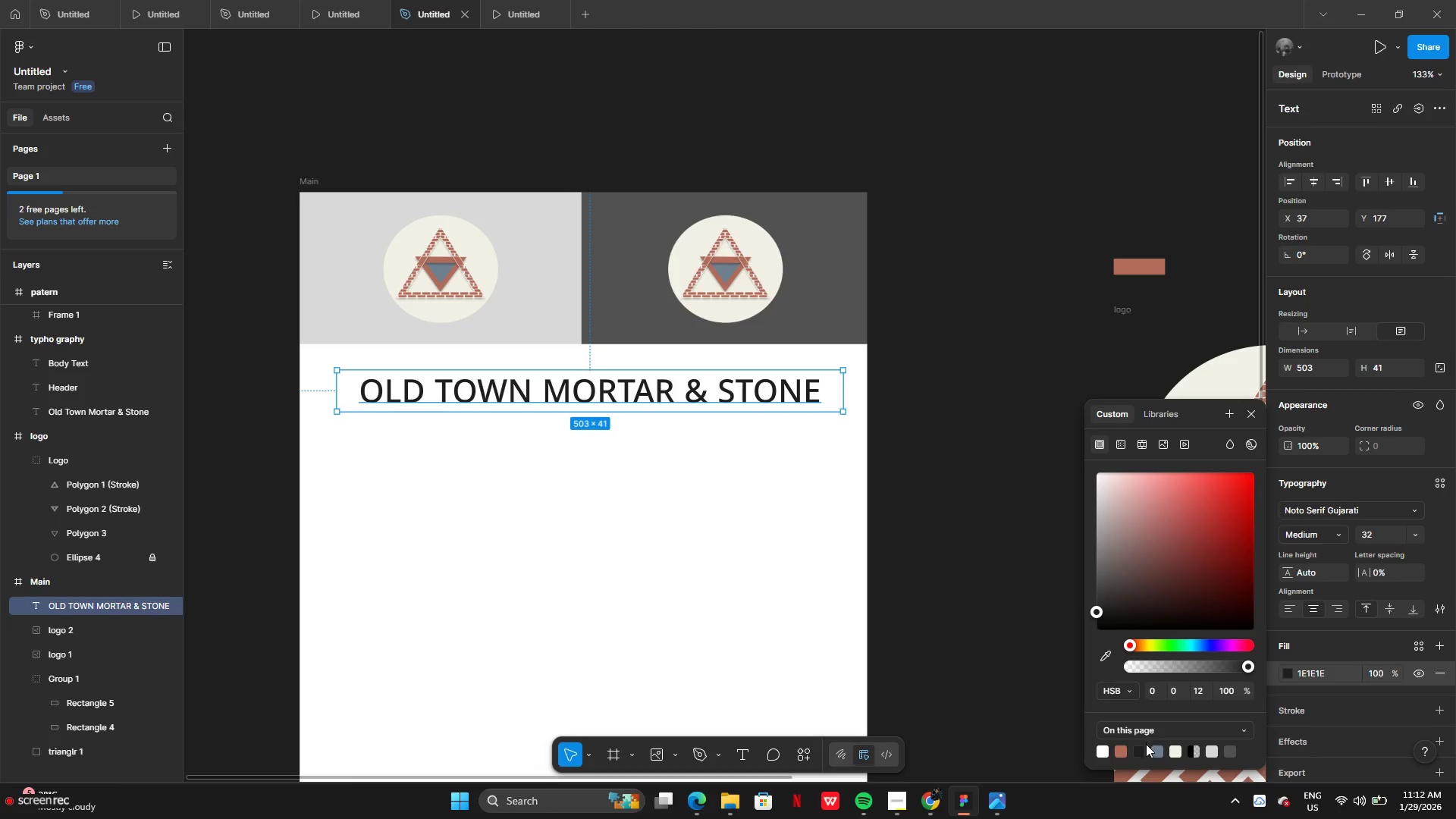 
left_click([1141, 751])
 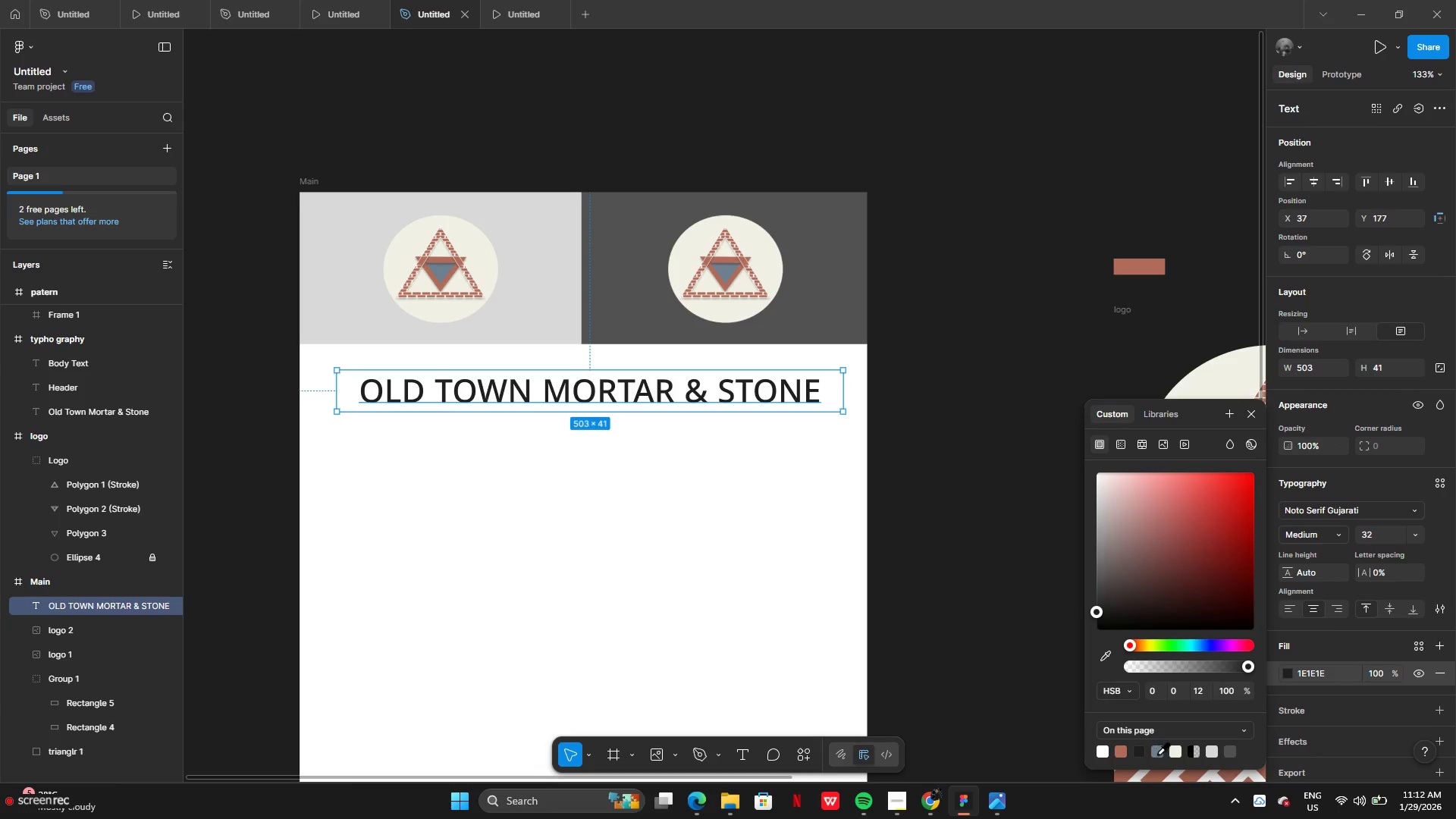 
left_click([1157, 754])
 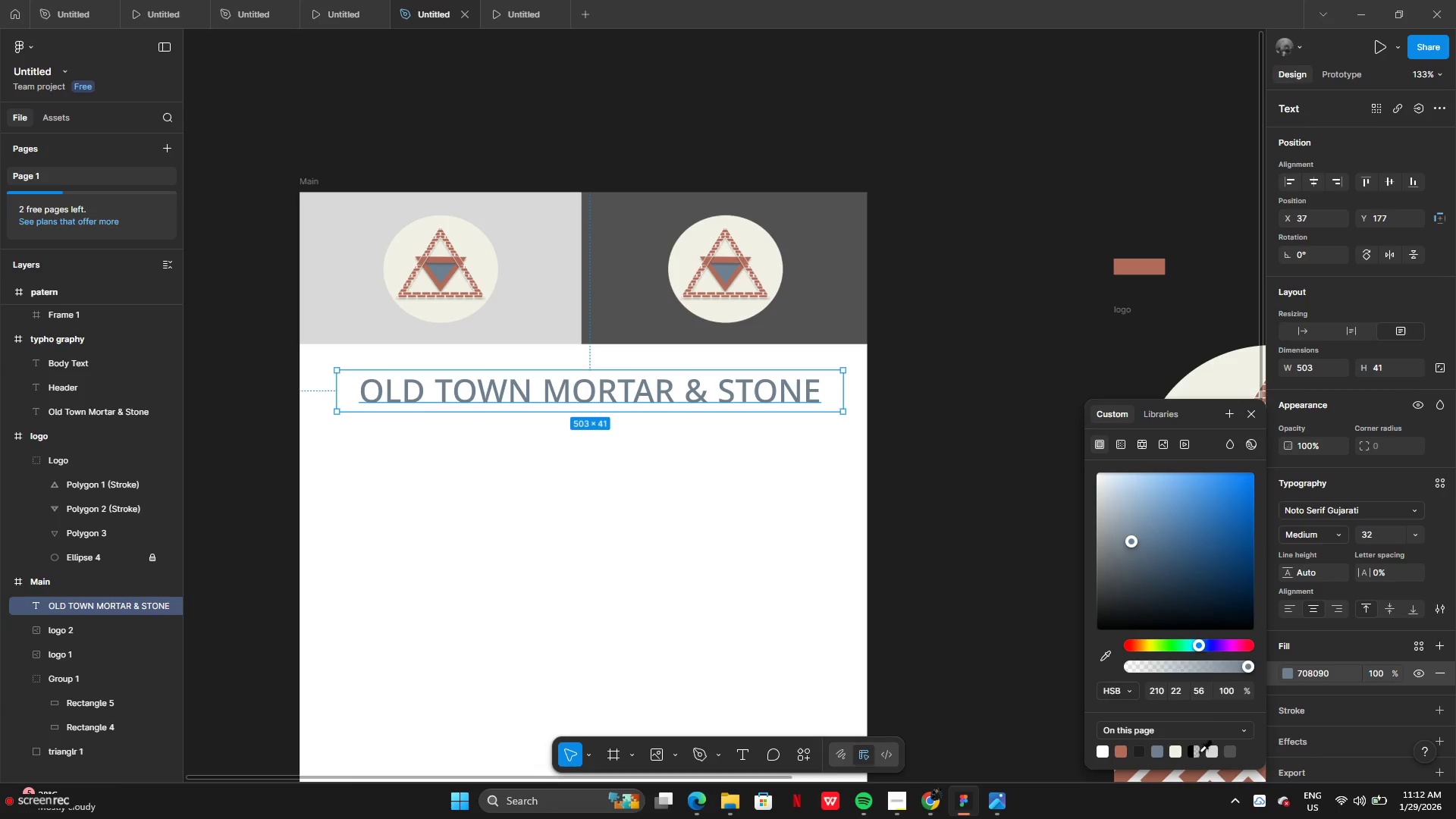 
left_click([1175, 755])
 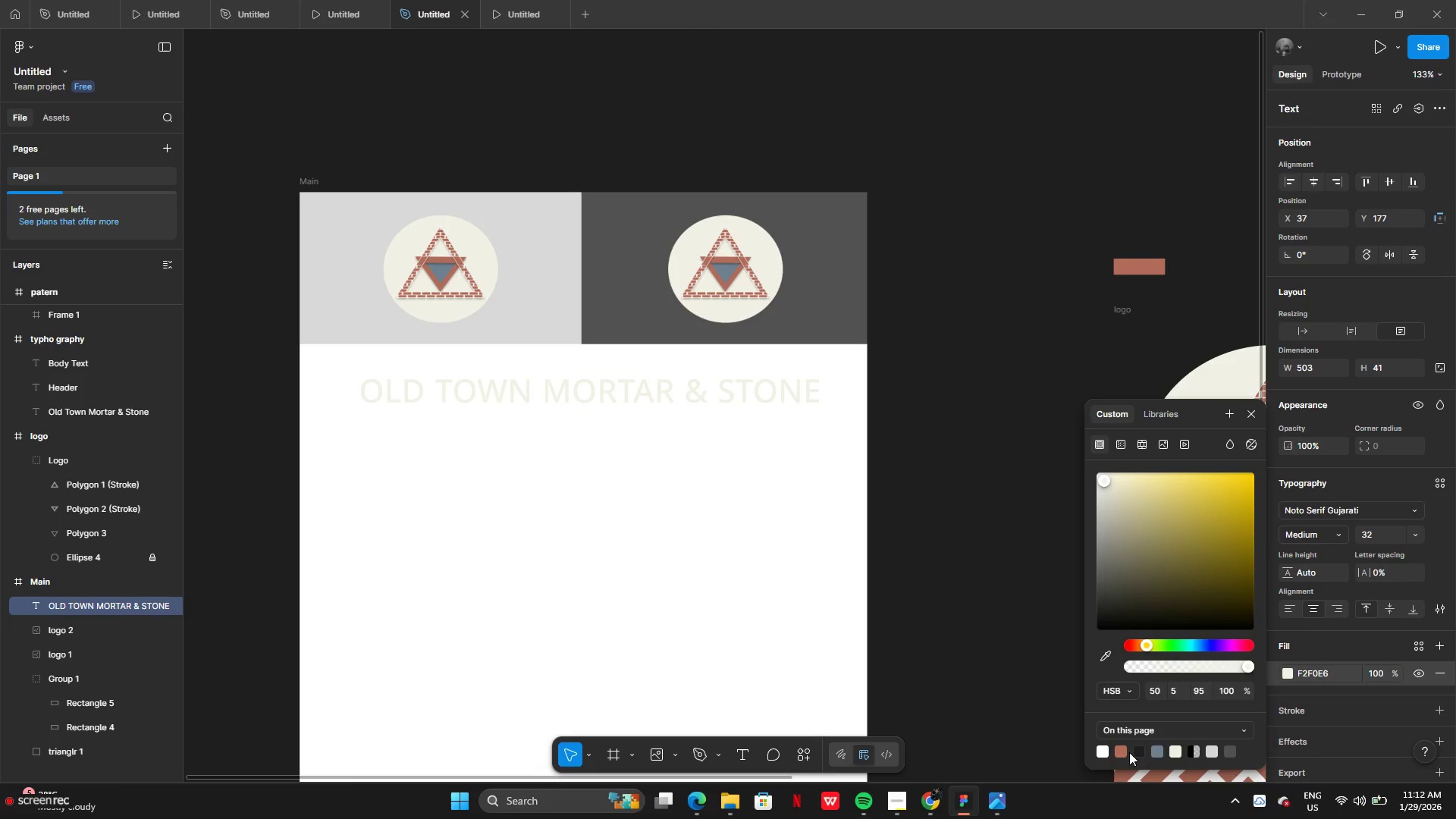 
left_click([1120, 754])
 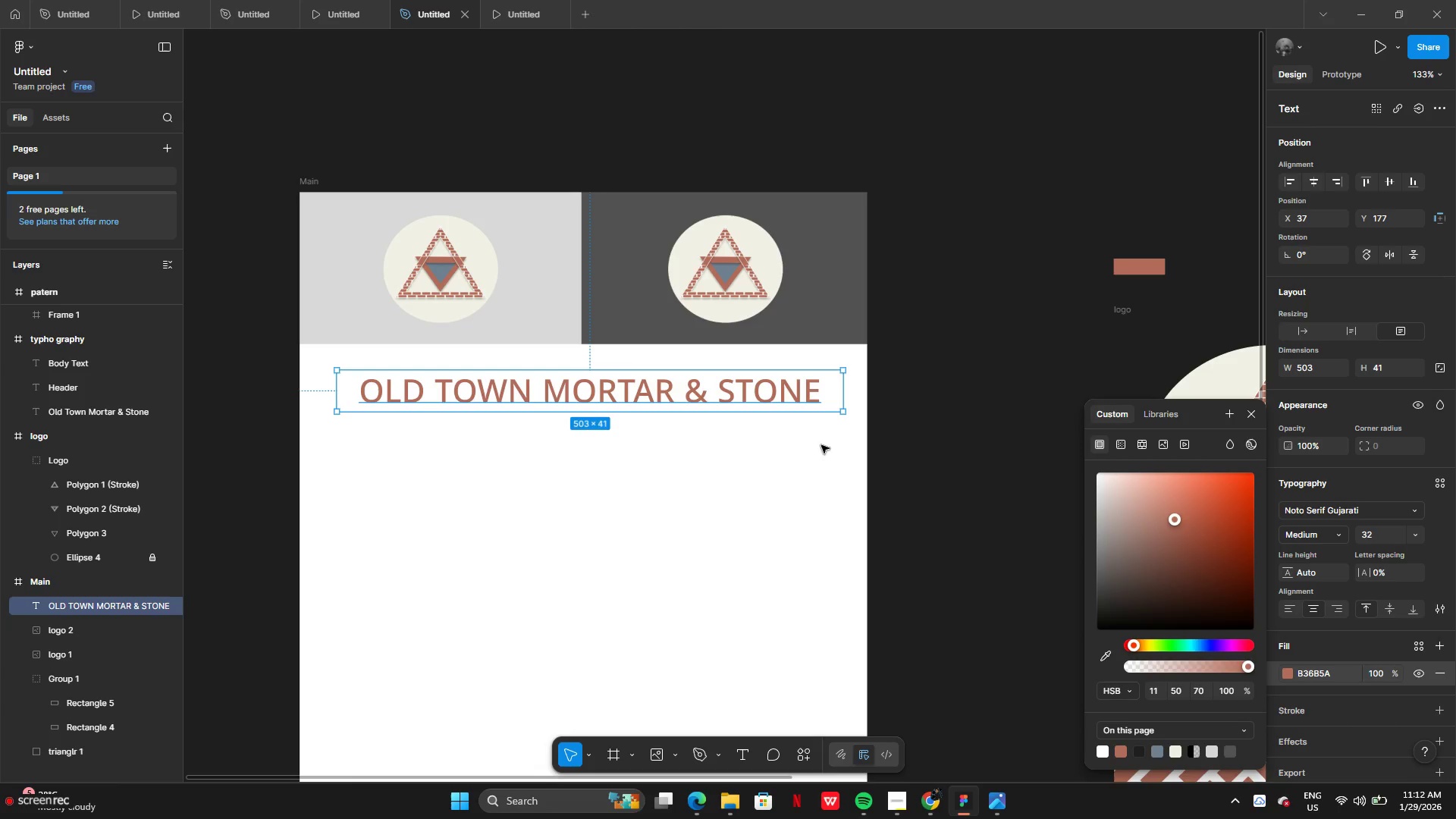 
left_click_drag(start_coordinate=[692, 401], to_coordinate=[692, 385])
 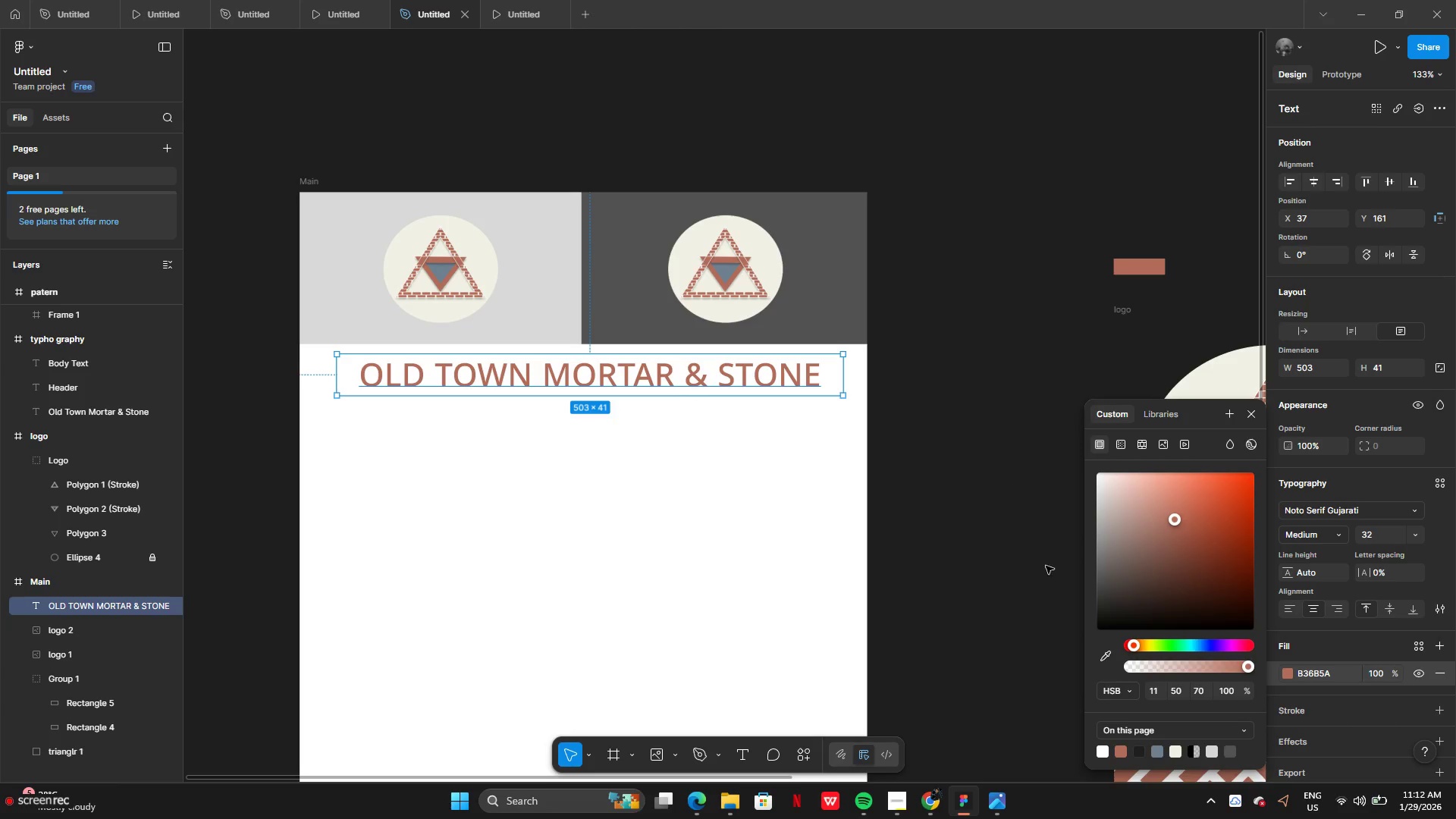 
left_click([1012, 662])
 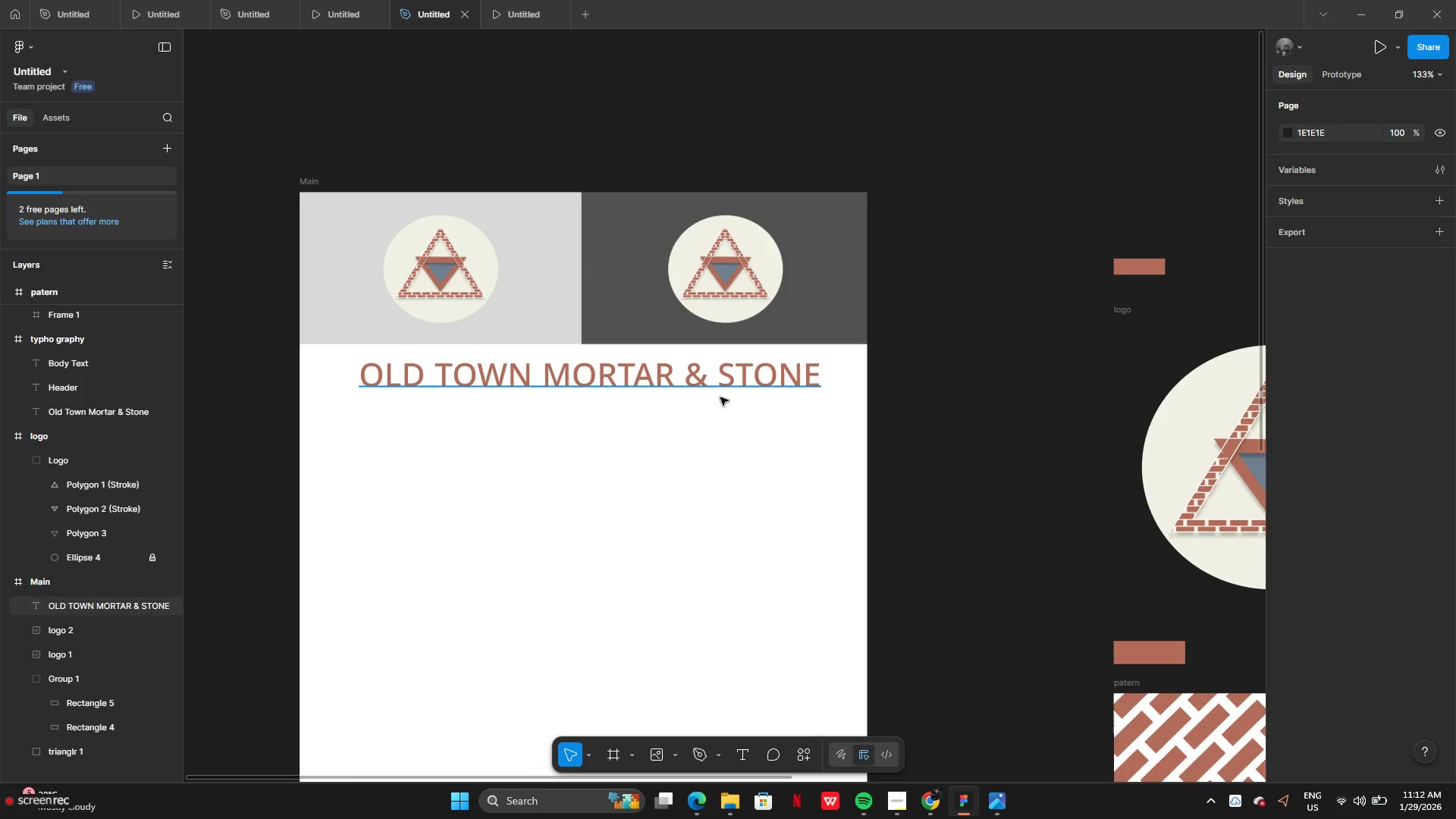 
left_click([715, 394])
 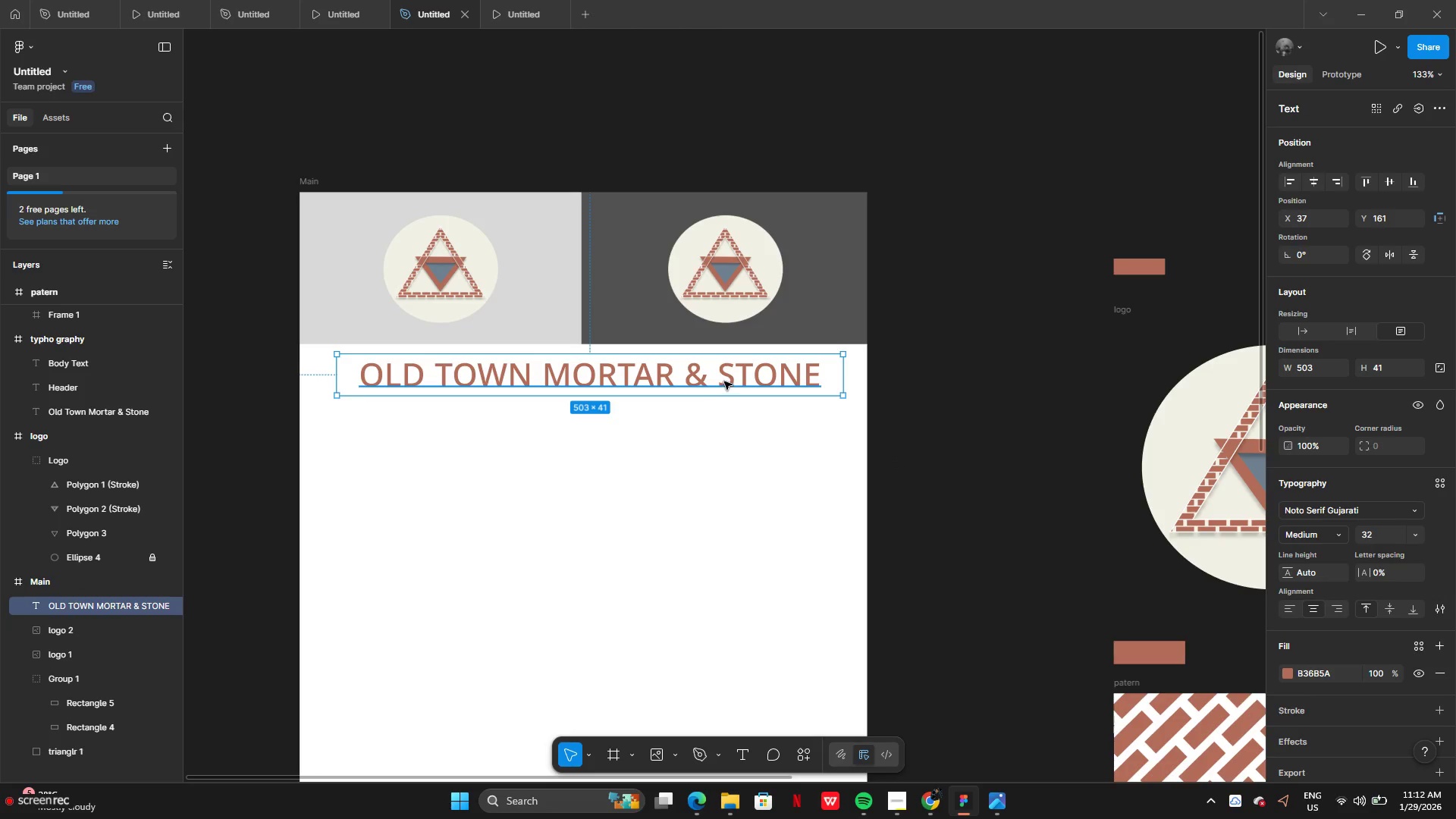 
left_click_drag(start_coordinate=[724, 381], to_coordinate=[714, 389])
 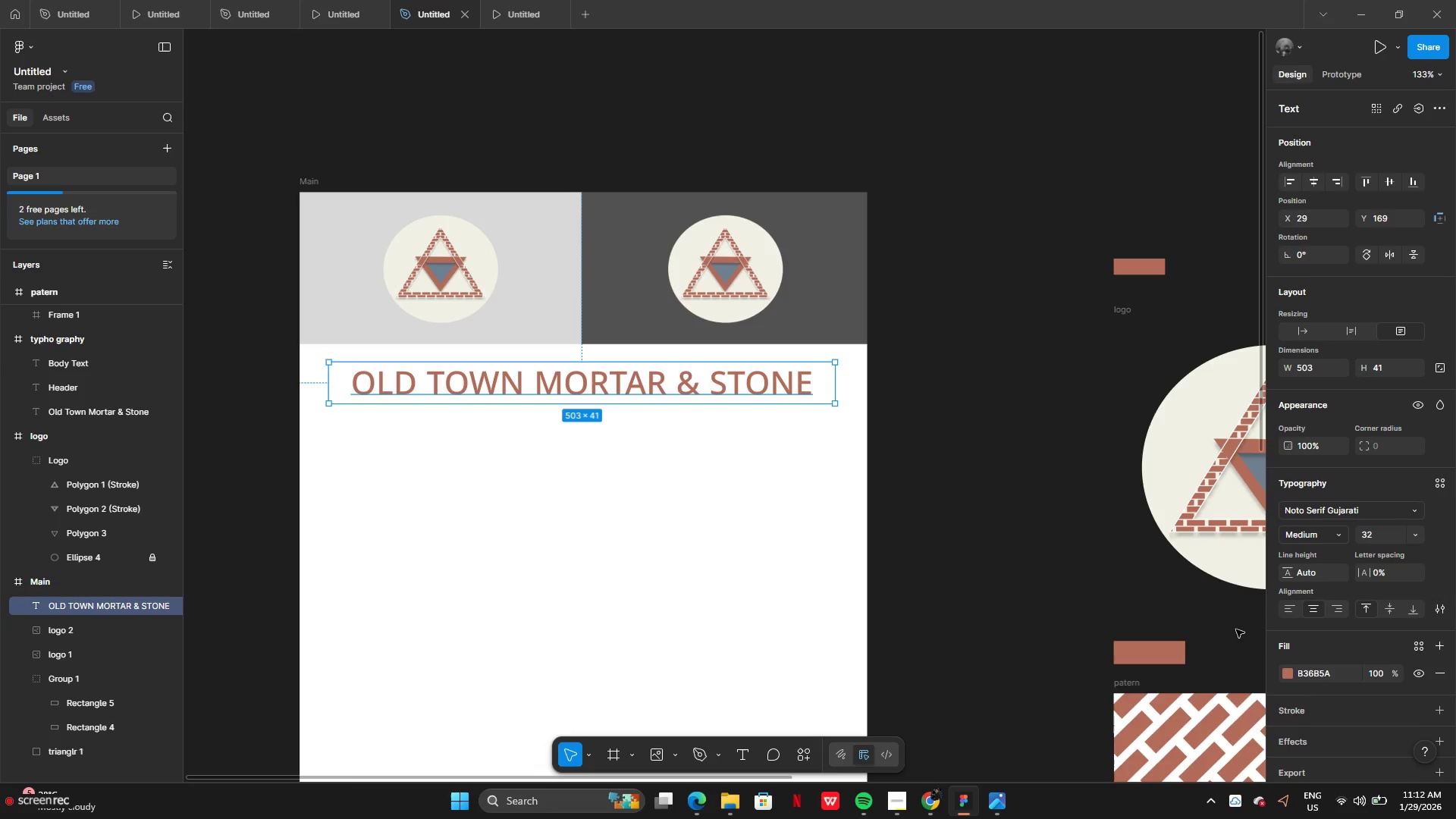 
mouse_move([1312, 667])
 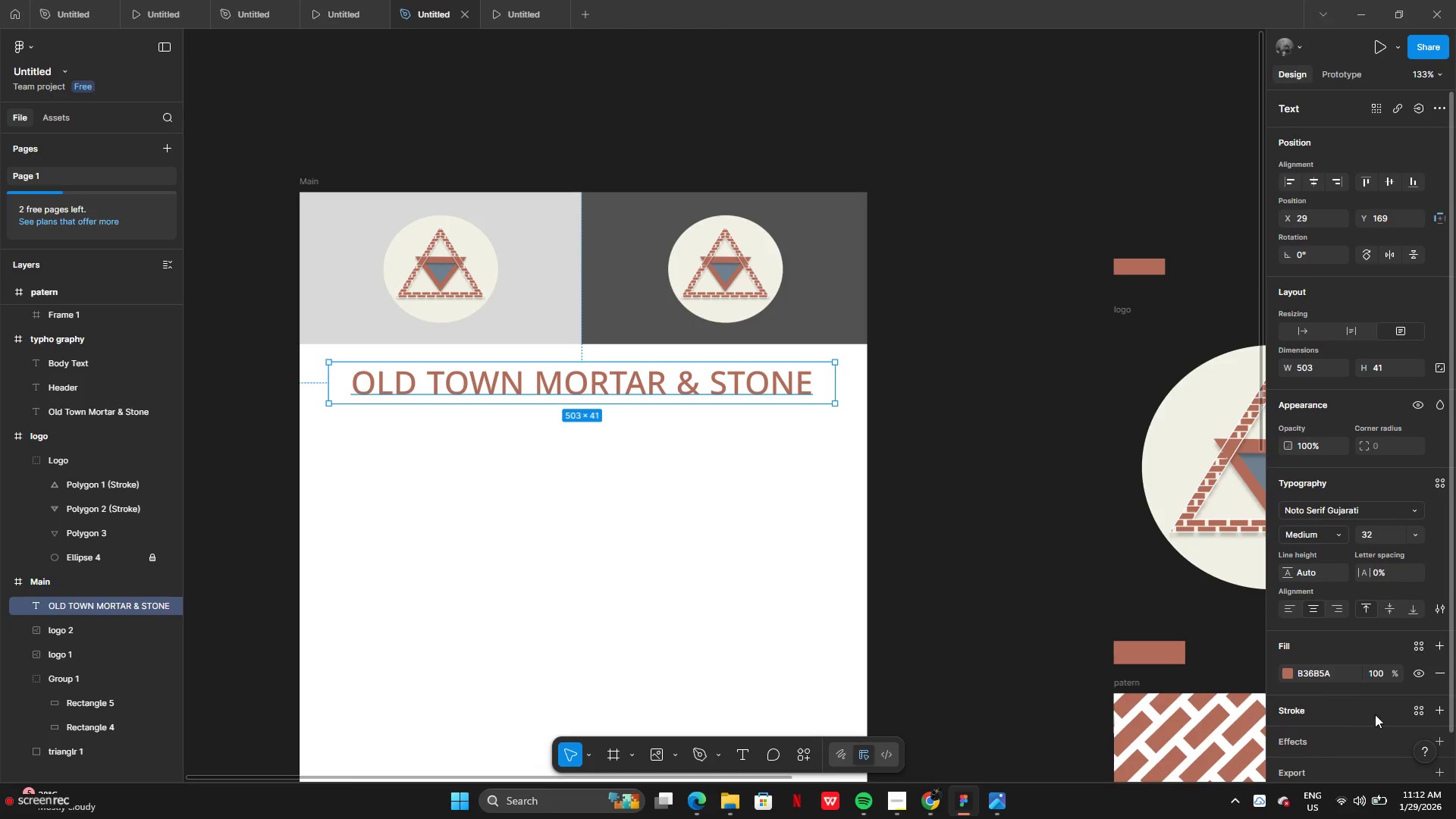 
left_click([1370, 711])
 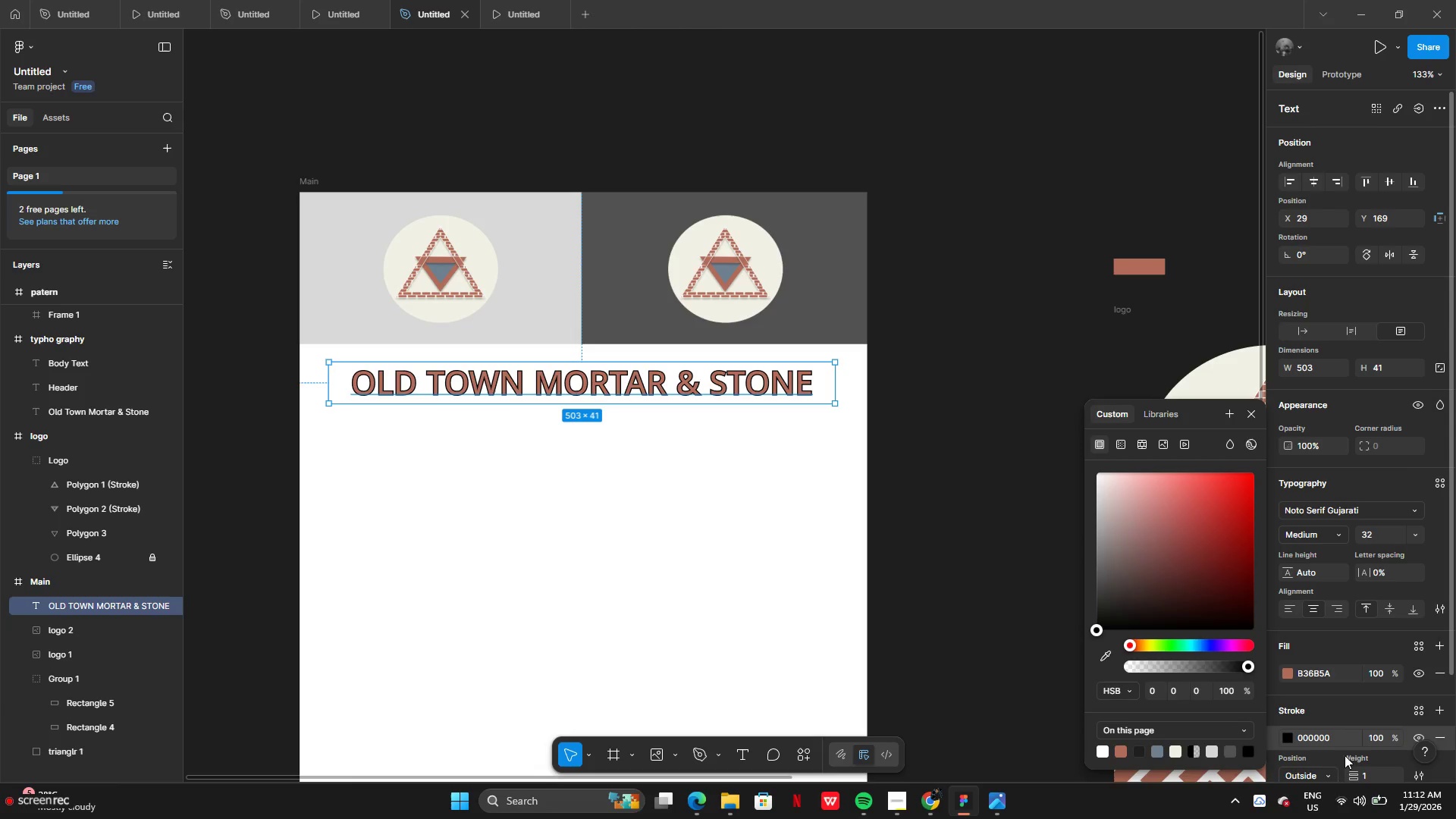 
scroll: coordinate [1333, 732], scroll_direction: down, amount: 2.0
 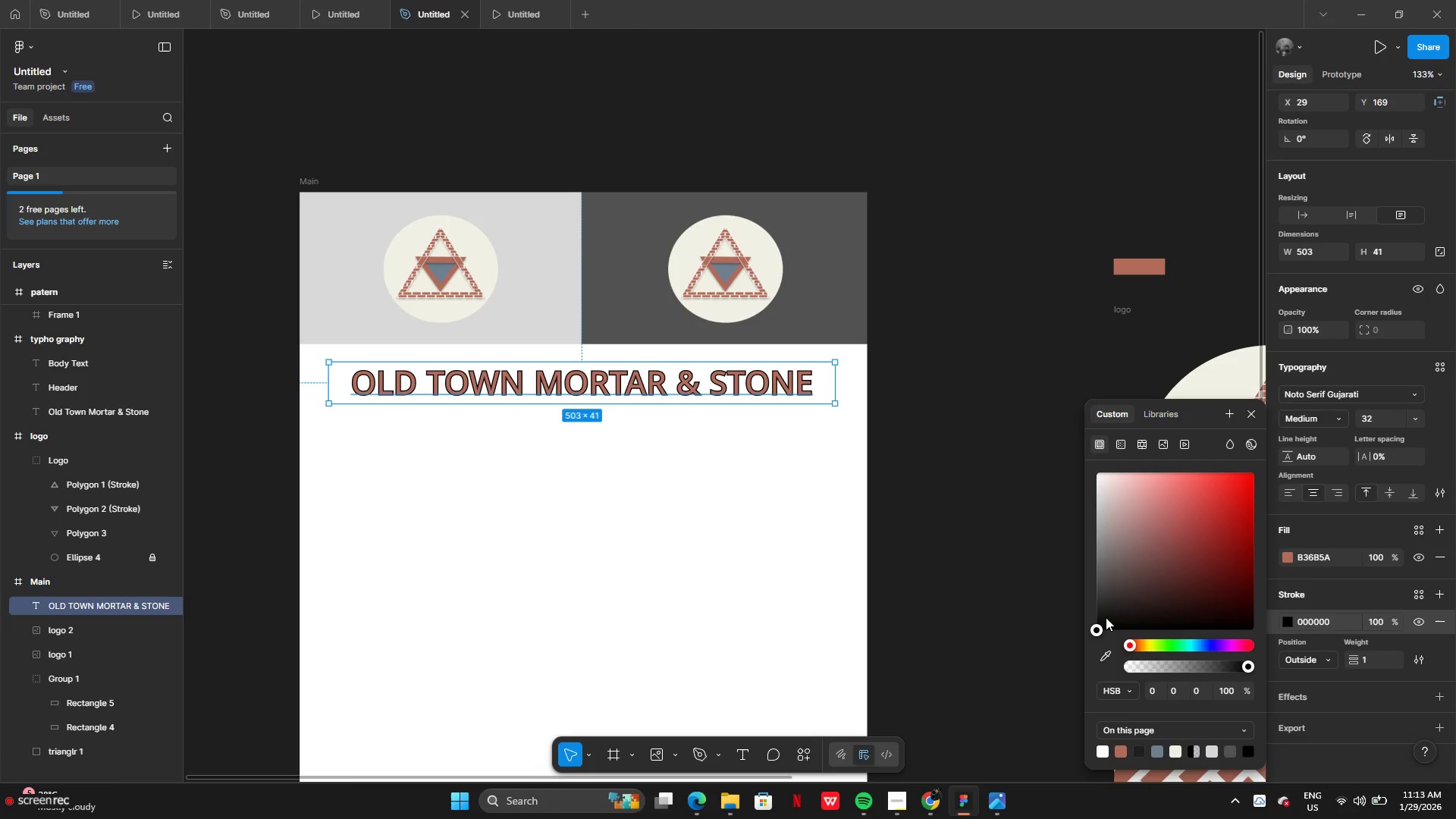 
left_click_drag(start_coordinate=[1105, 619], to_coordinate=[1259, 598])
 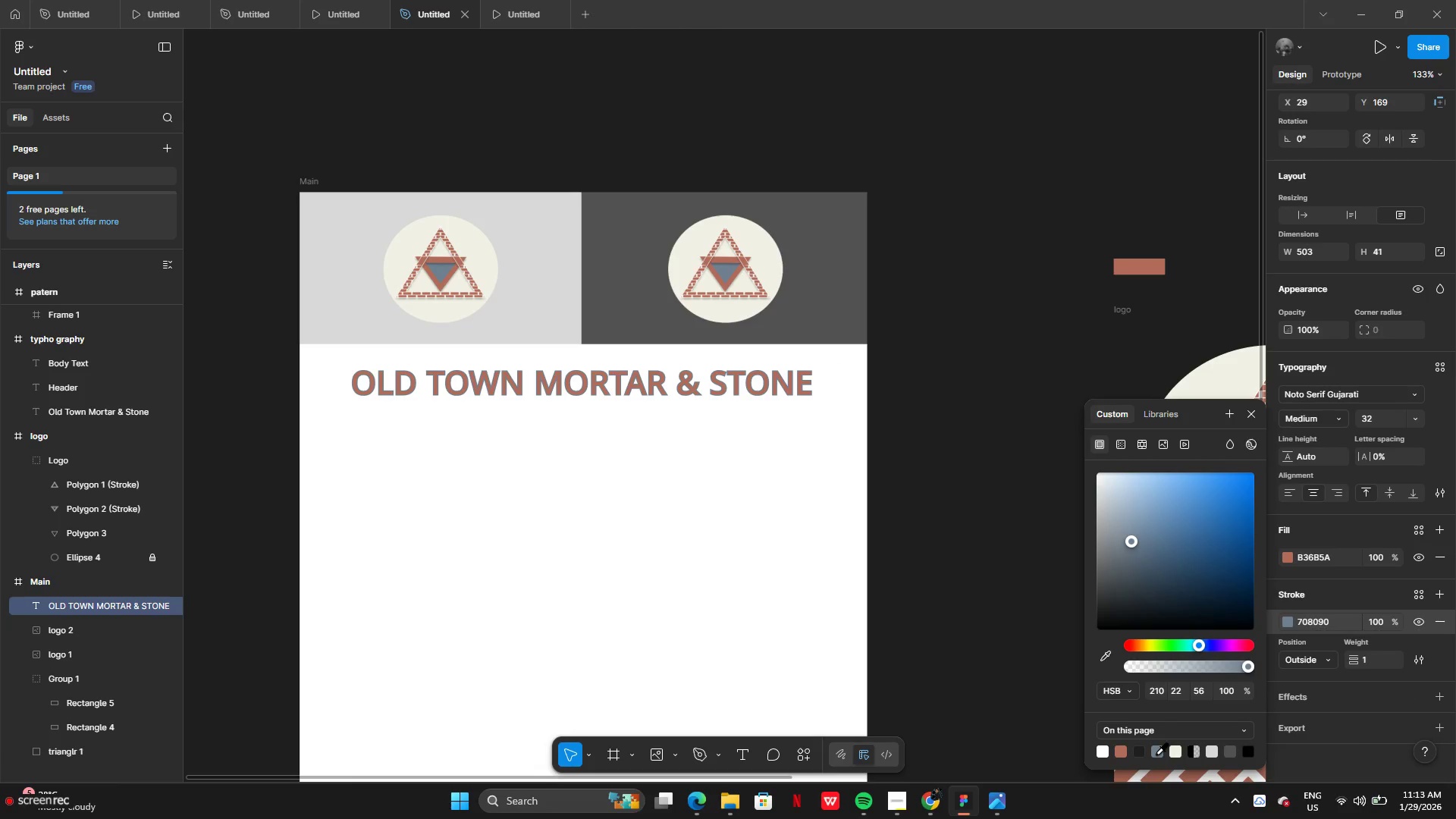 
key(Control+Z)
 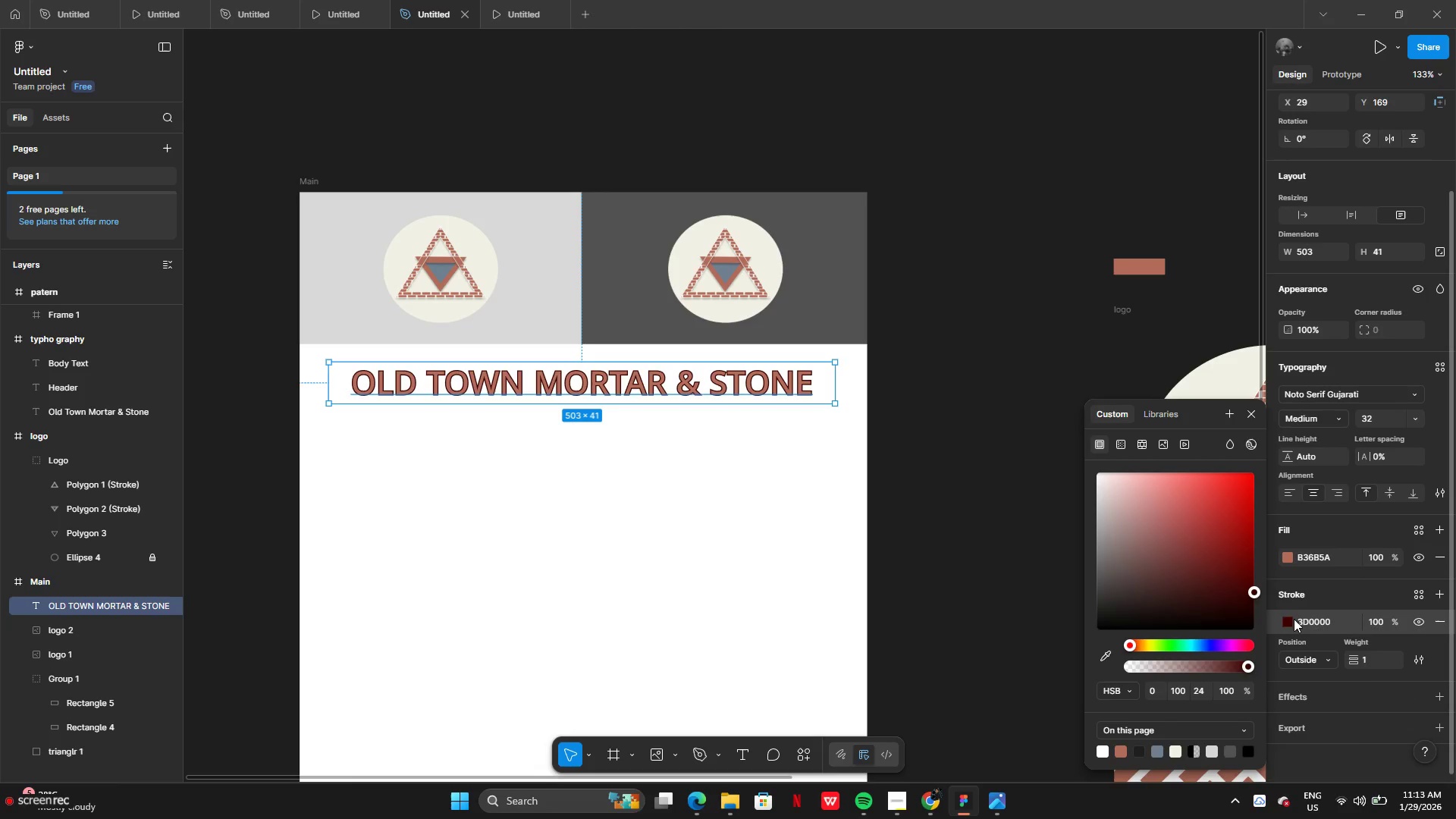 
key(Control+Z)
 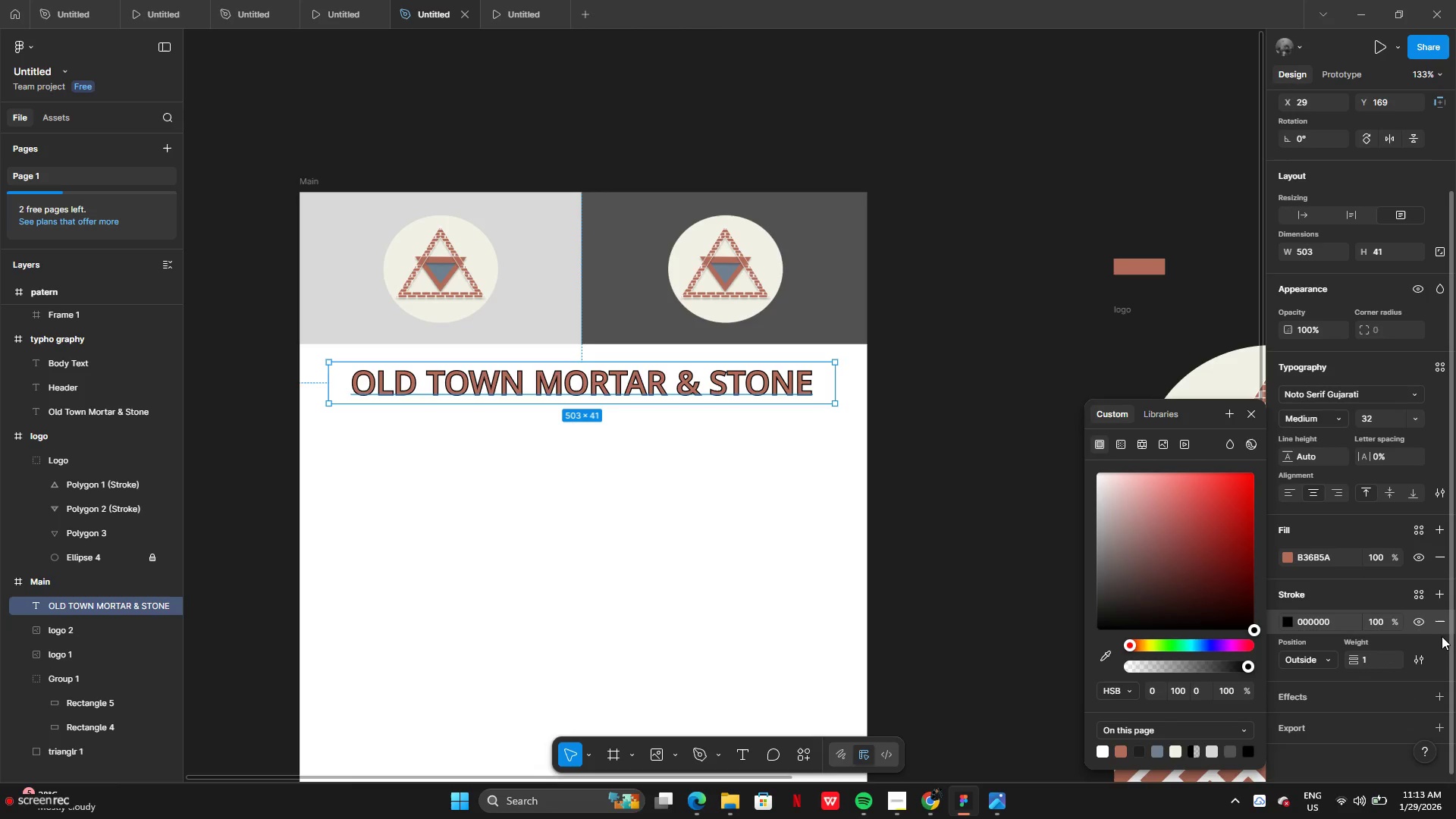 
left_click([1440, 626])
 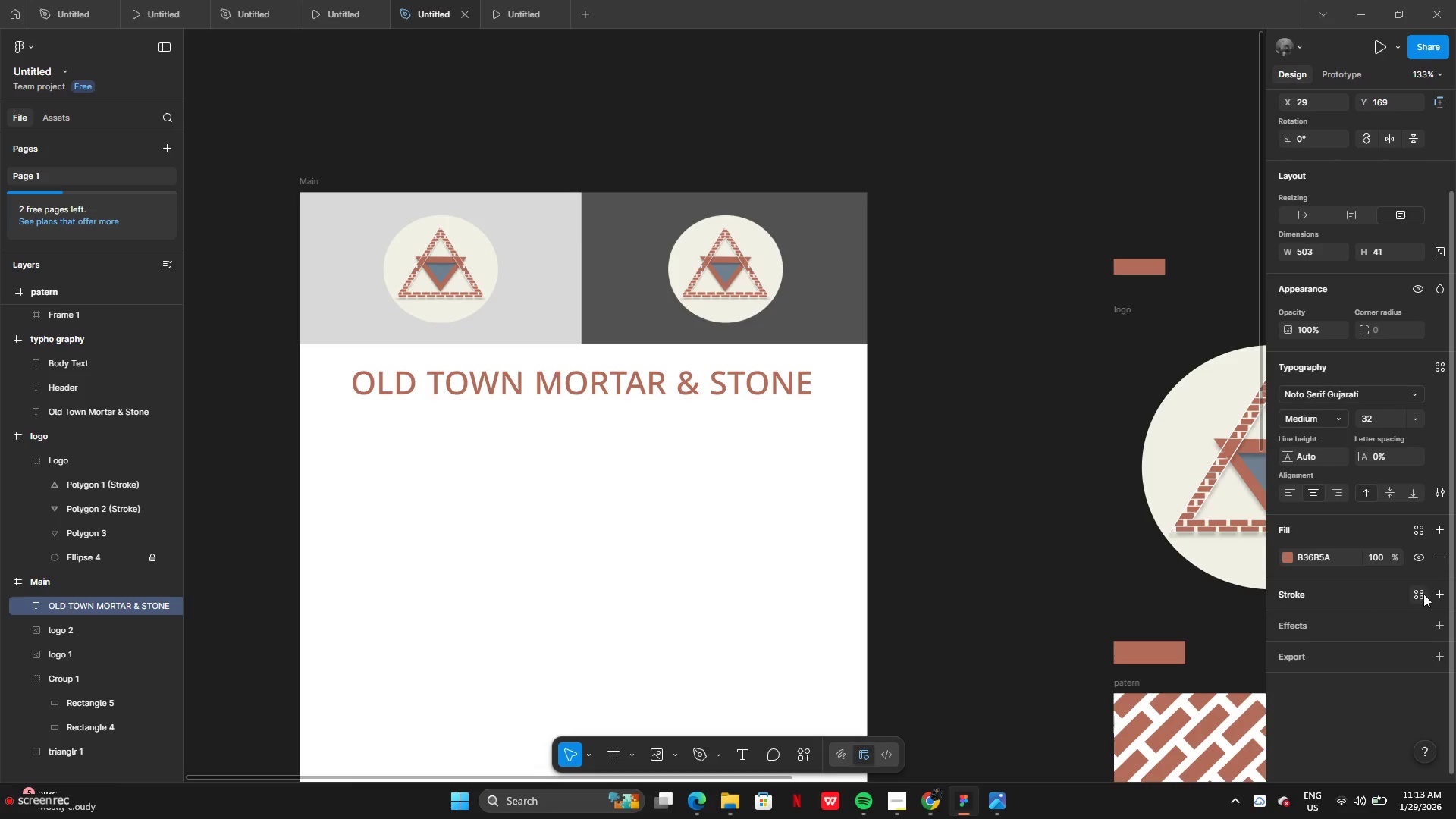 
left_click([1434, 595])
 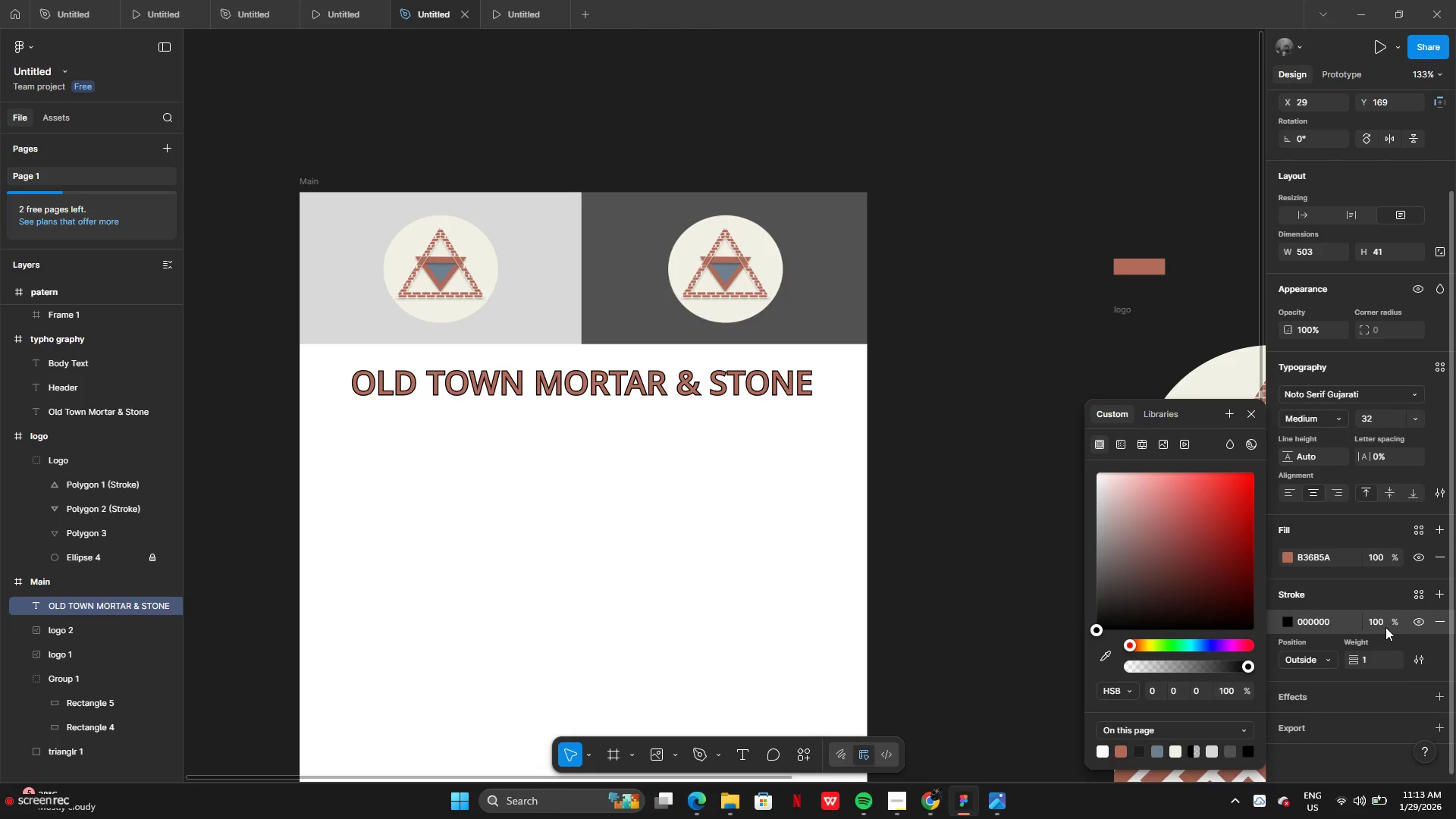 
key(Control+Z)
 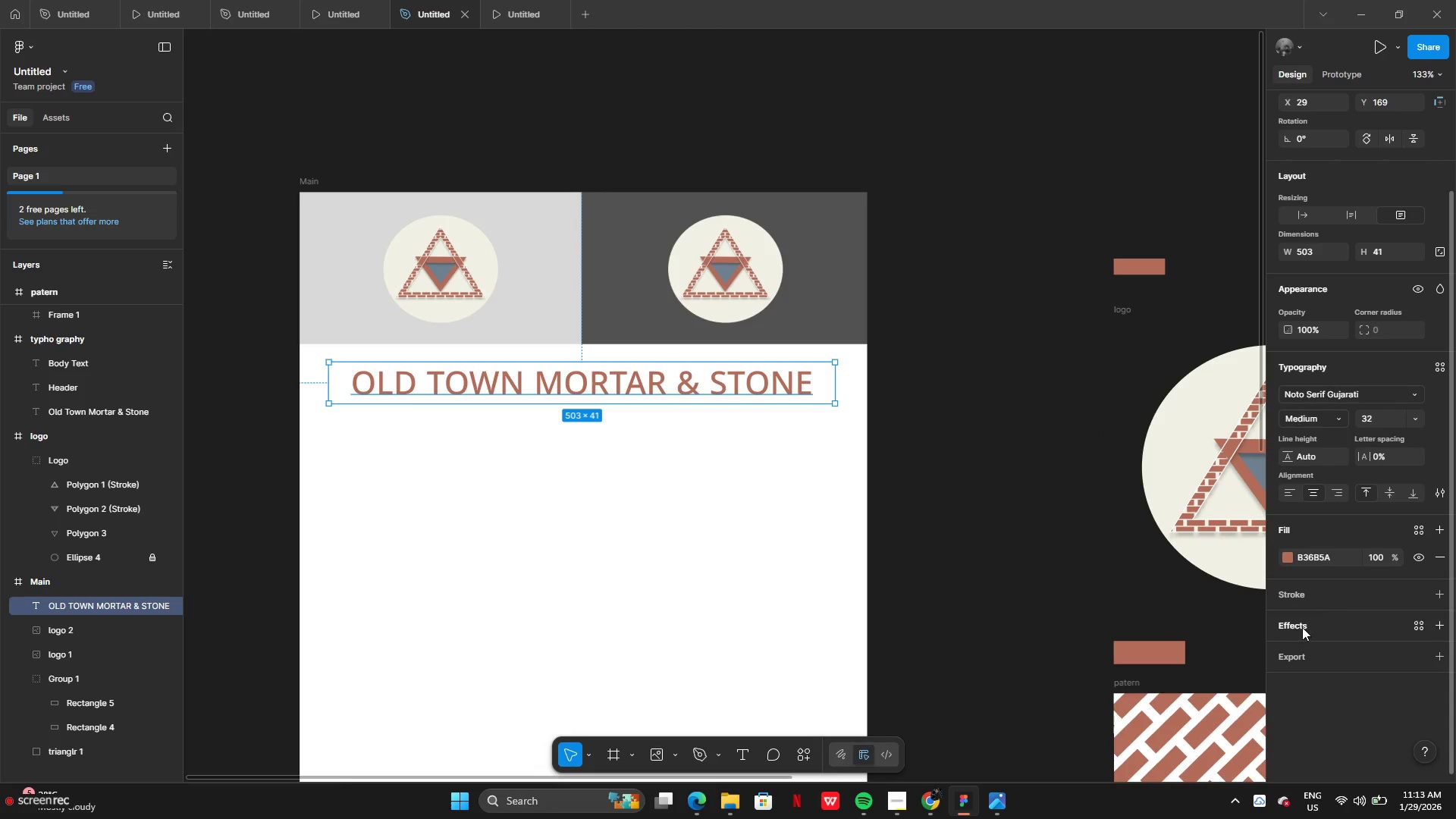 
left_click([1303, 623])
 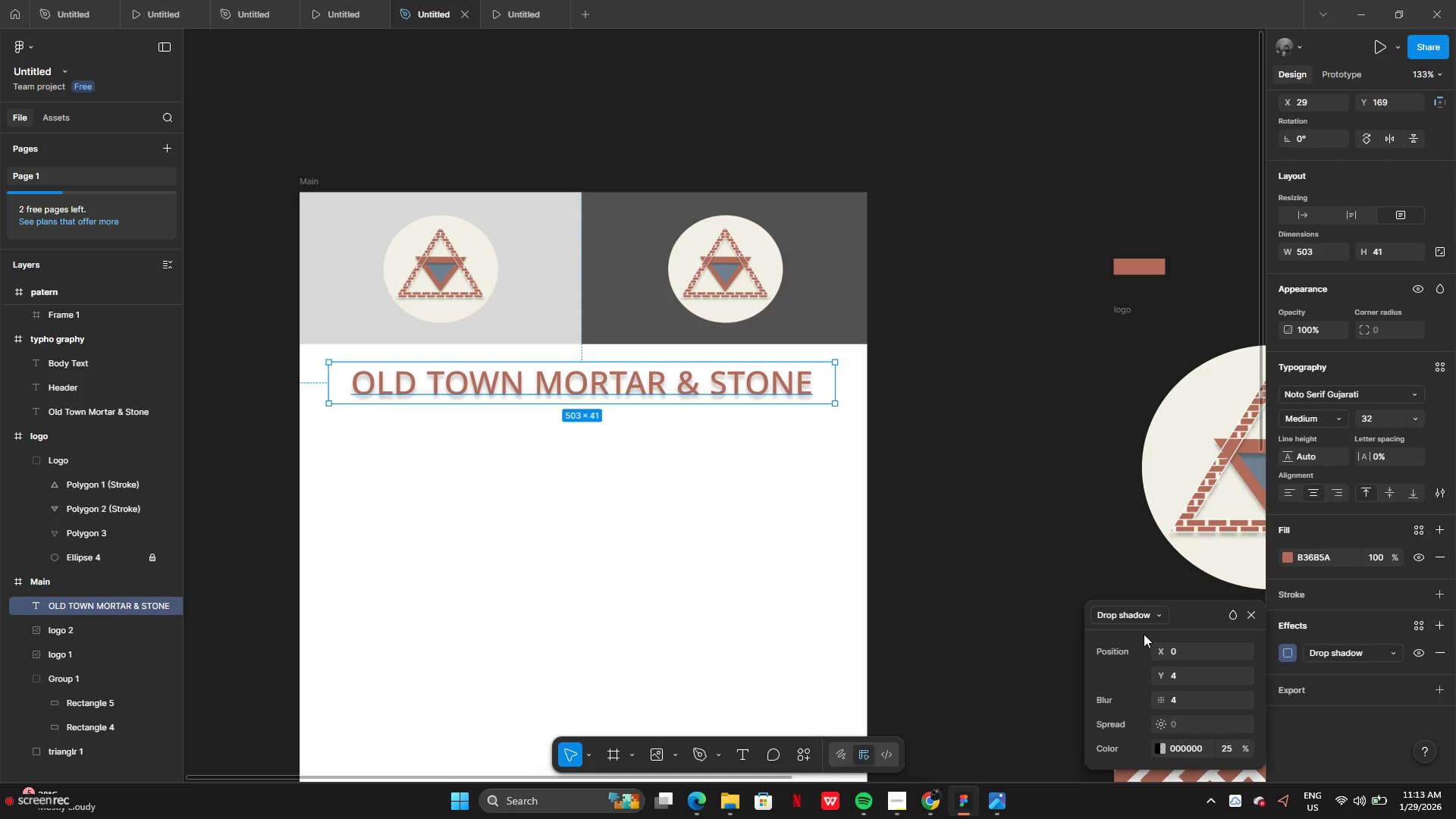 
wait(8.03)
 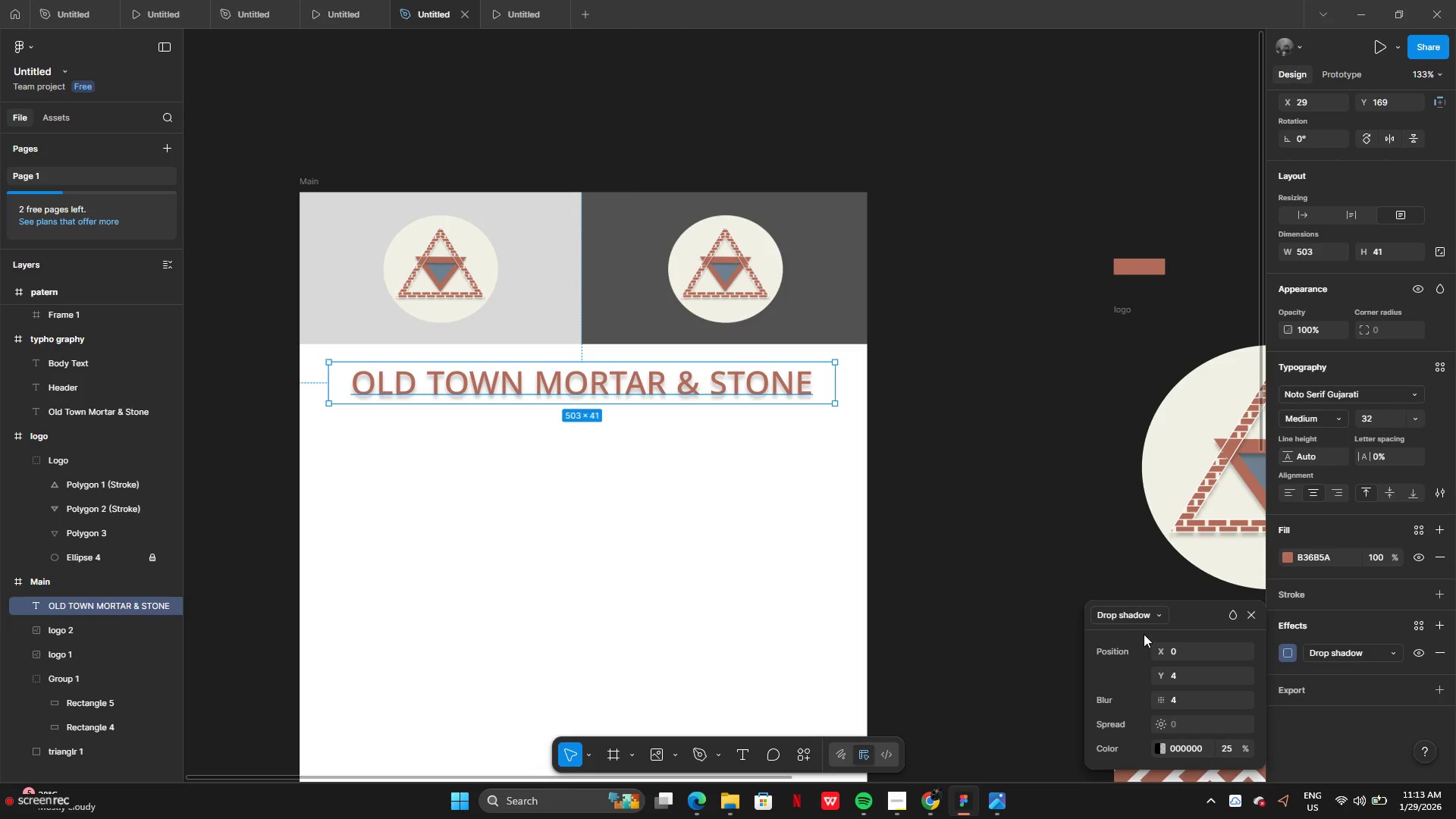 
left_click([421, 287])
 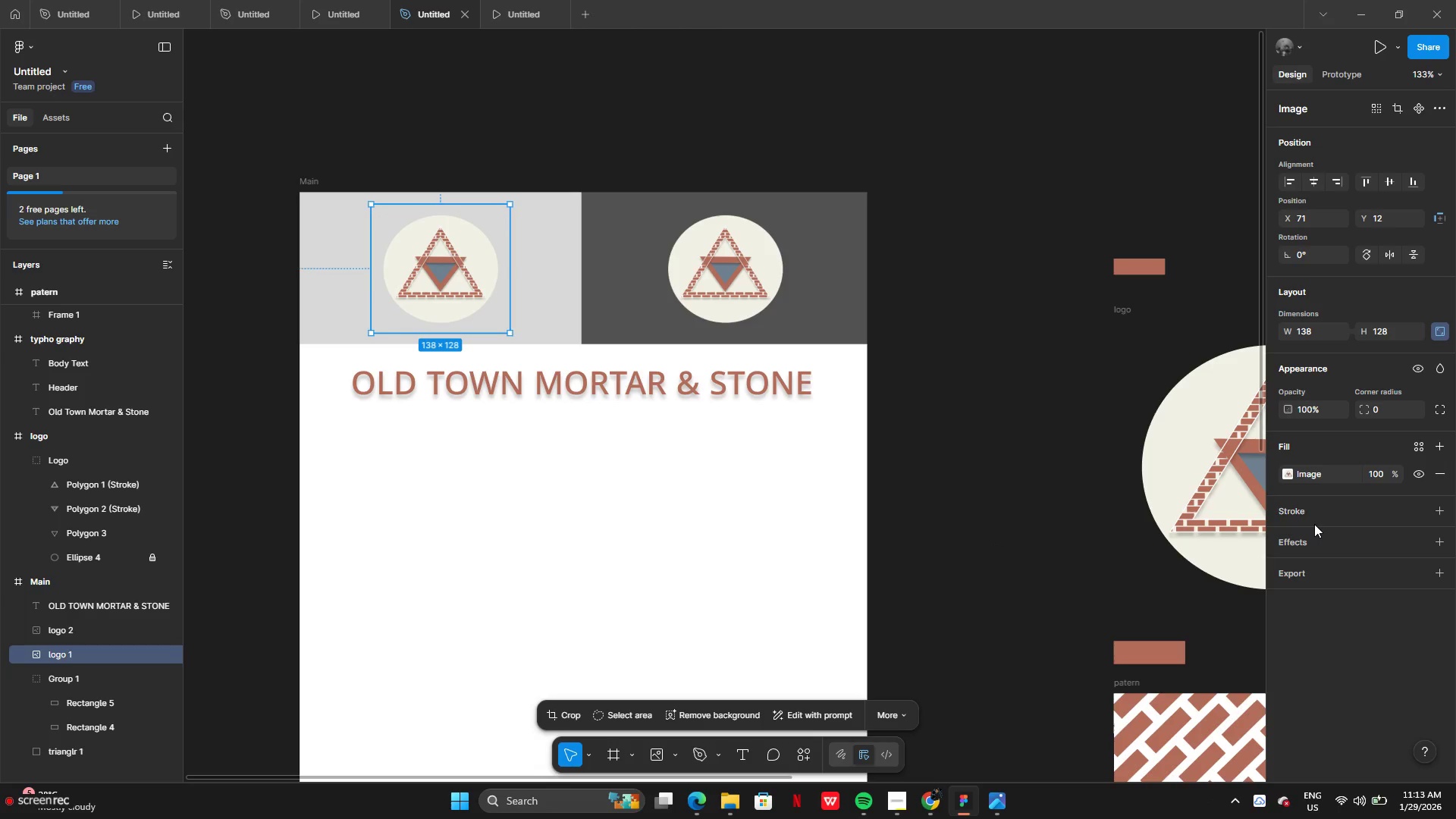 
left_click([1317, 541])
 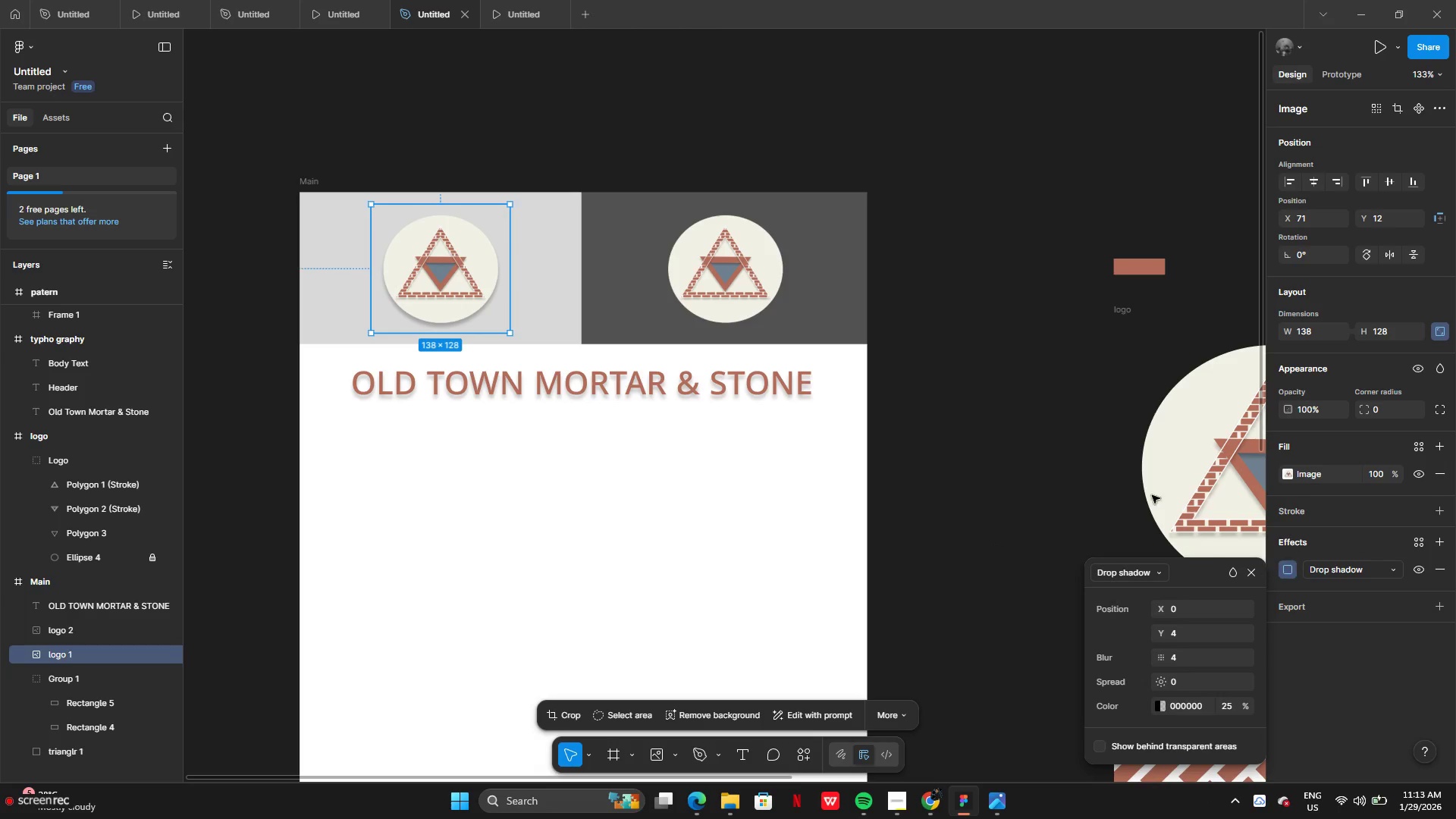 
left_click([723, 317])
 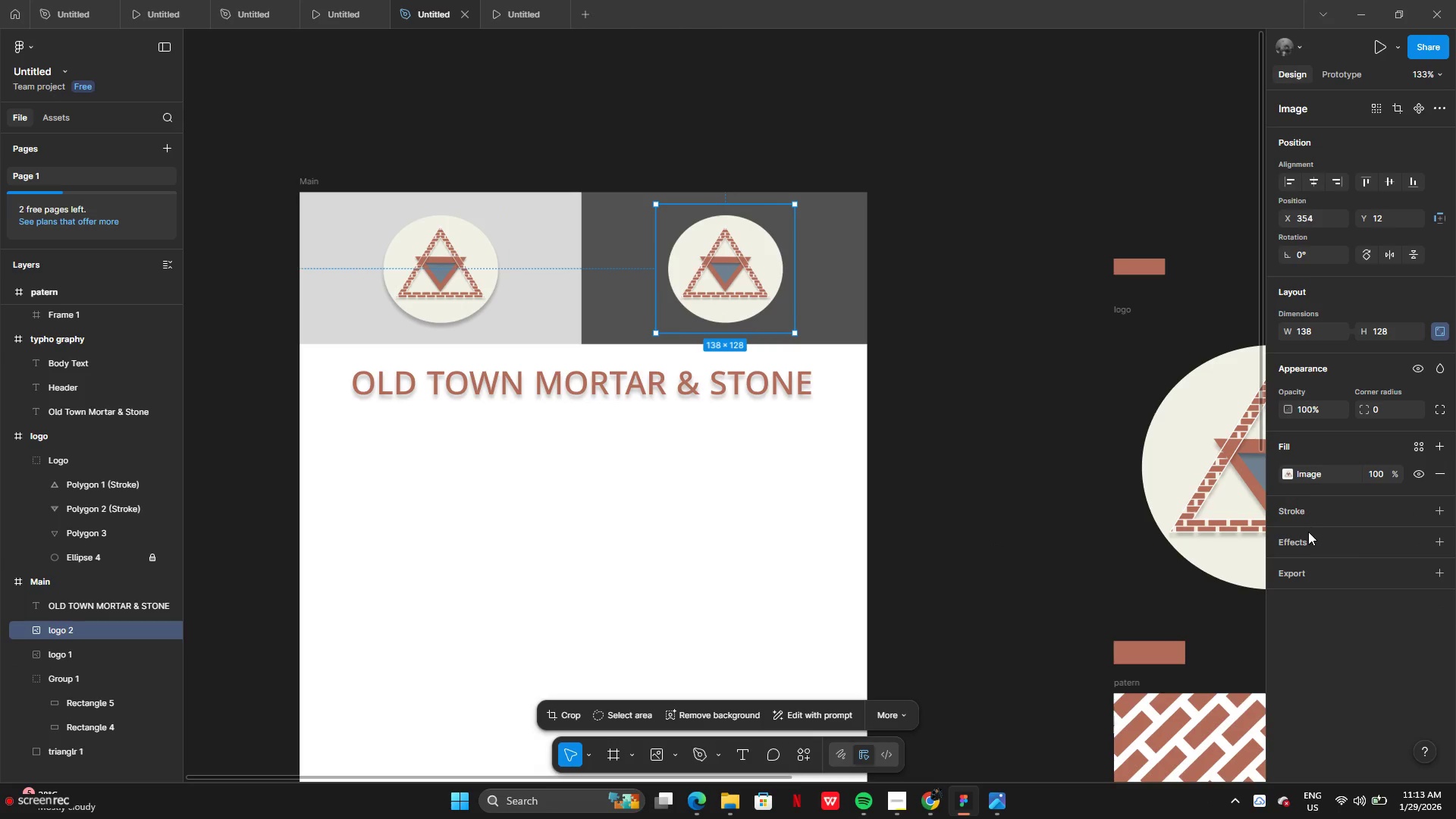 
left_click([1308, 540])
 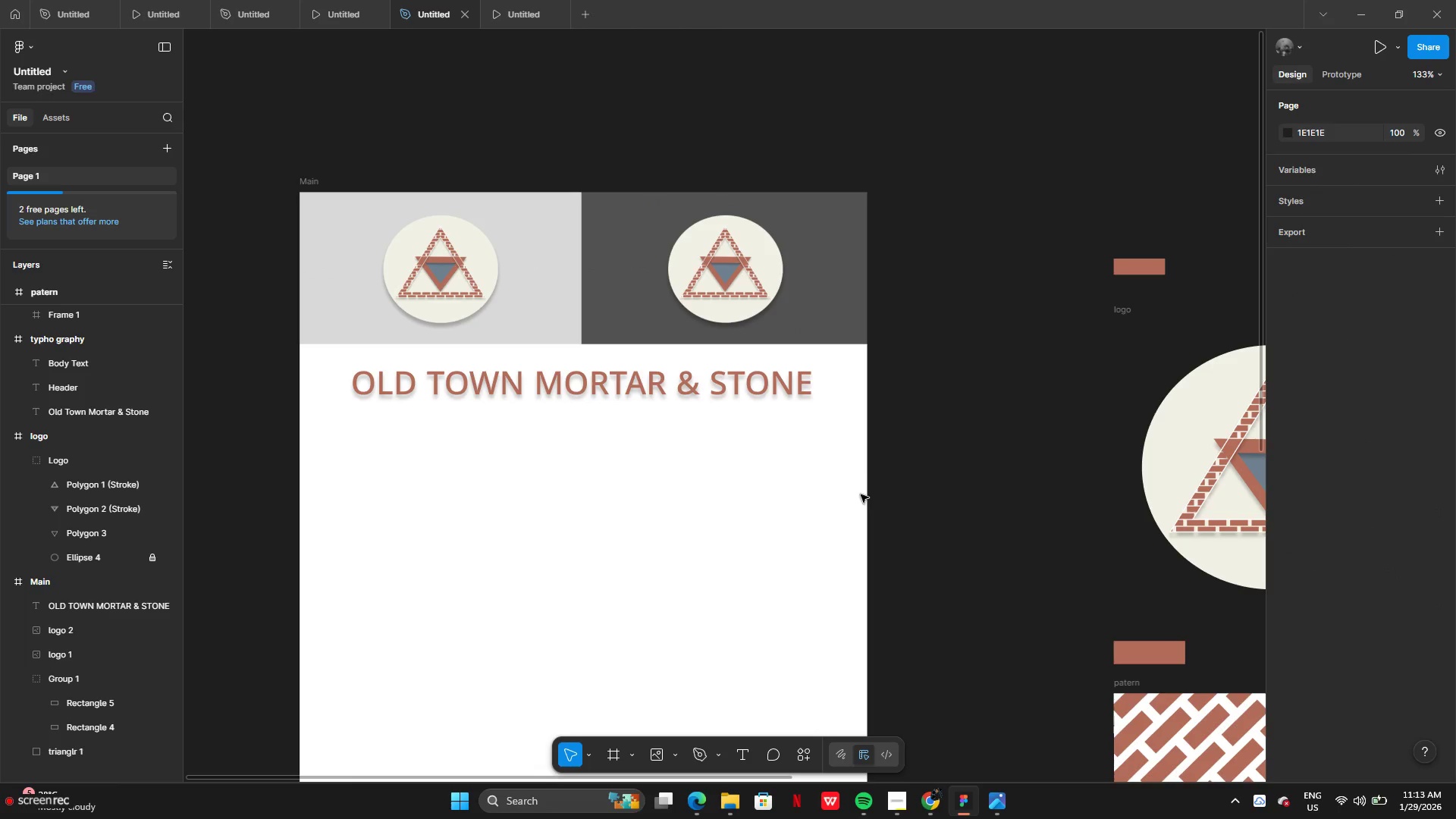 
wait(7.06)
 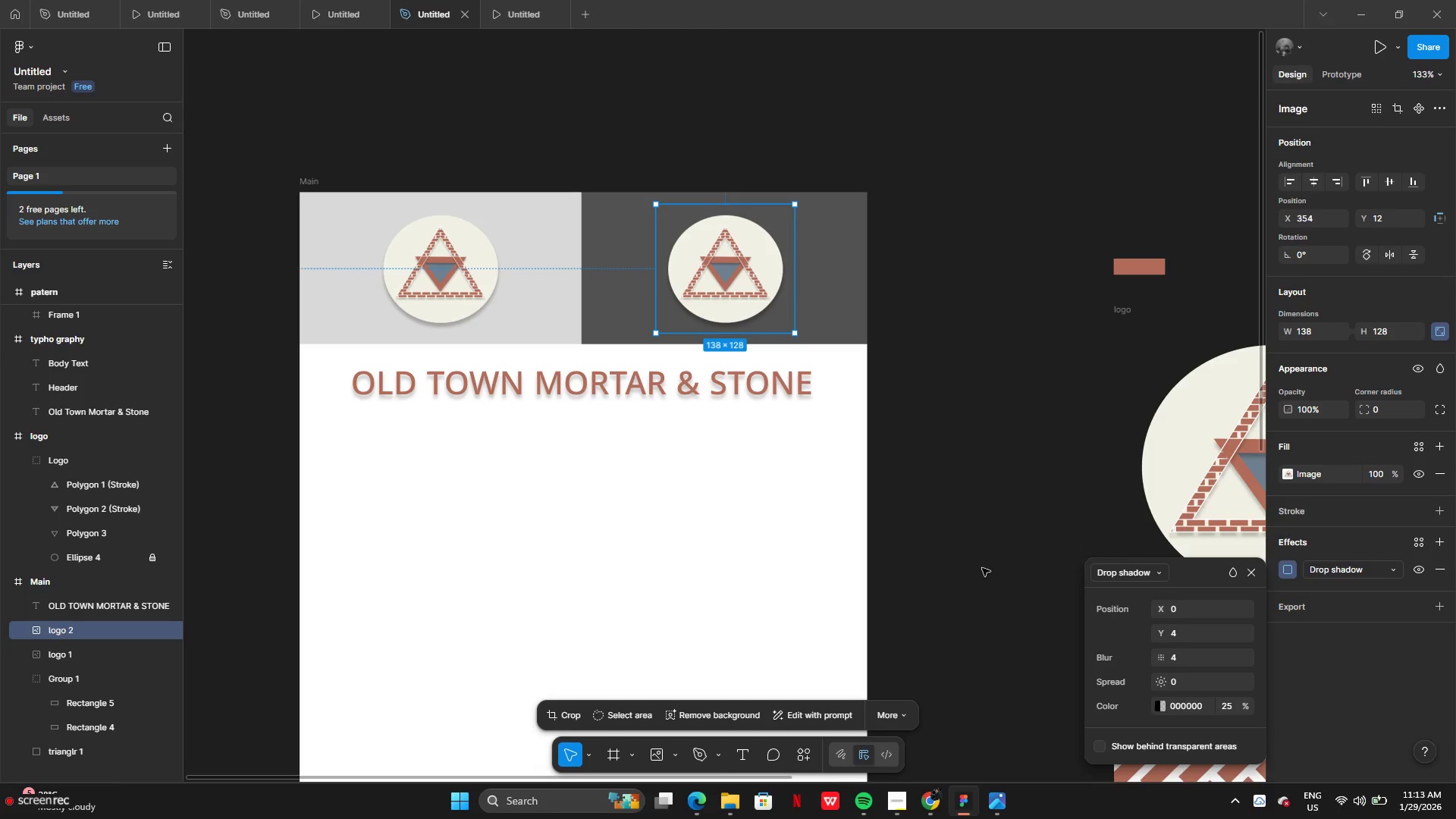 
left_click_drag(start_coordinate=[601, 401], to_coordinate=[607, 410])
 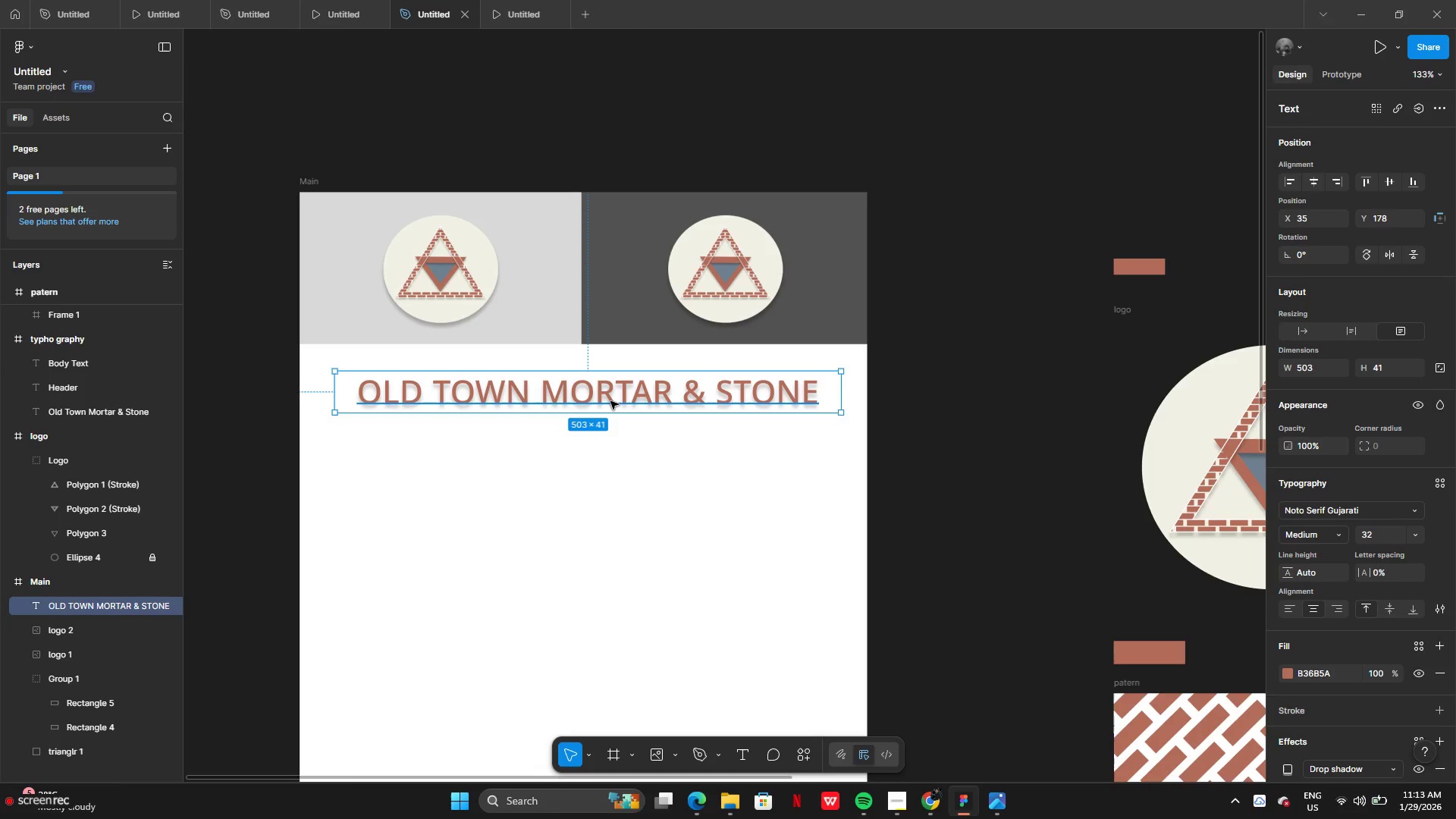 
hold_key(key=ControlLeft, duration=0.77)
 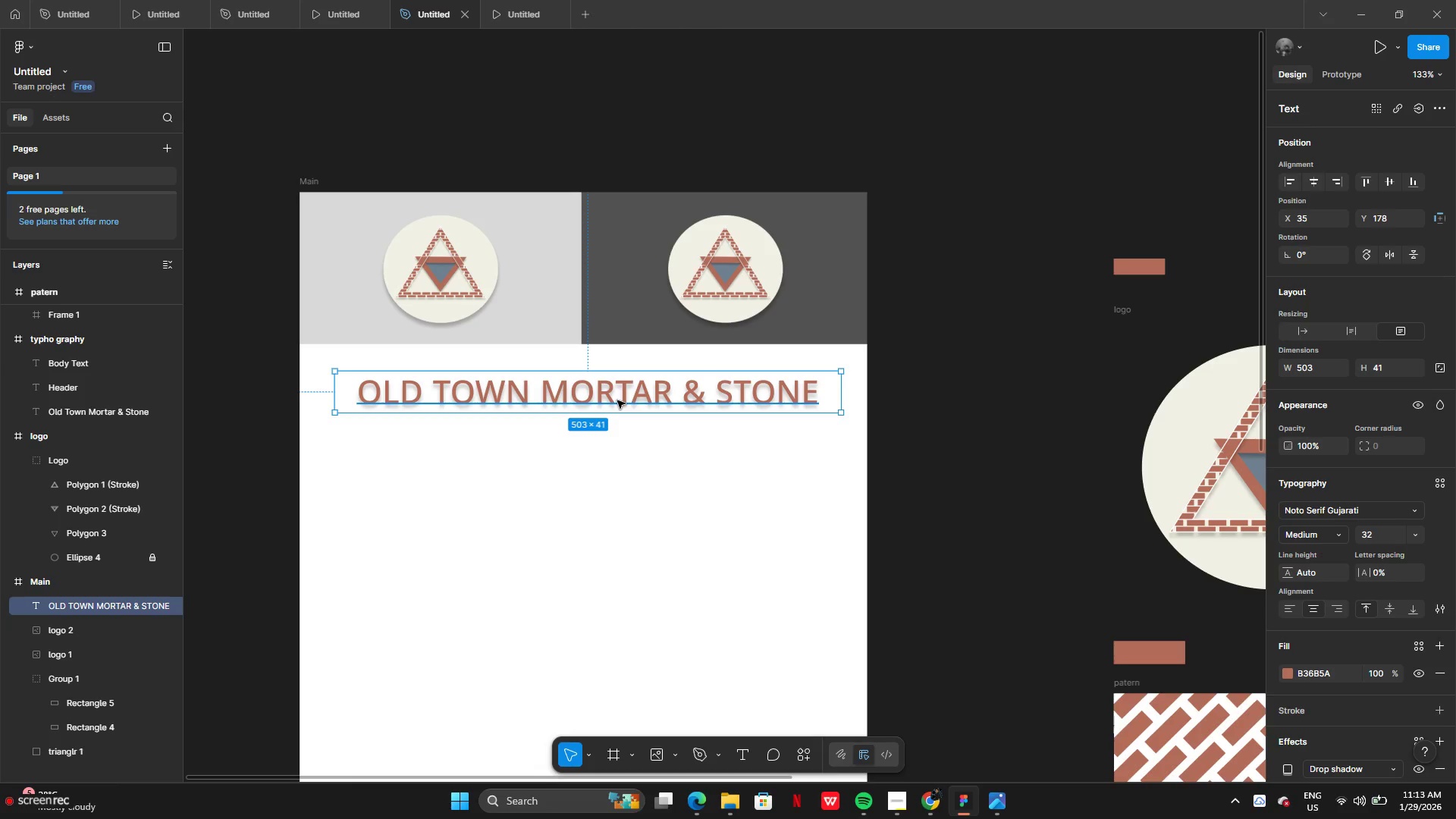 
hold_key(key=AltLeft, duration=1.83)
left_click_drag(start_coordinate=[621, 398], to_coordinate=[628, 446])
 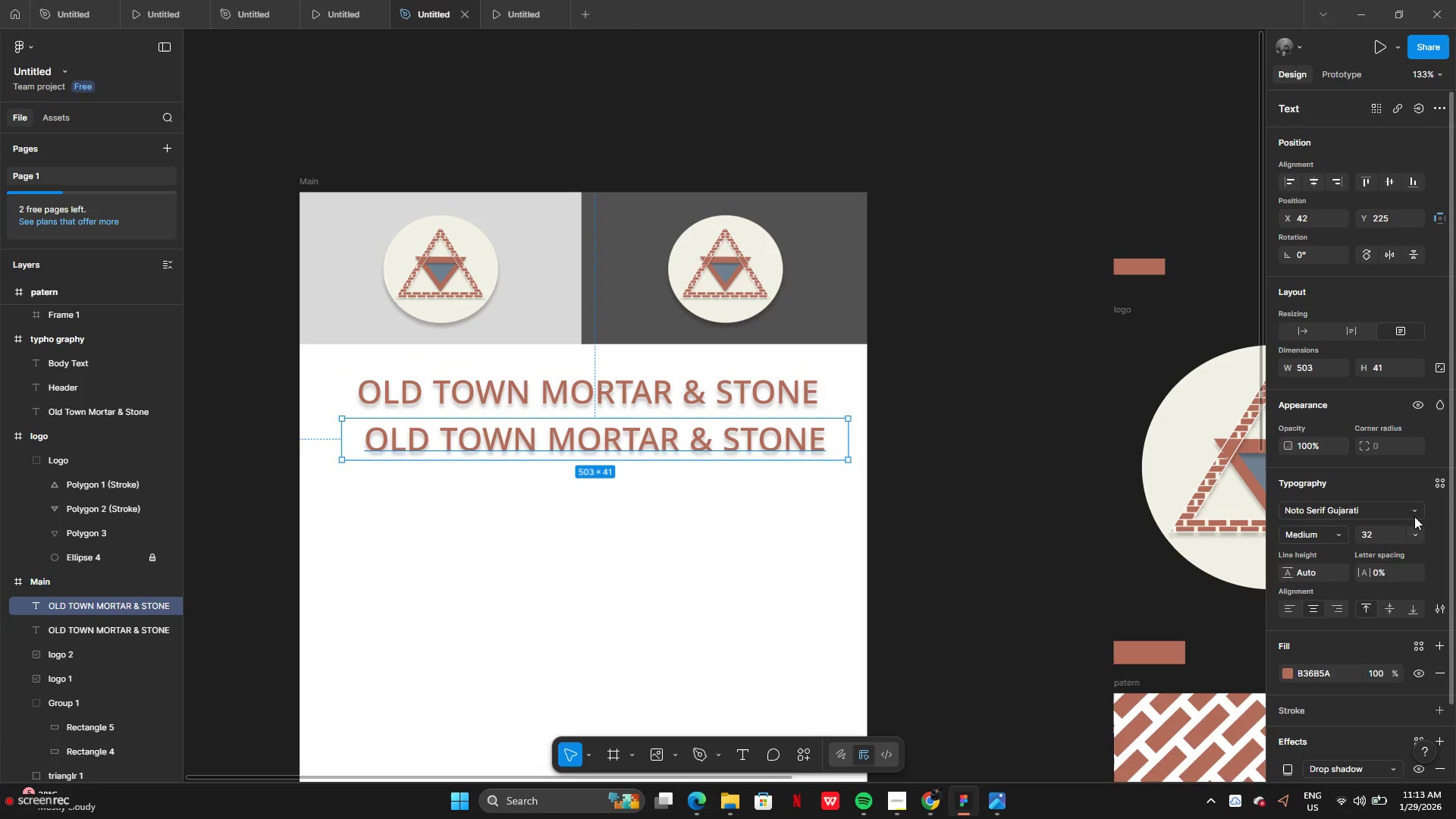 
left_click([1417, 529])
 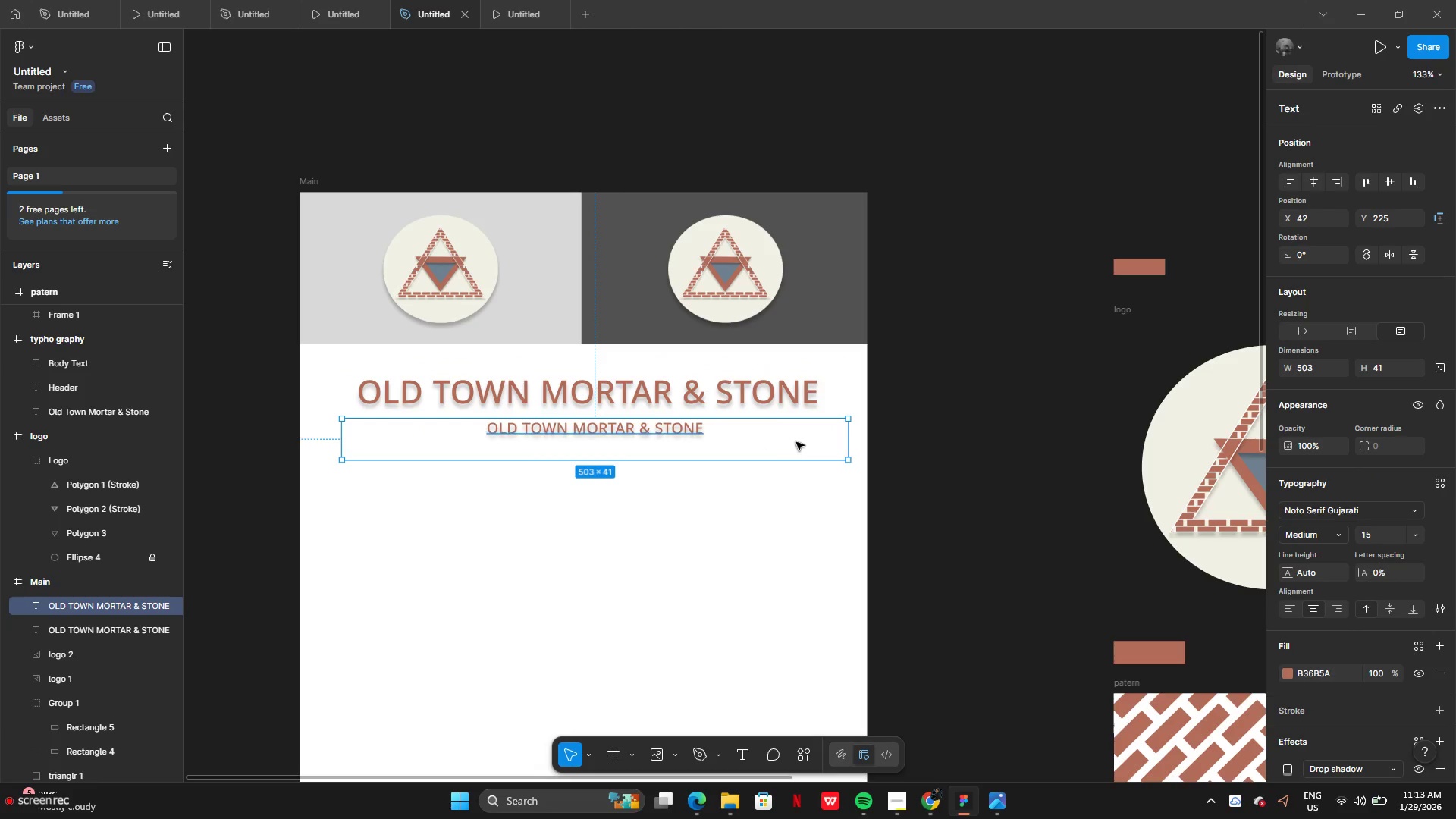 
left_click_drag(start_coordinate=[848, 446], to_coordinate=[582, 435])
 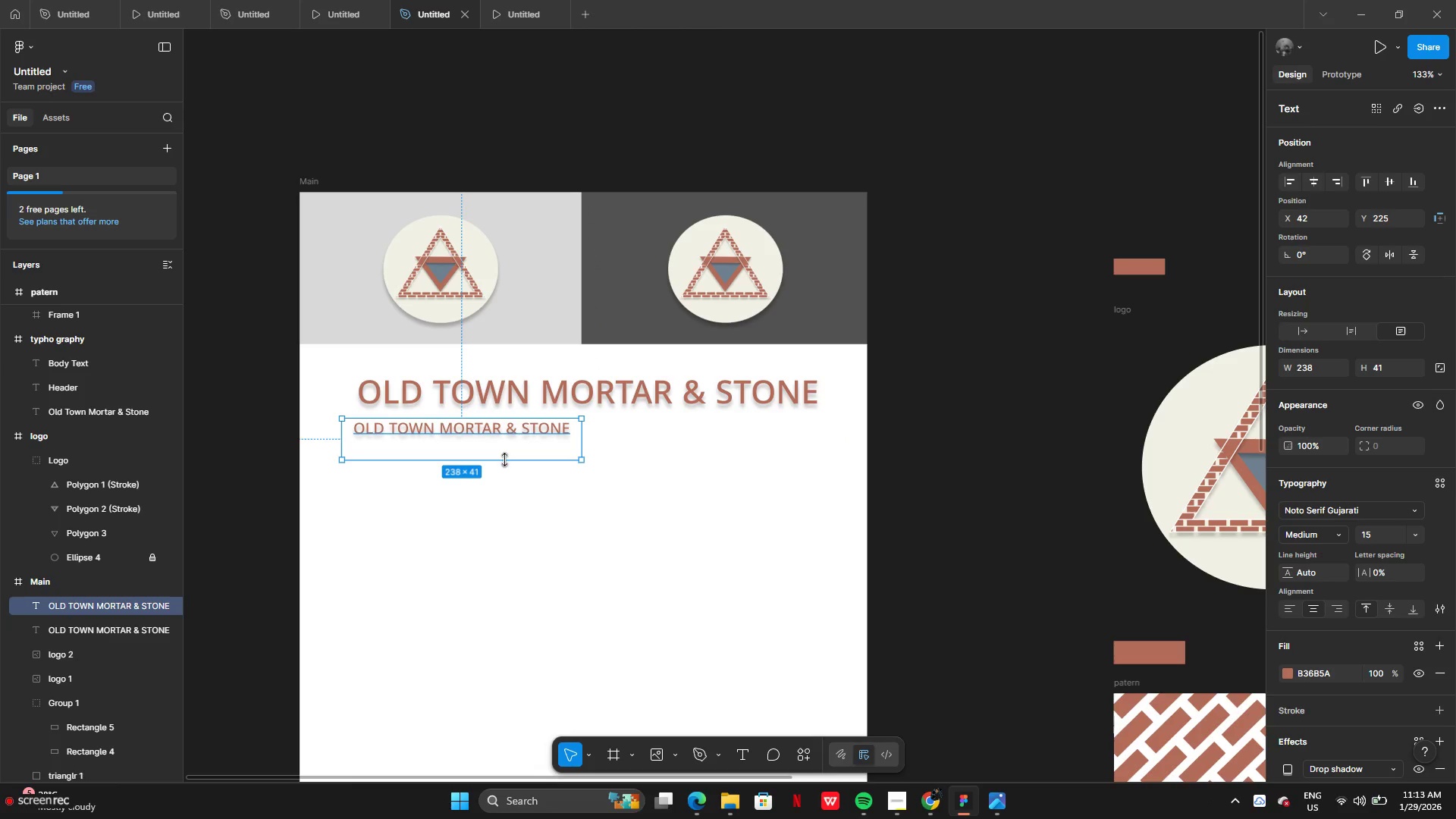 
left_click_drag(start_coordinate=[504, 460], to_coordinate=[507, 438])
 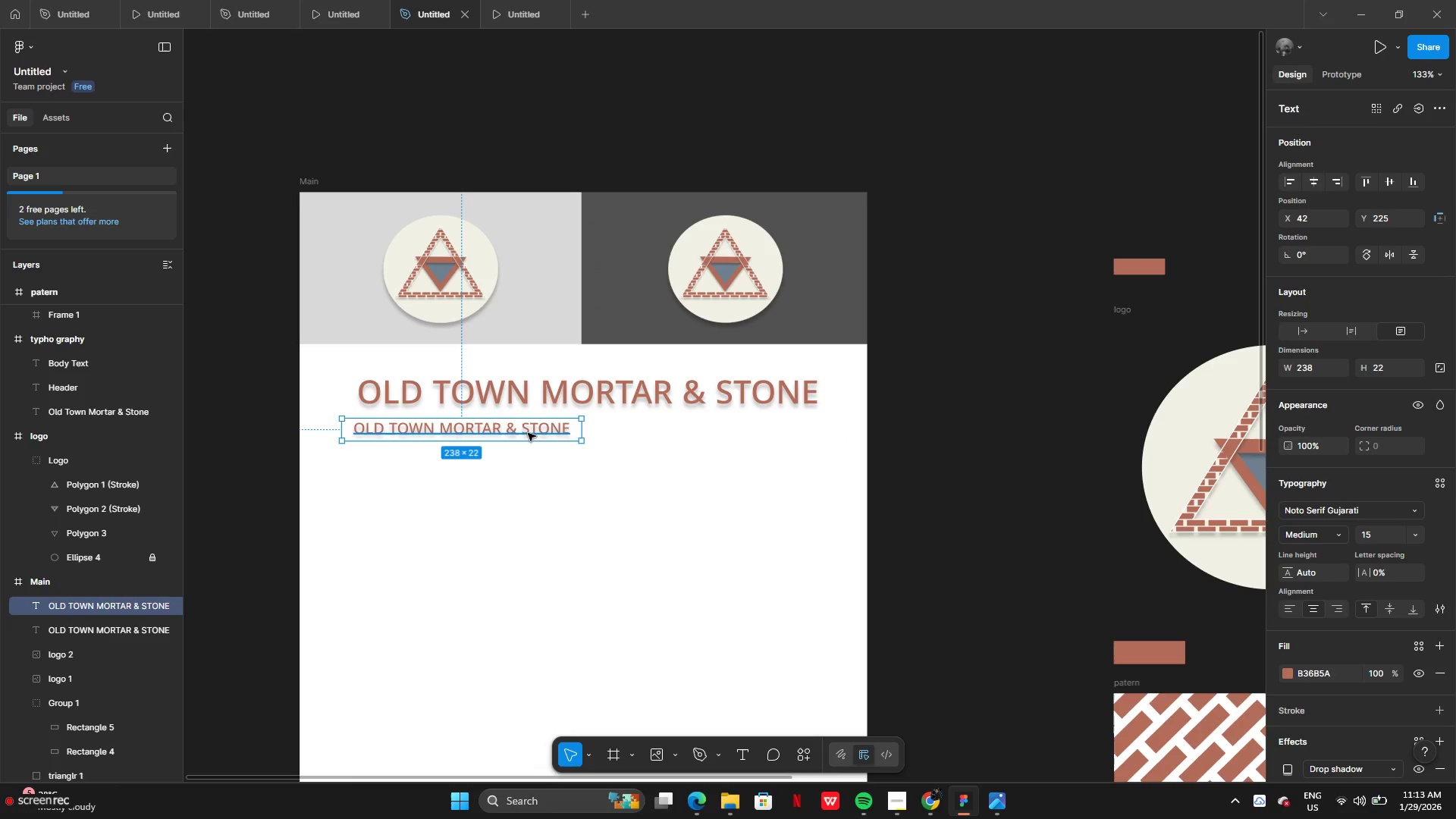 
left_click_drag(start_coordinate=[528, 433], to_coordinate=[507, 337])
 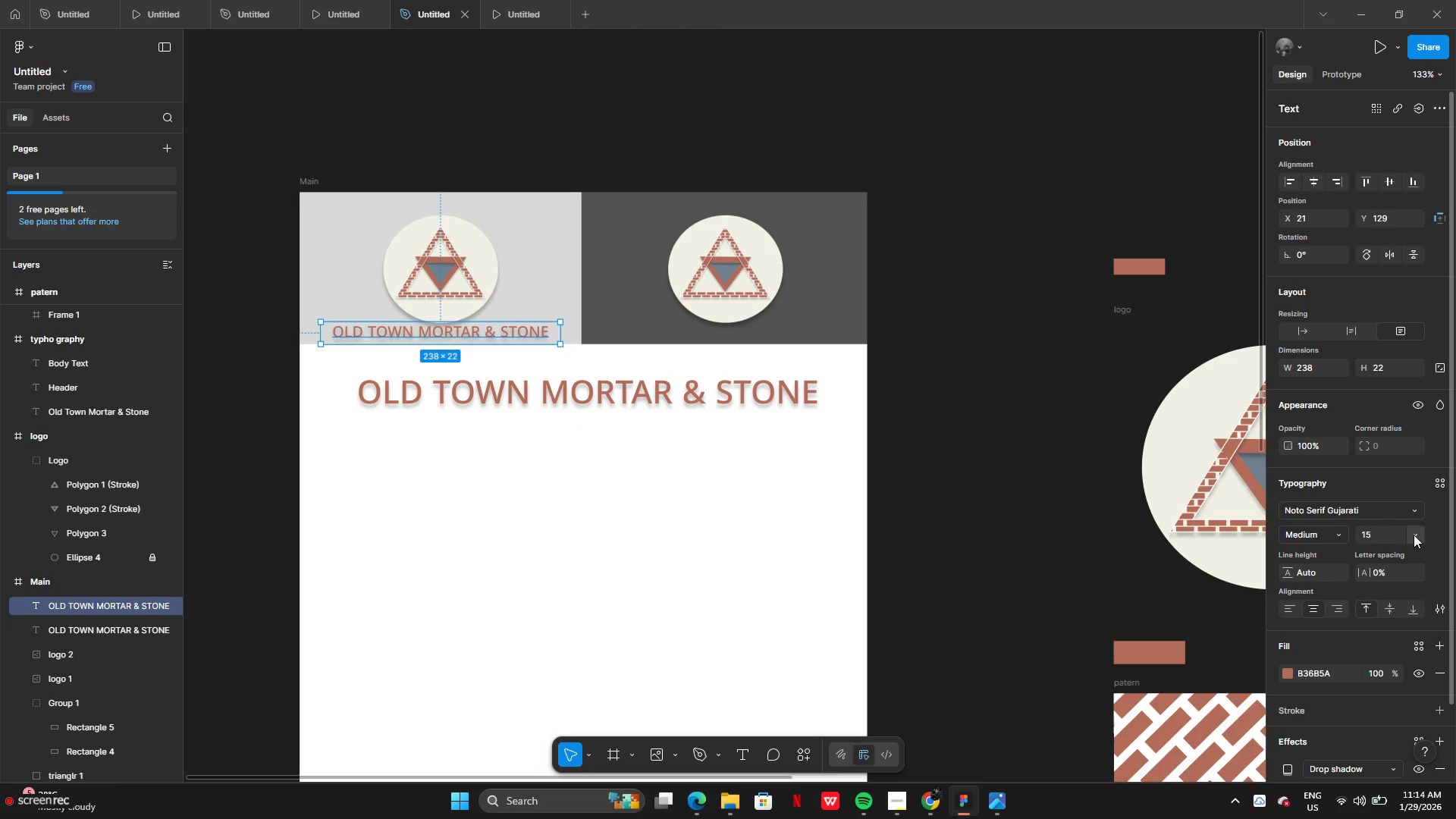 
left_click([1420, 535])
 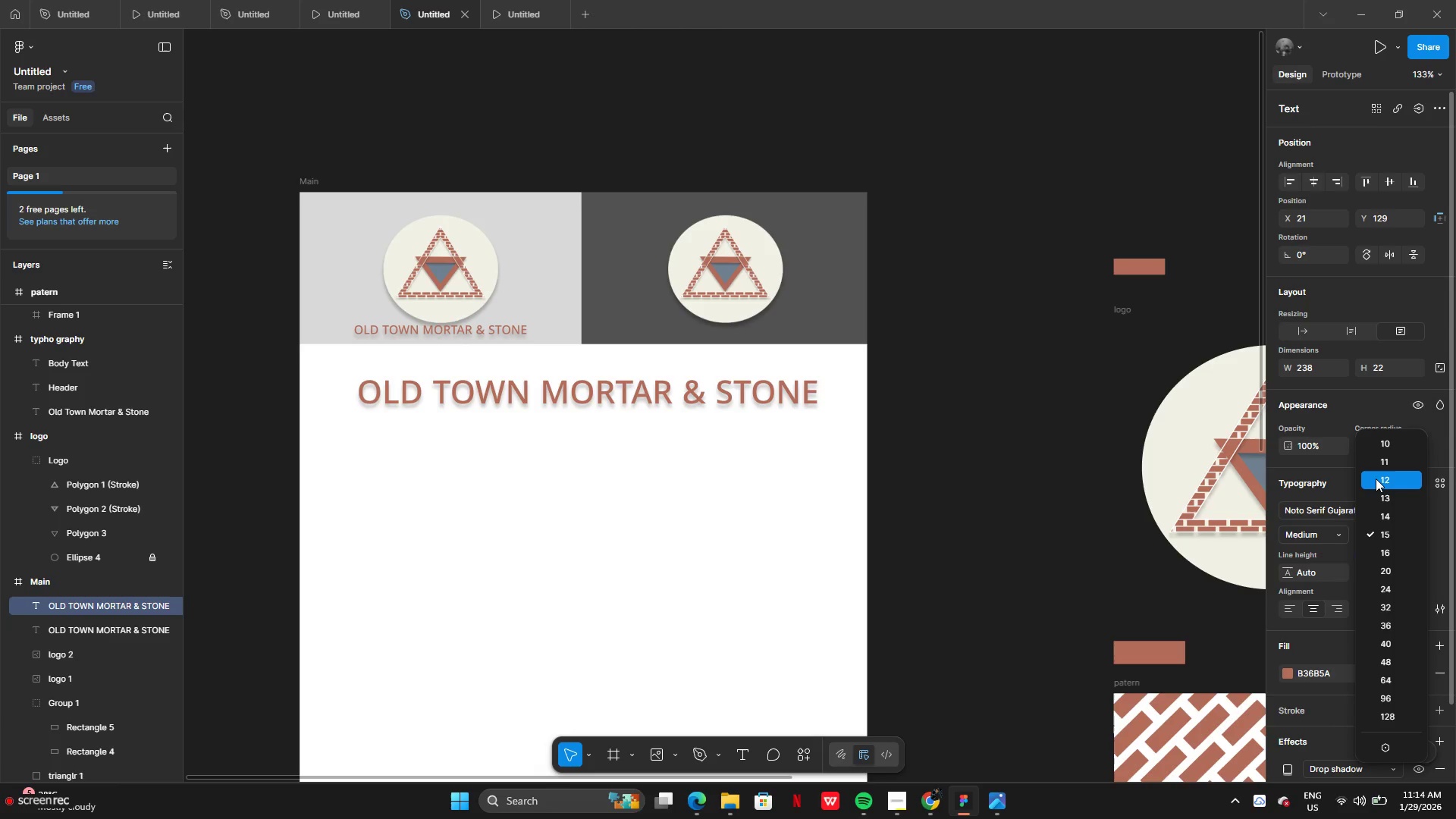 
left_click([1378, 462])
 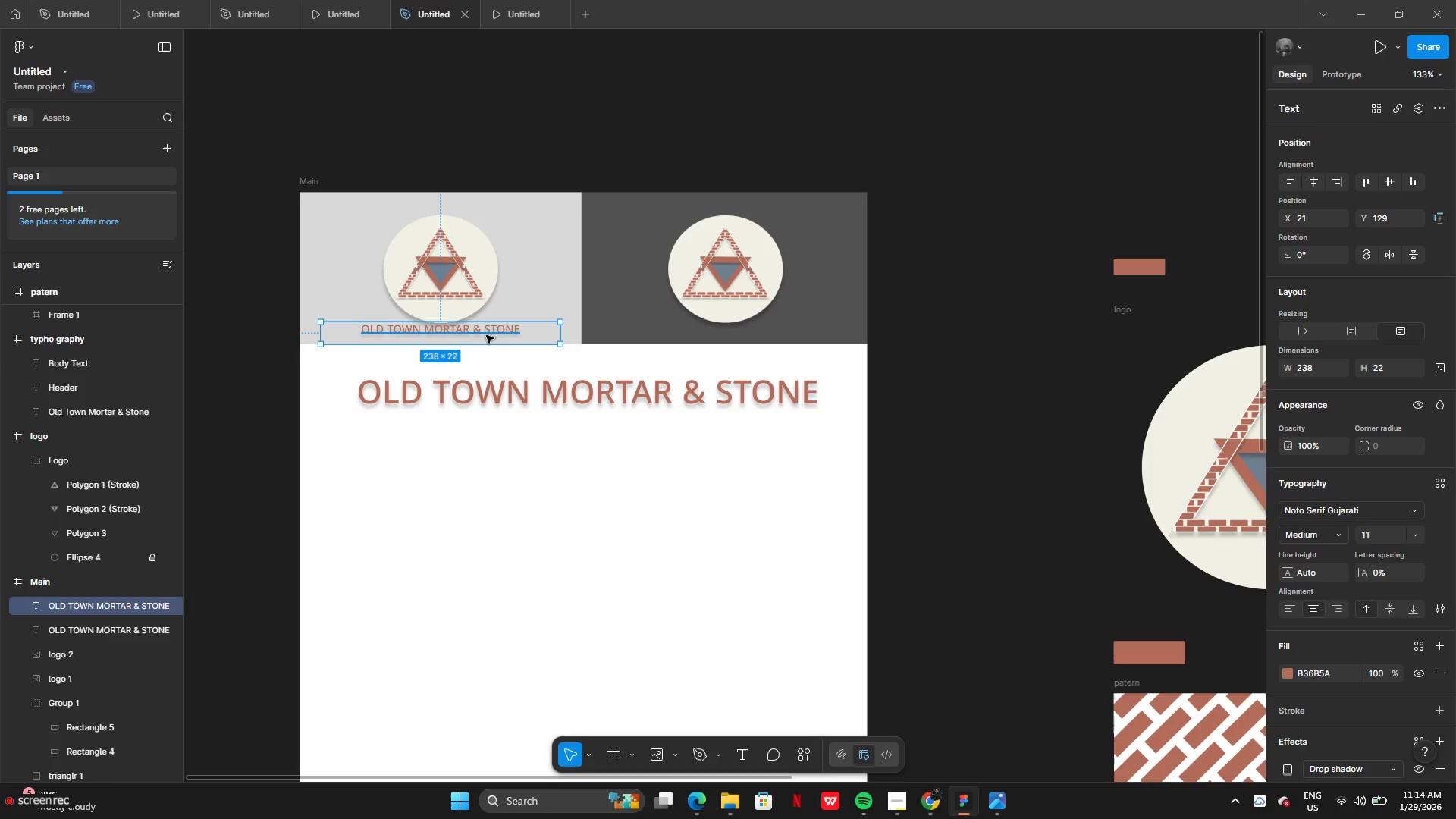 
left_click_drag(start_coordinate=[486, 336], to_coordinate=[486, 340])
 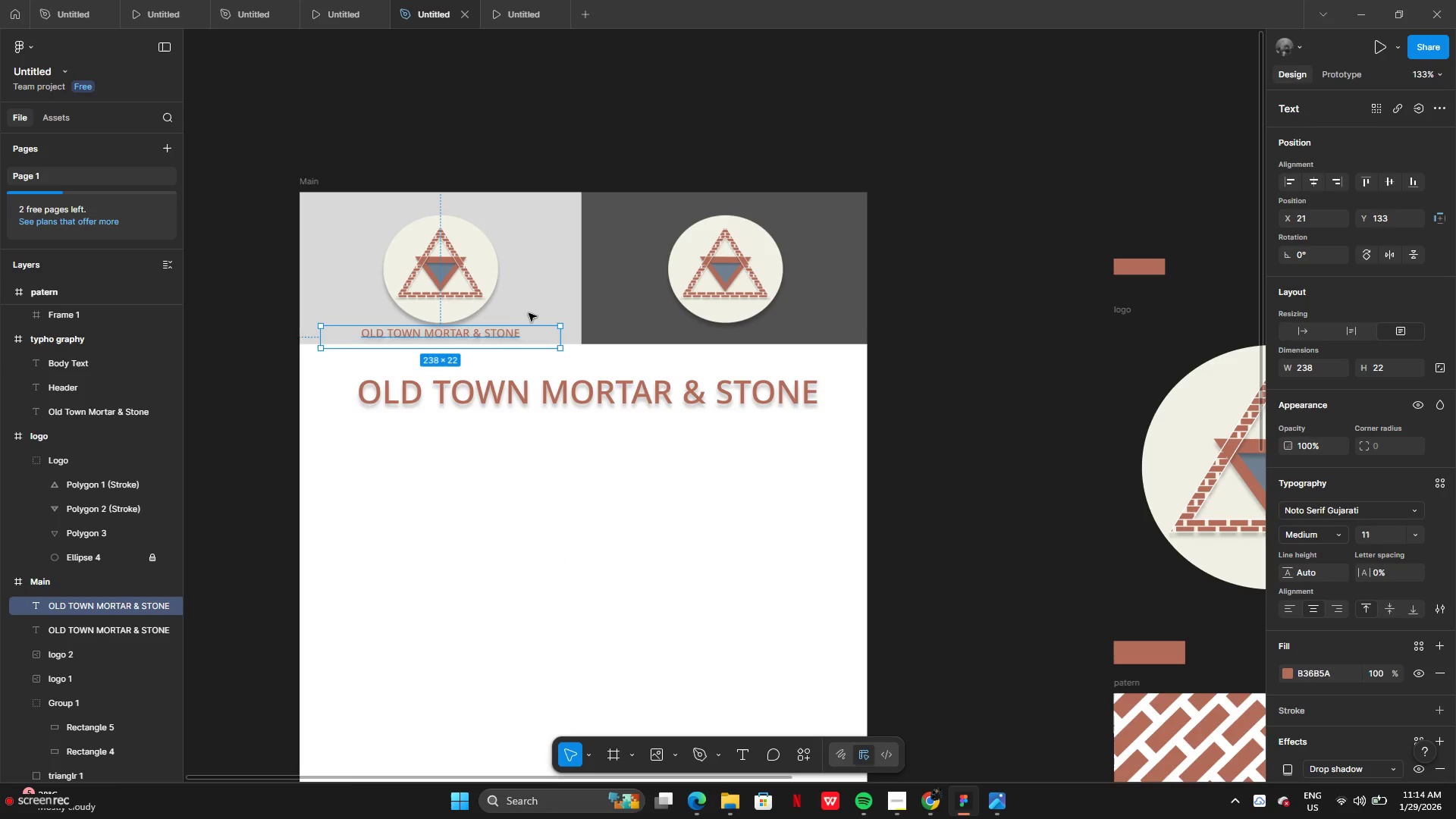 
left_click([530, 309])
 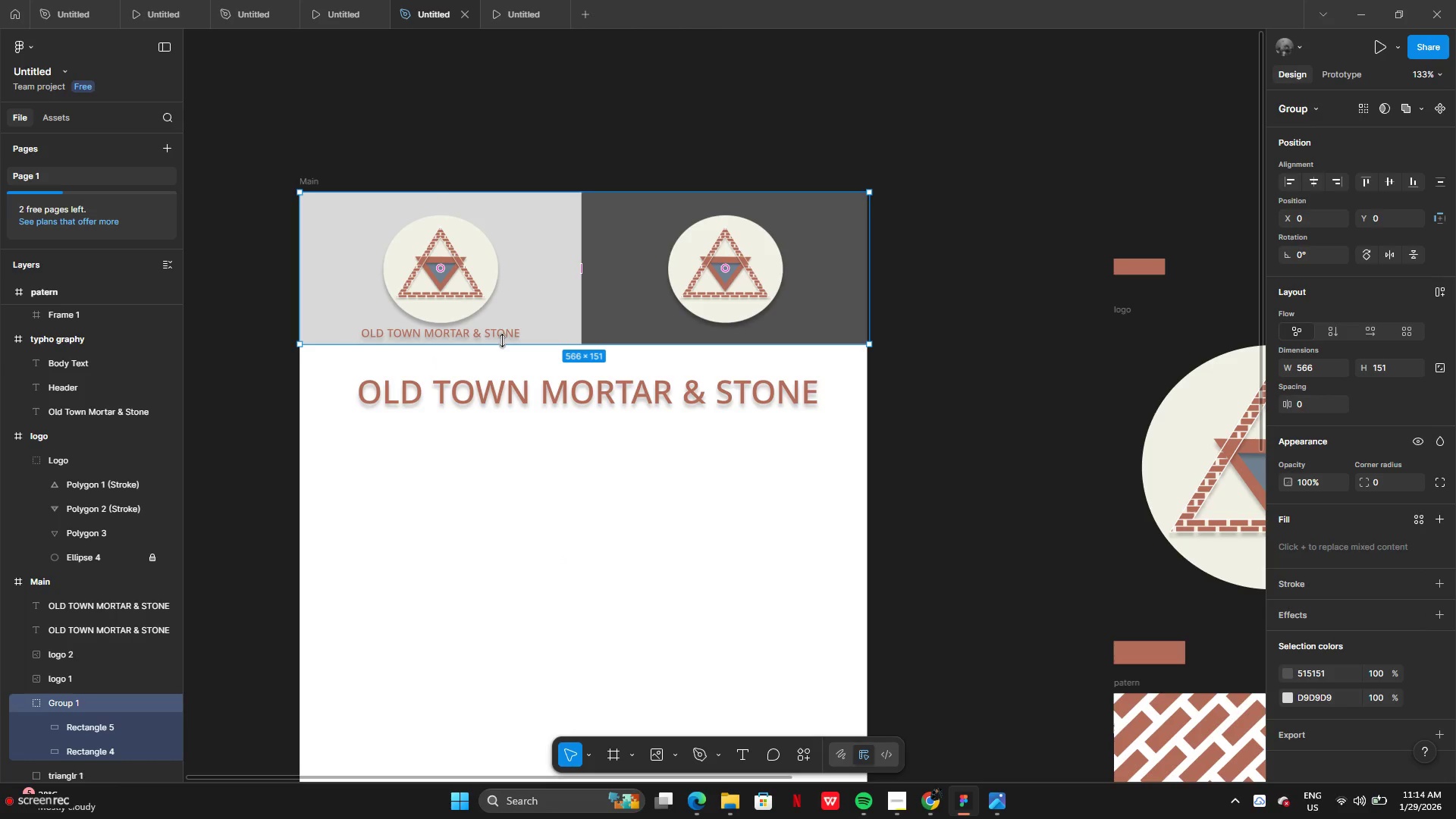 
left_click_drag(start_coordinate=[504, 343], to_coordinate=[508, 353])
 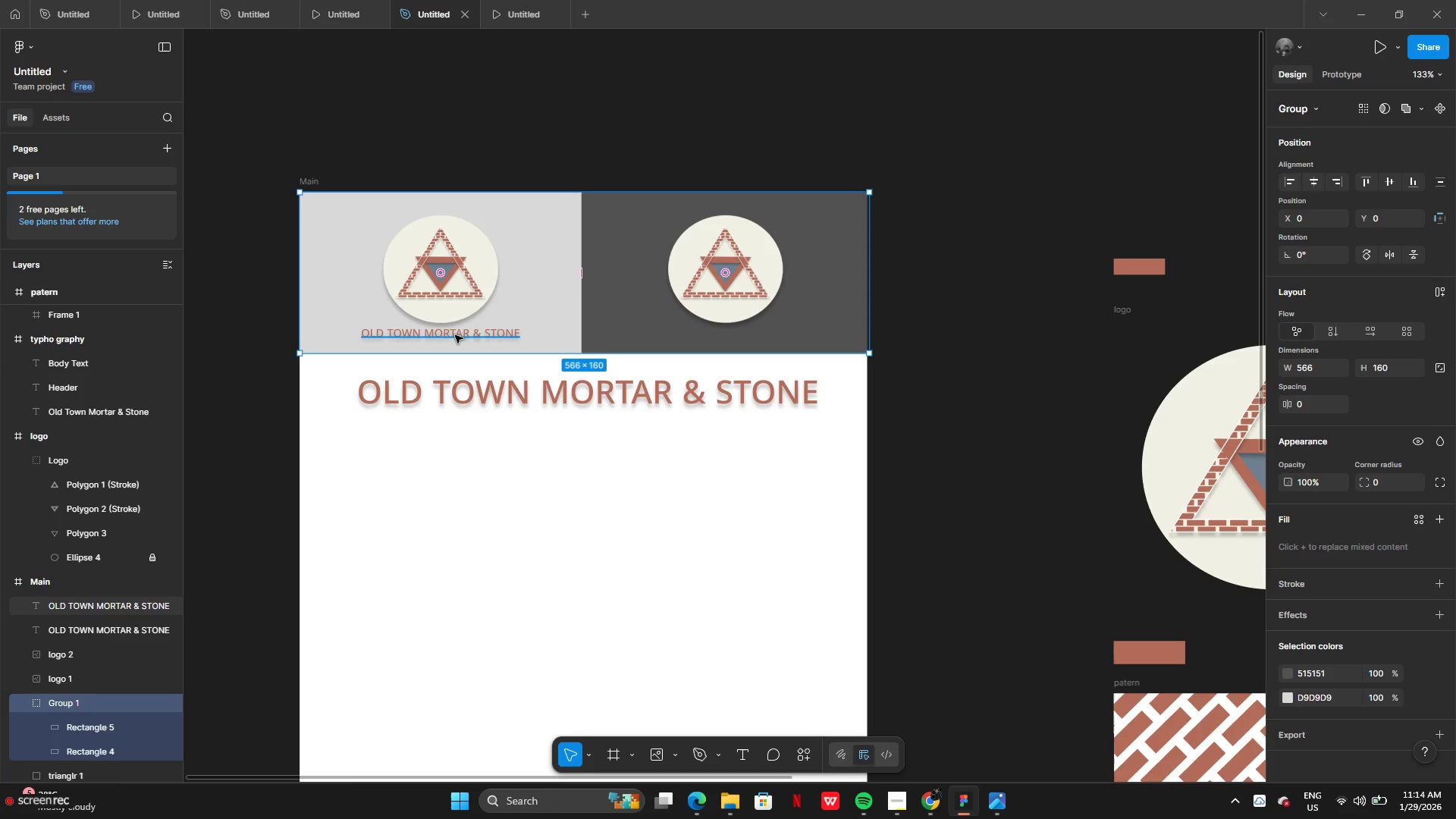 
left_click_drag(start_coordinate=[455, 335], to_coordinate=[461, 337])
 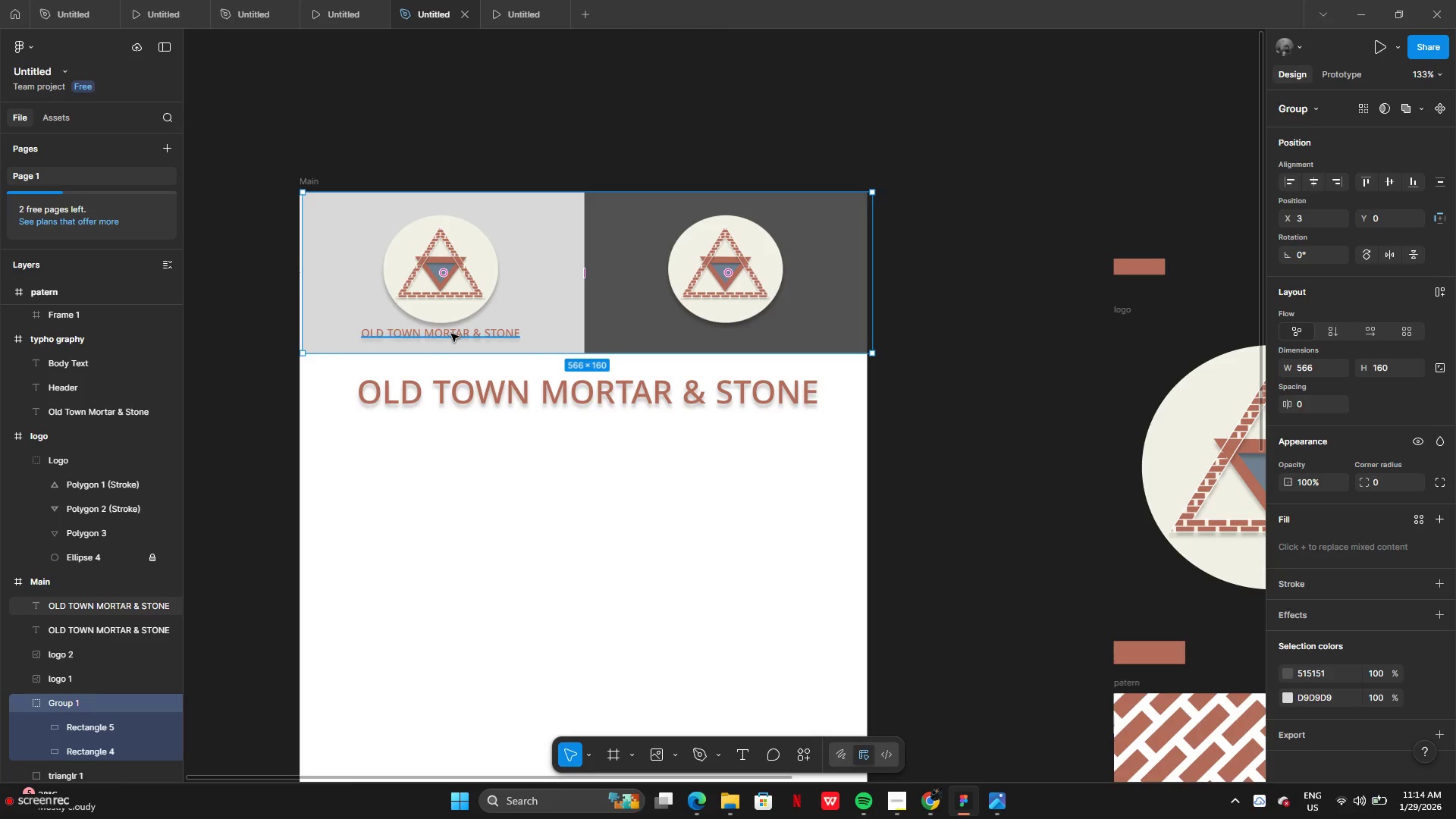 
left_click([451, 334])
 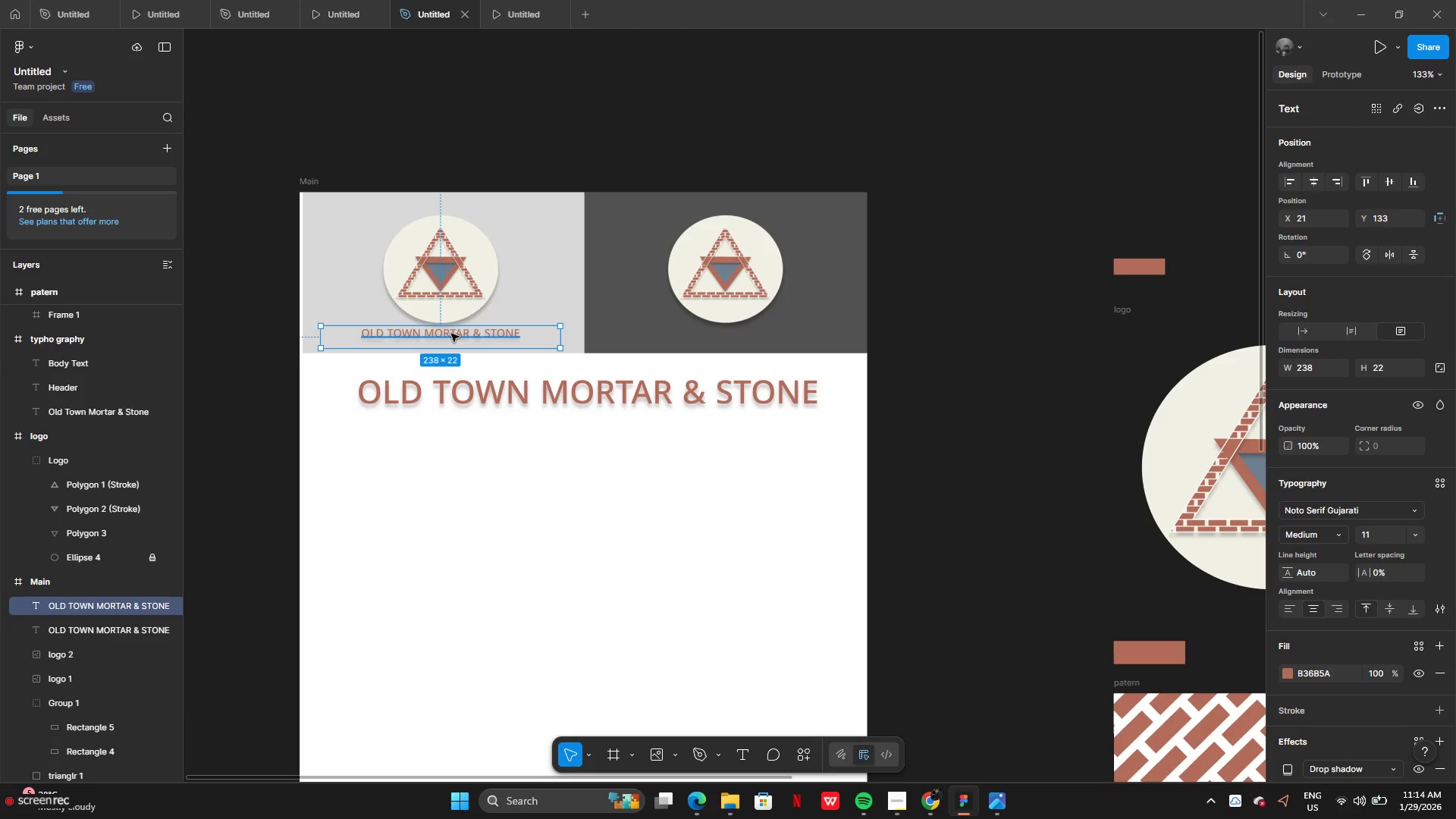 
left_click_drag(start_coordinate=[451, 334], to_coordinate=[453, 339])
 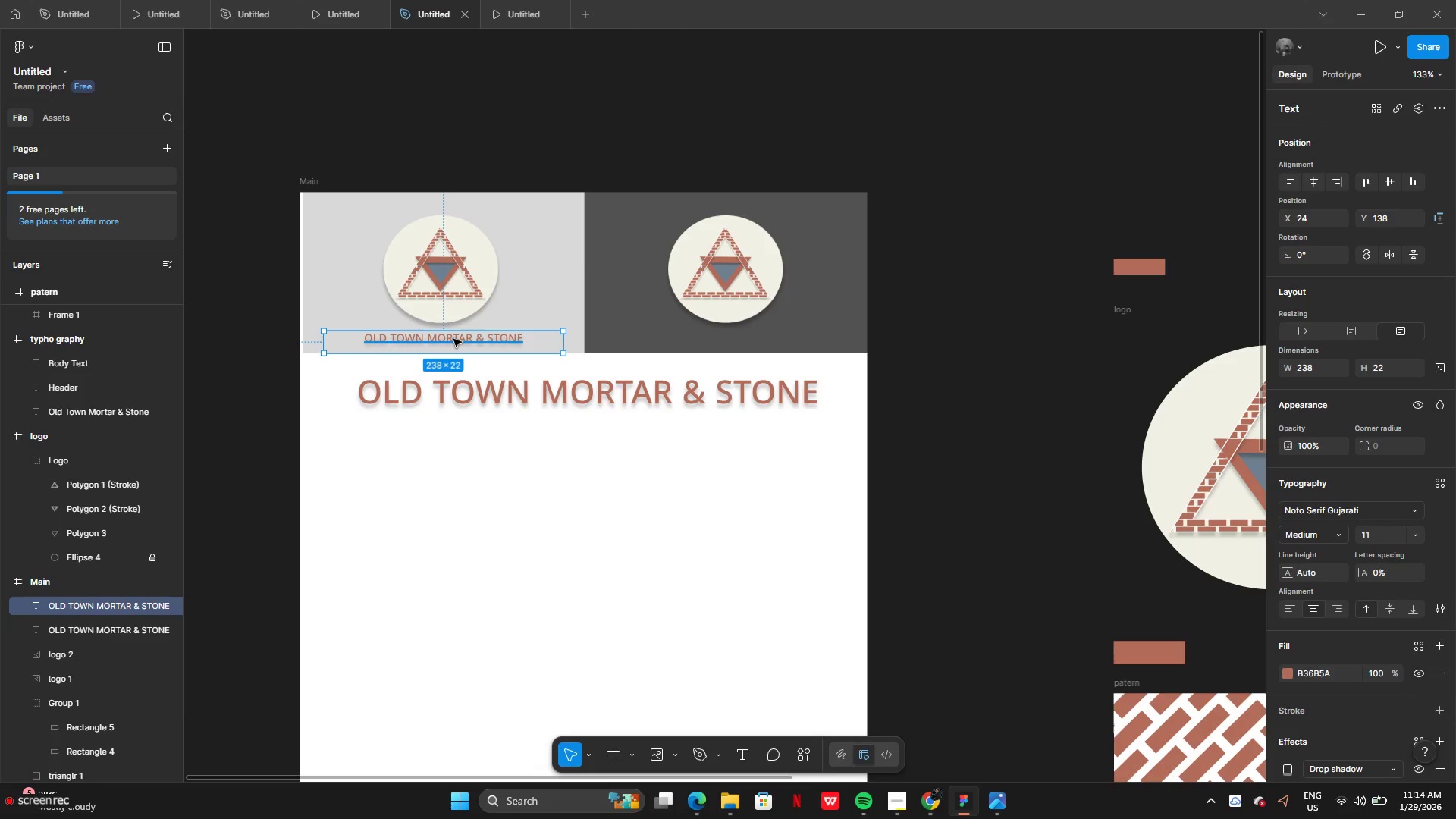 
hold_key(key=AltLeft, duration=4.62)
left_click_drag(start_coordinate=[454, 337], to_coordinate=[739, 336])
 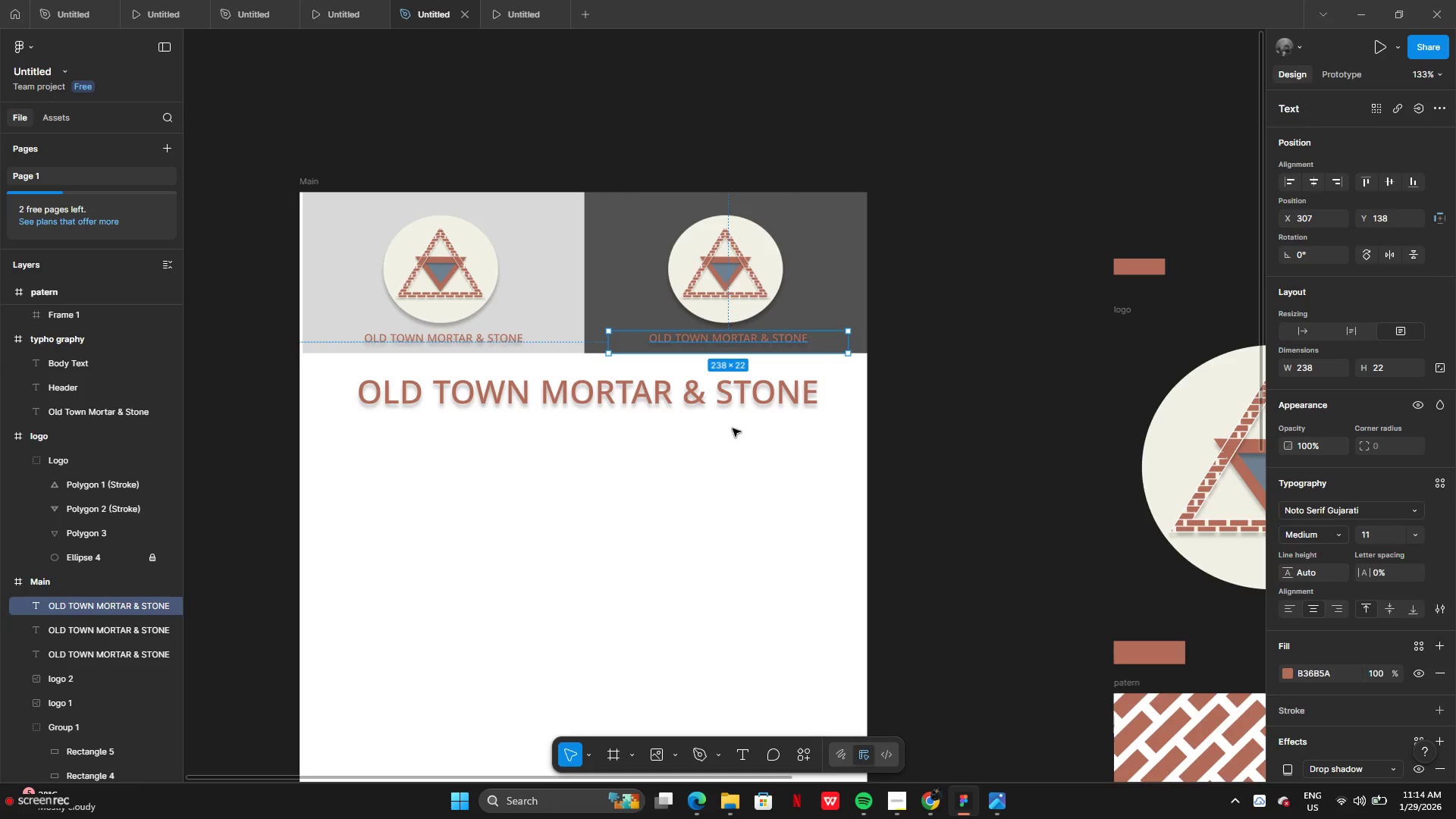 
left_click([733, 429])
 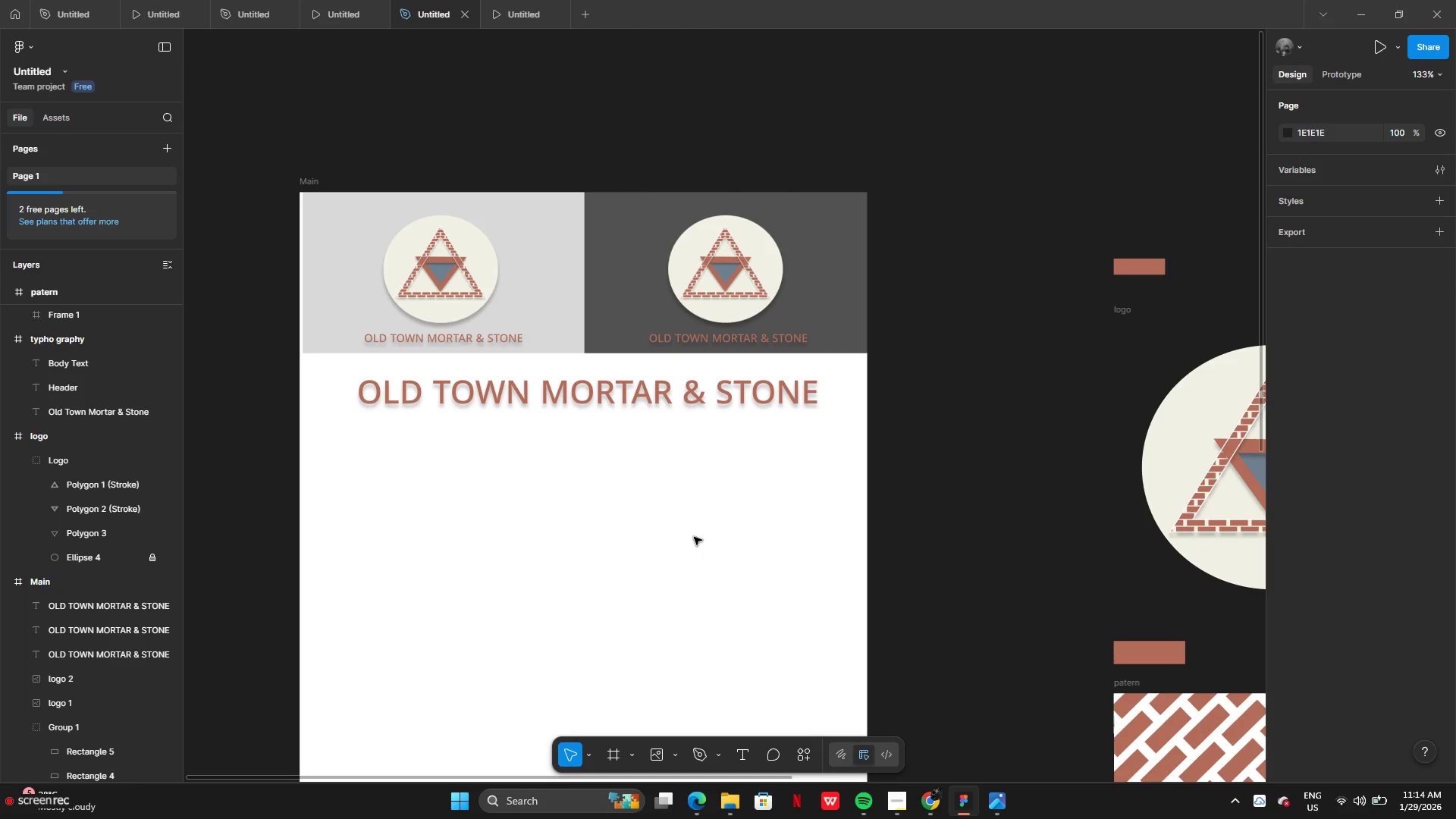 
wait(7.5)
 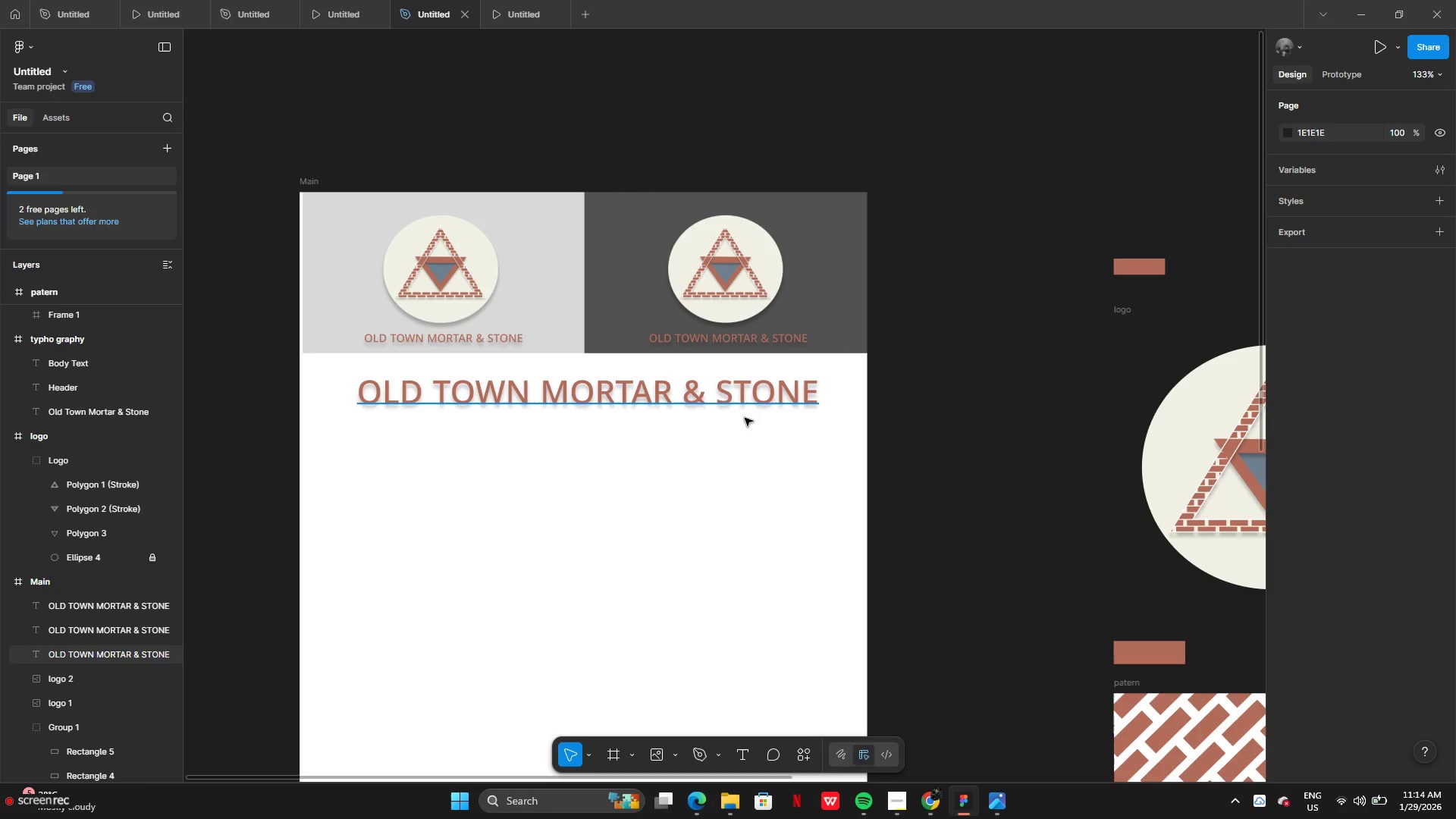 
scroll: coordinate [978, 435], scroll_direction: up, amount: 3.0
 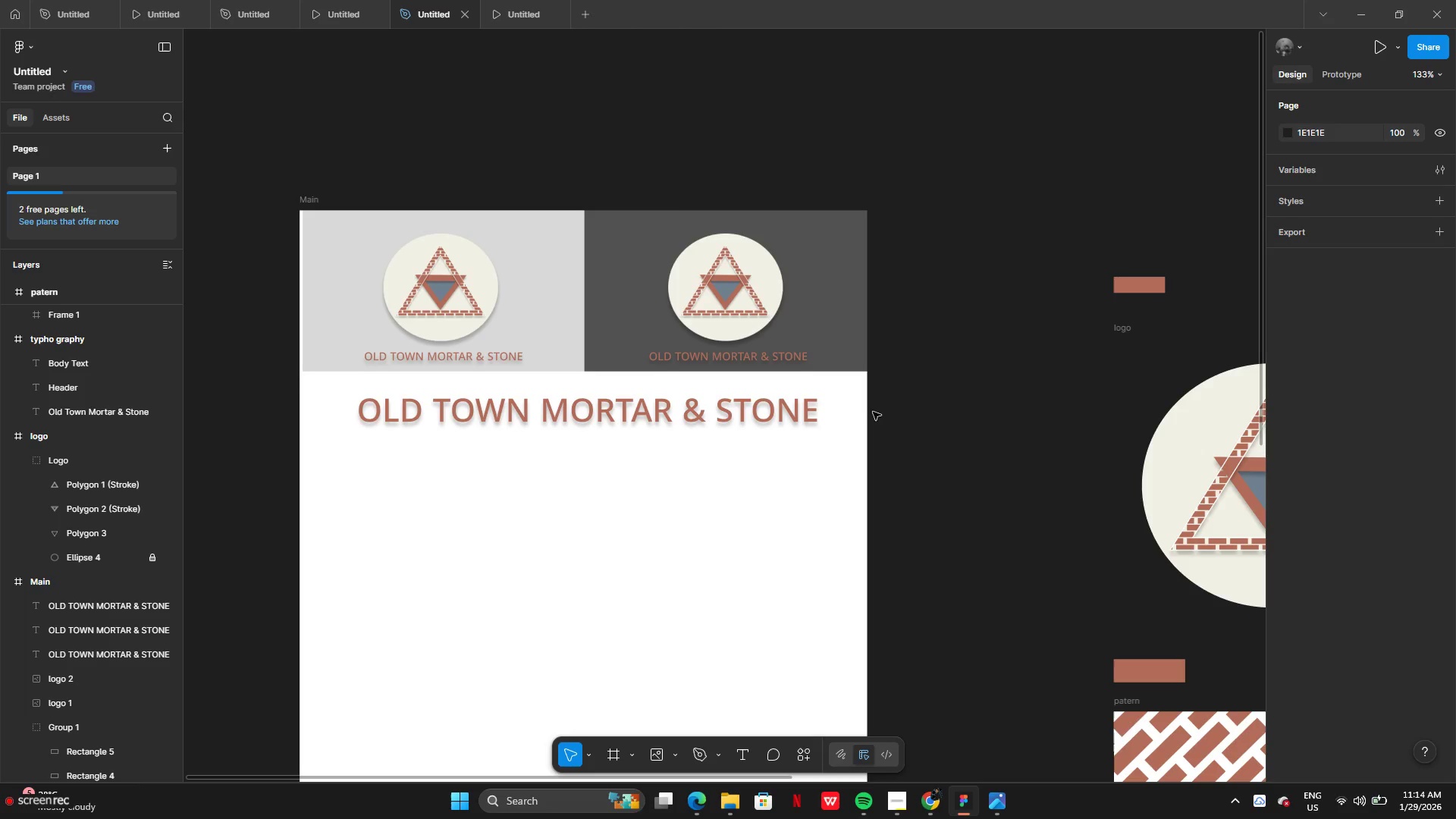 
scroll: coordinate [825, 494], scroll_direction: down, amount: 3.0
 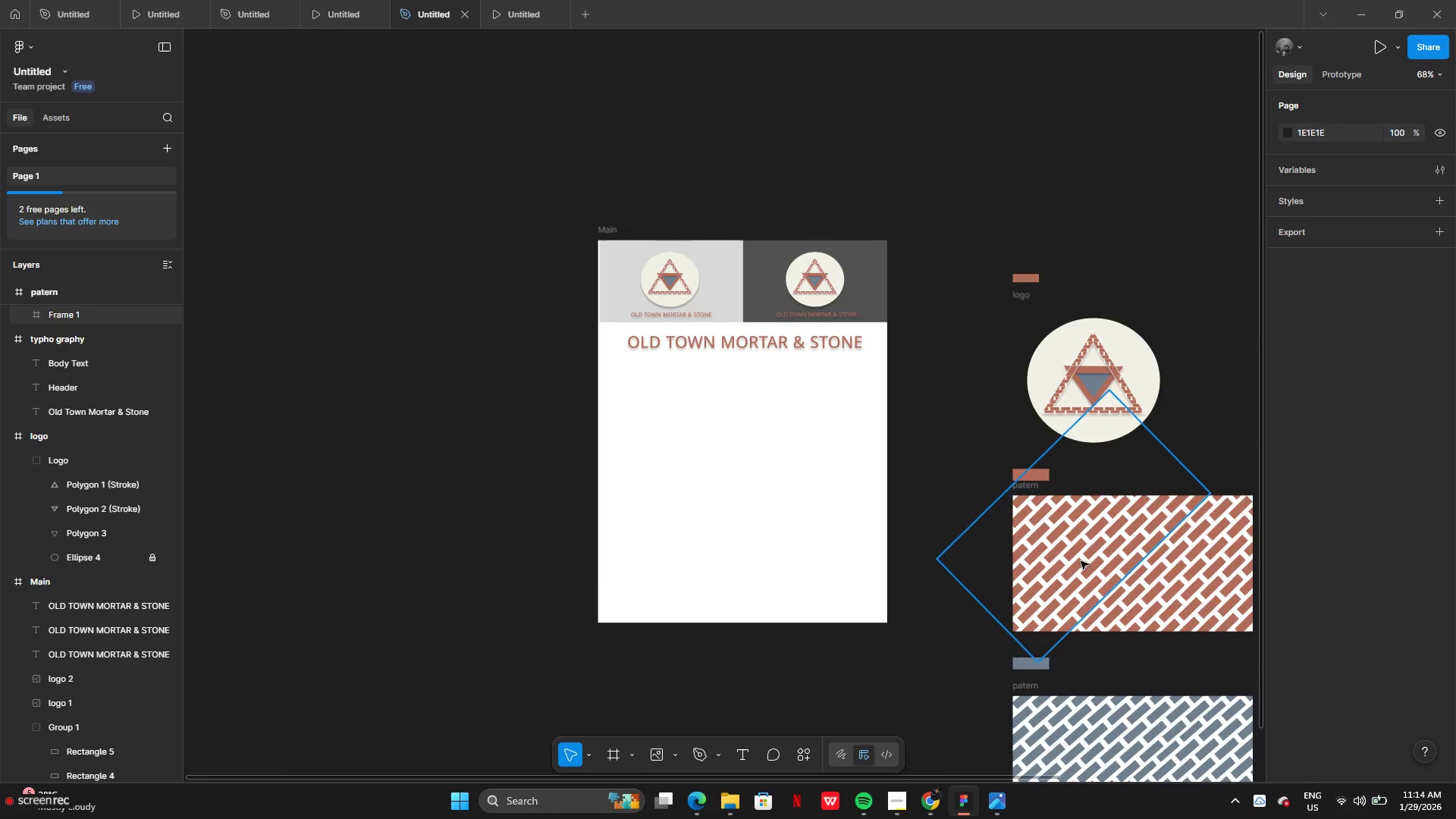 
wait(6.9)
 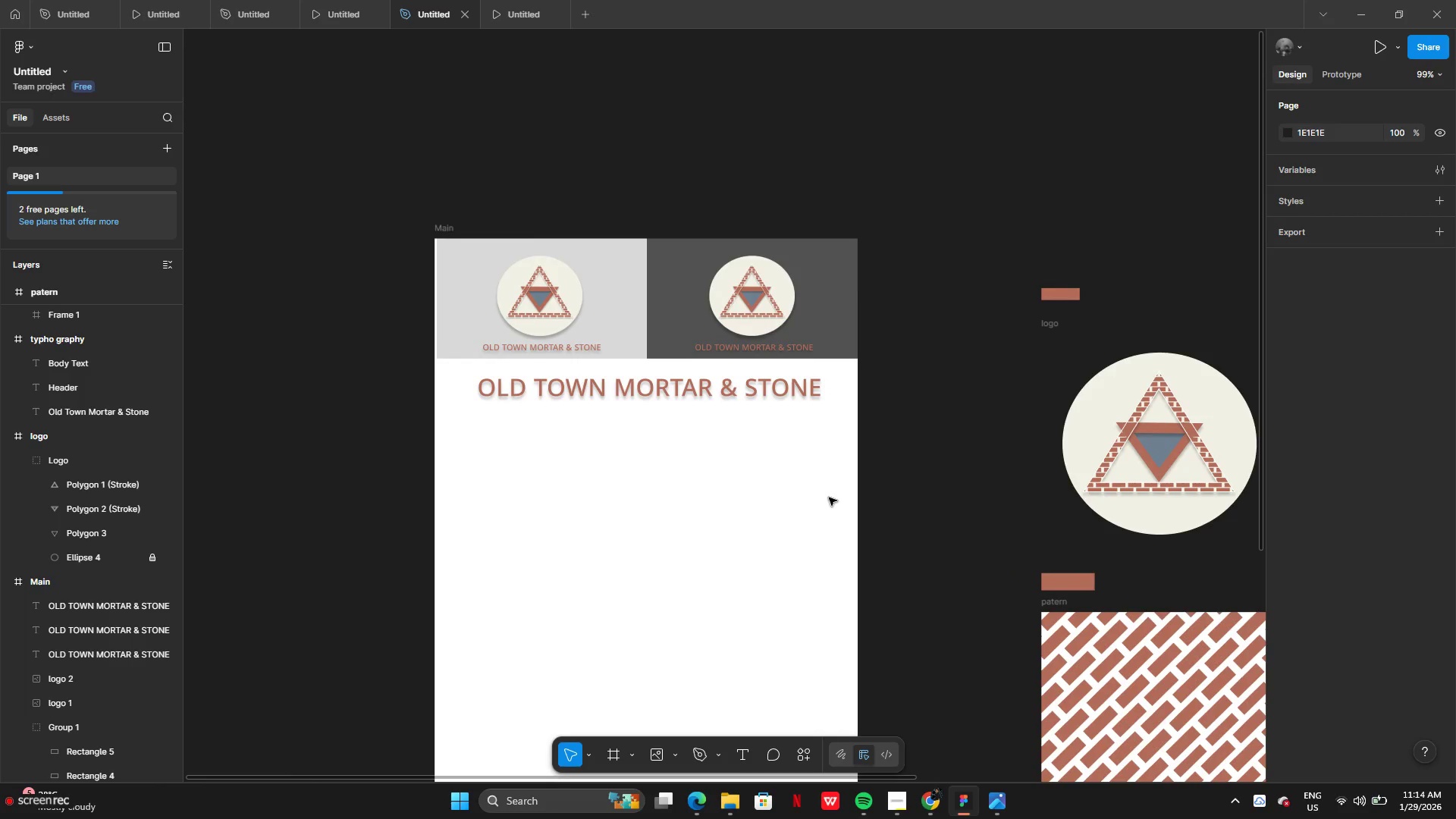 
left_click([1023, 488])
 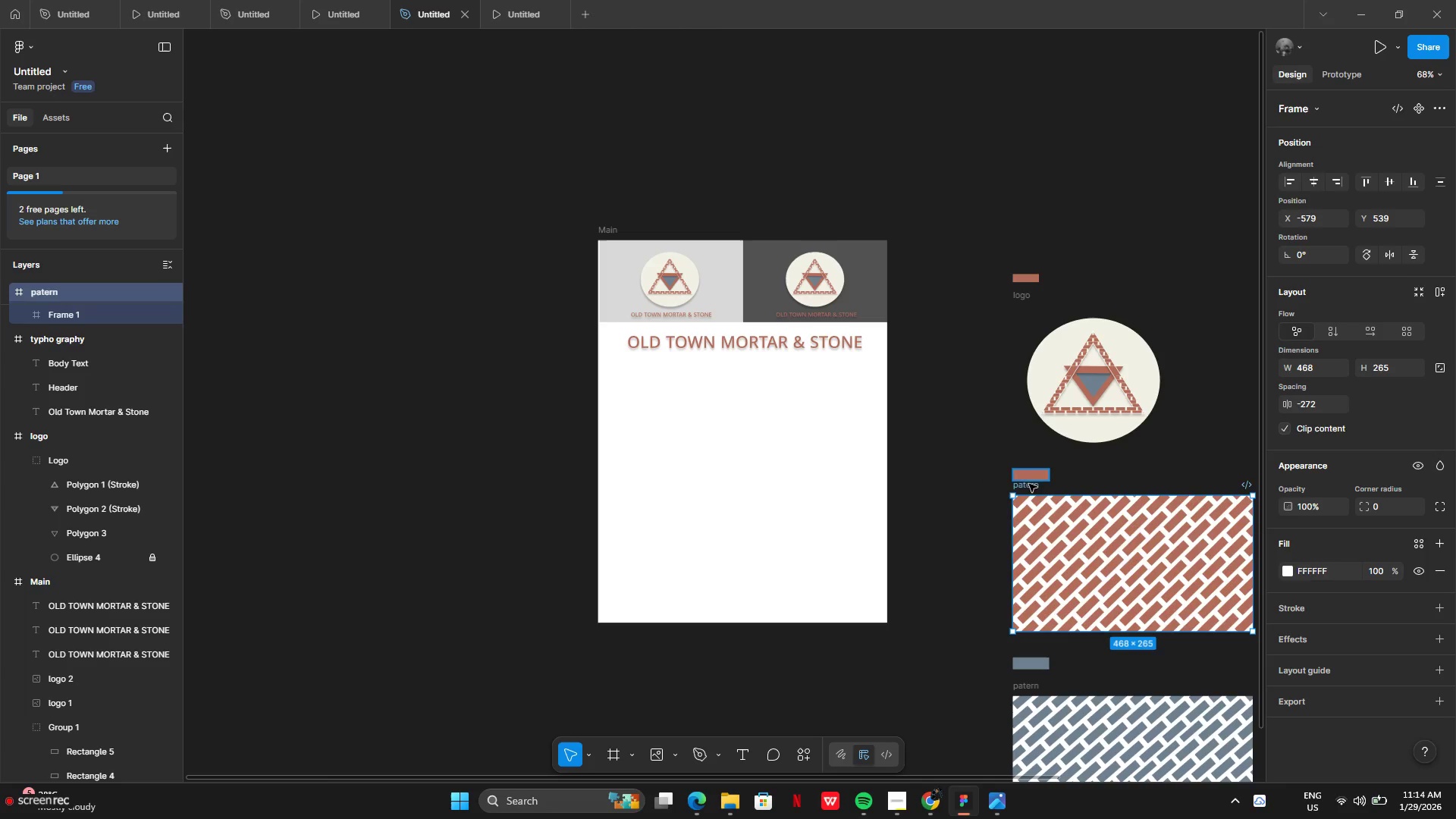 
left_click_drag(start_coordinate=[1029, 488], to_coordinate=[632, 376])
 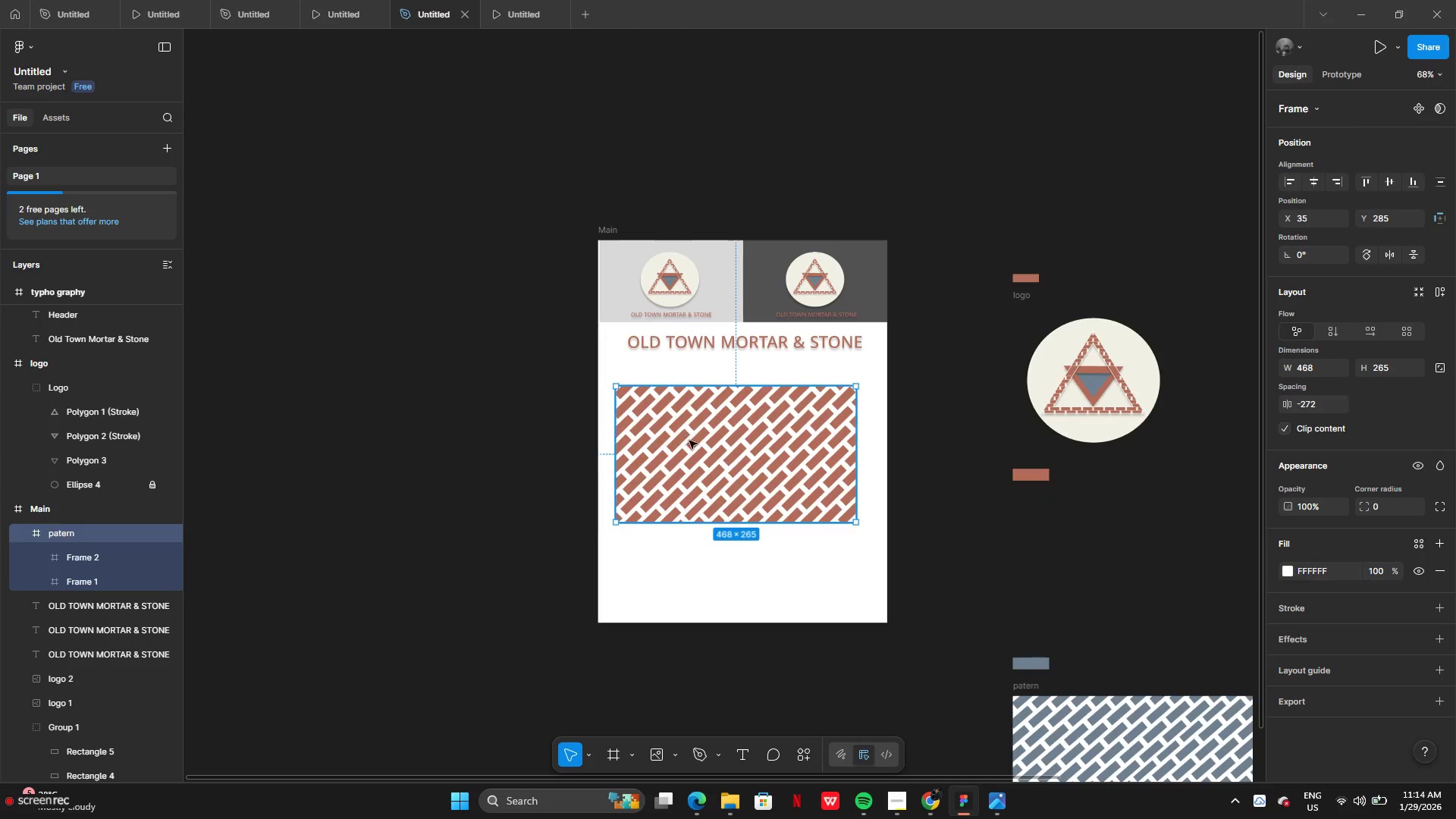 
left_click_drag(start_coordinate=[689, 441], to_coordinate=[651, 428])
 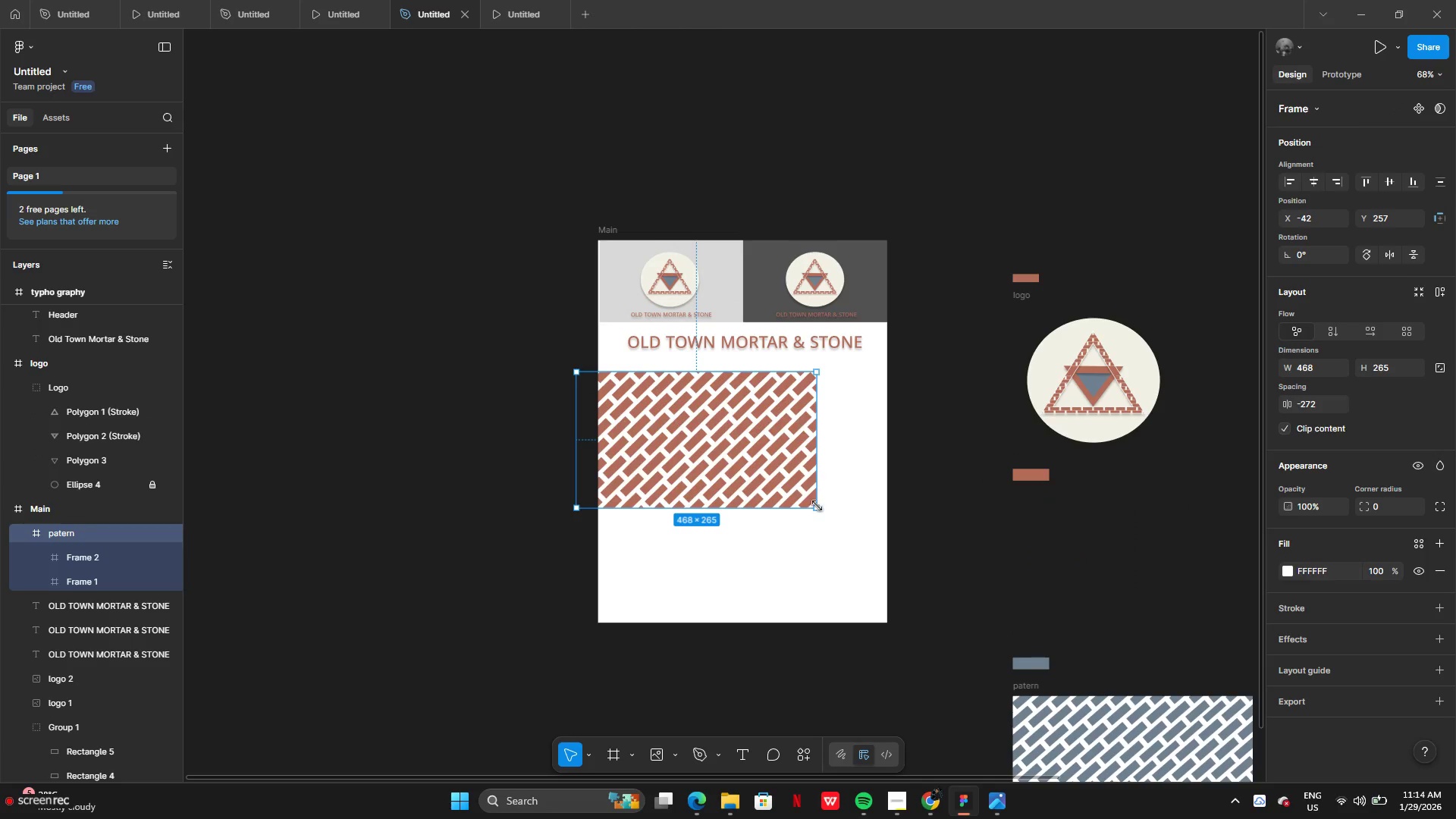 
left_click_drag(start_coordinate=[815, 507], to_coordinate=[742, 458])
 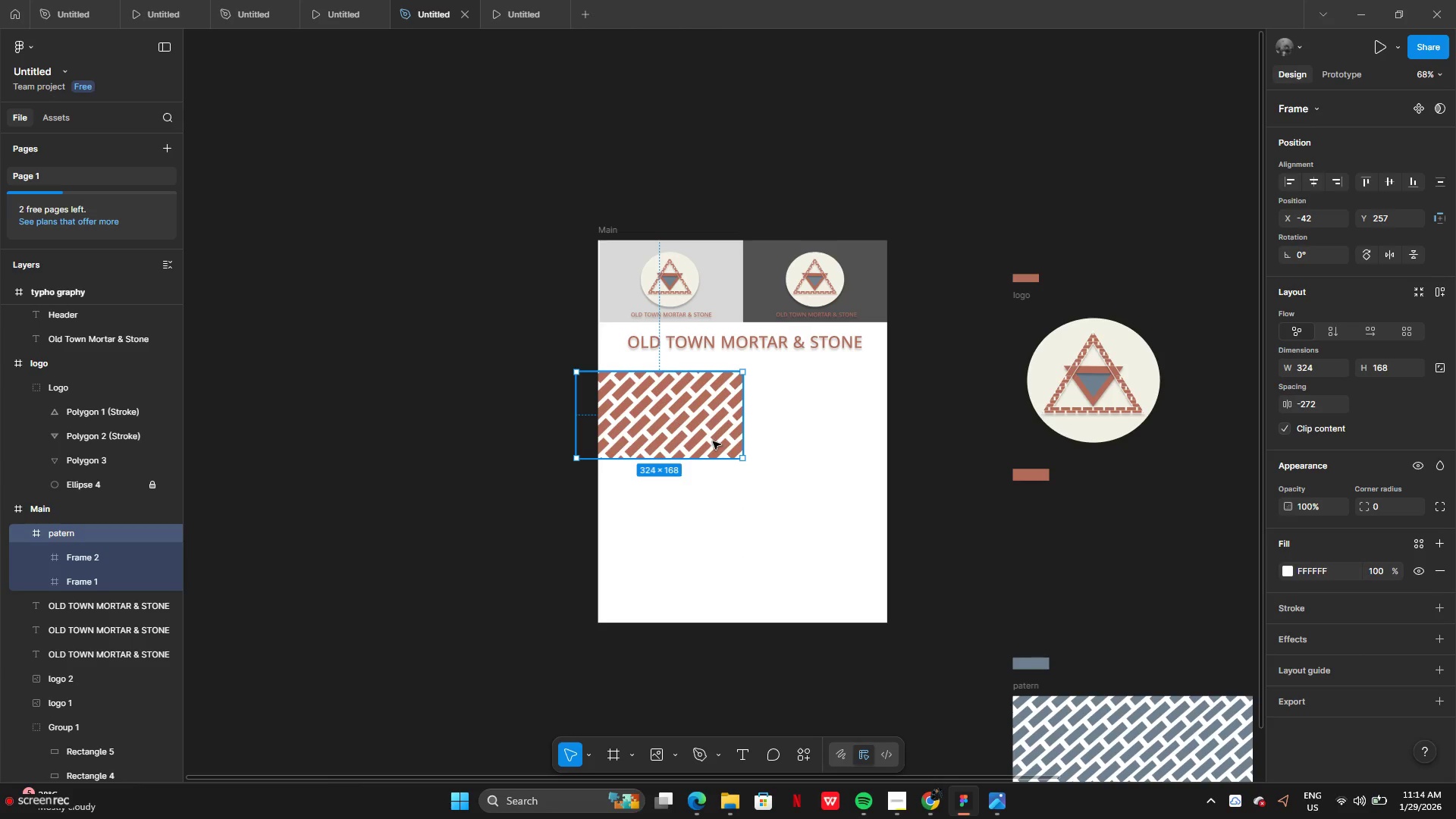 
left_click_drag(start_coordinate=[713, 441], to_coordinate=[738, 433])
 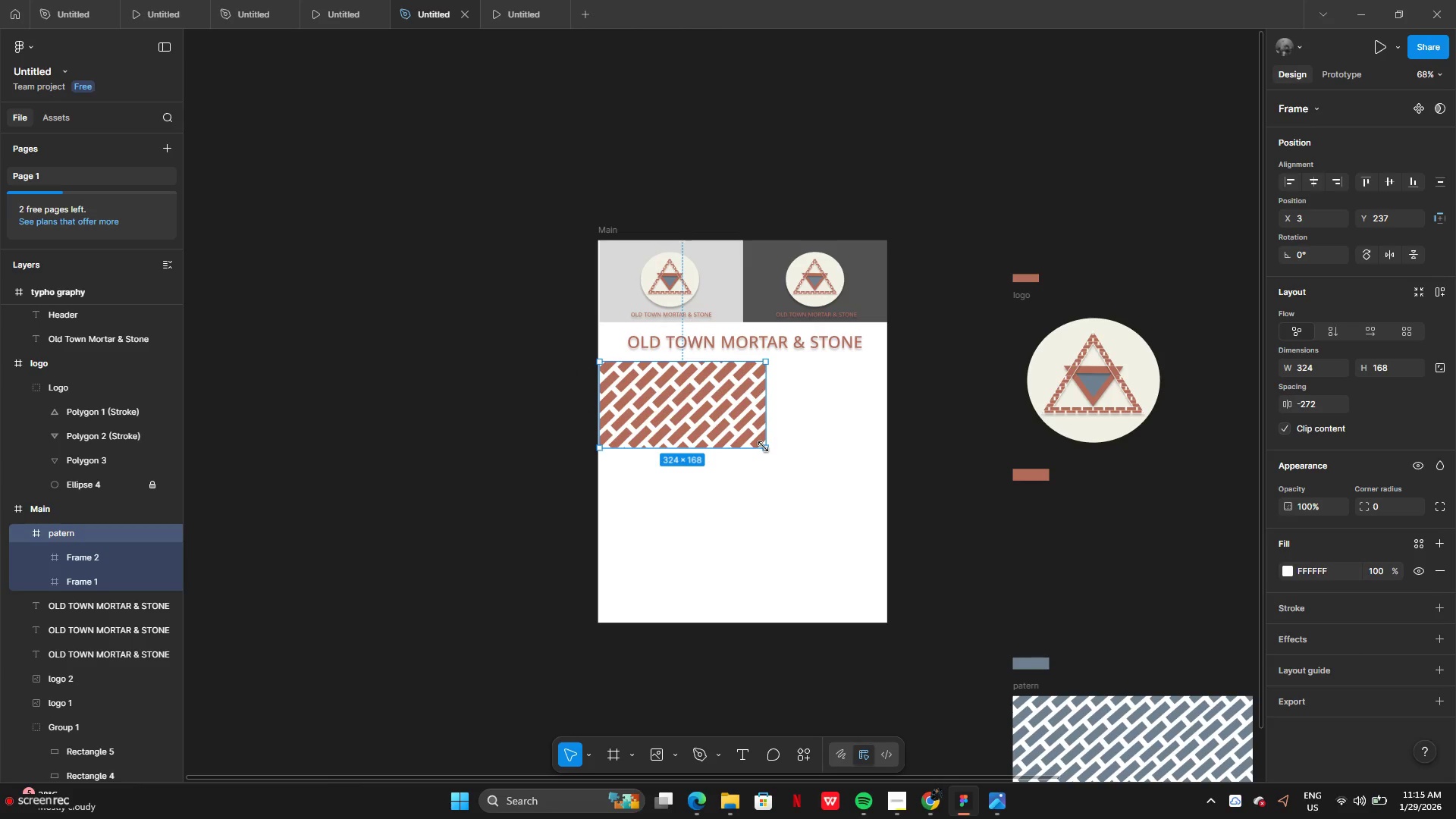 
left_click_drag(start_coordinate=[763, 447], to_coordinate=[874, 419])
 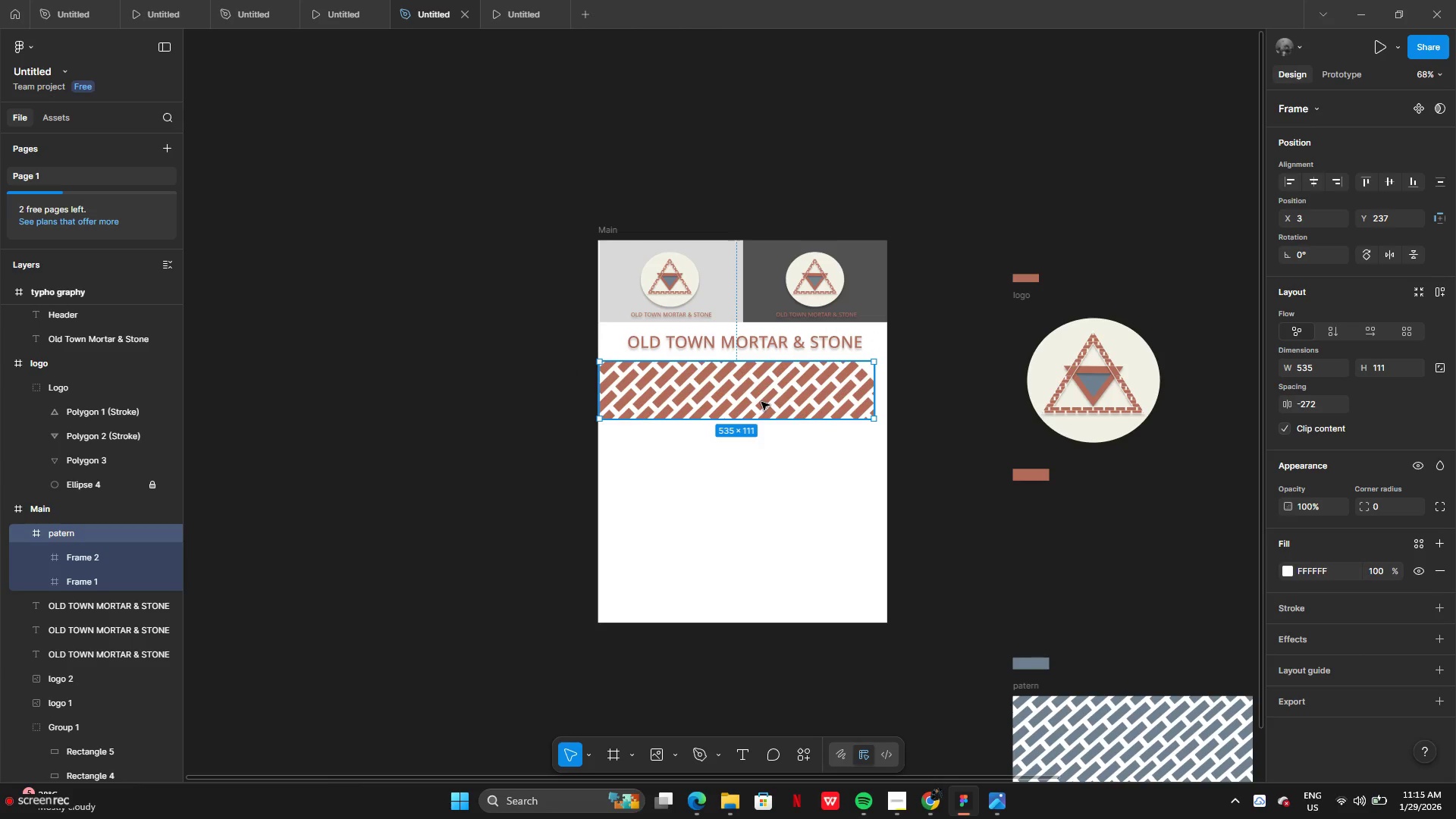 
left_click_drag(start_coordinate=[761, 402], to_coordinate=[784, 402])
 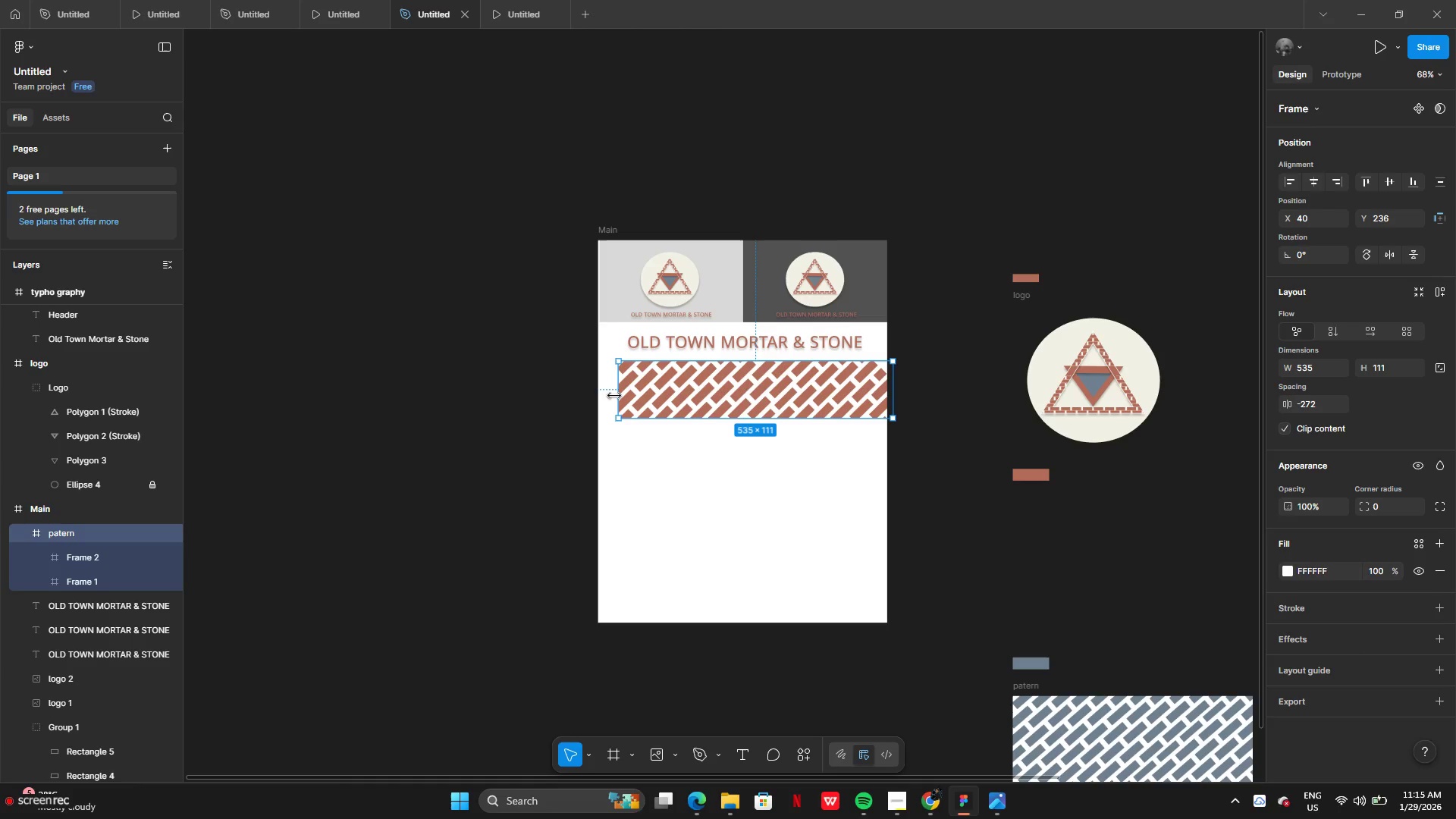 
left_click_drag(start_coordinate=[614, 394], to_coordinate=[684, 394])
 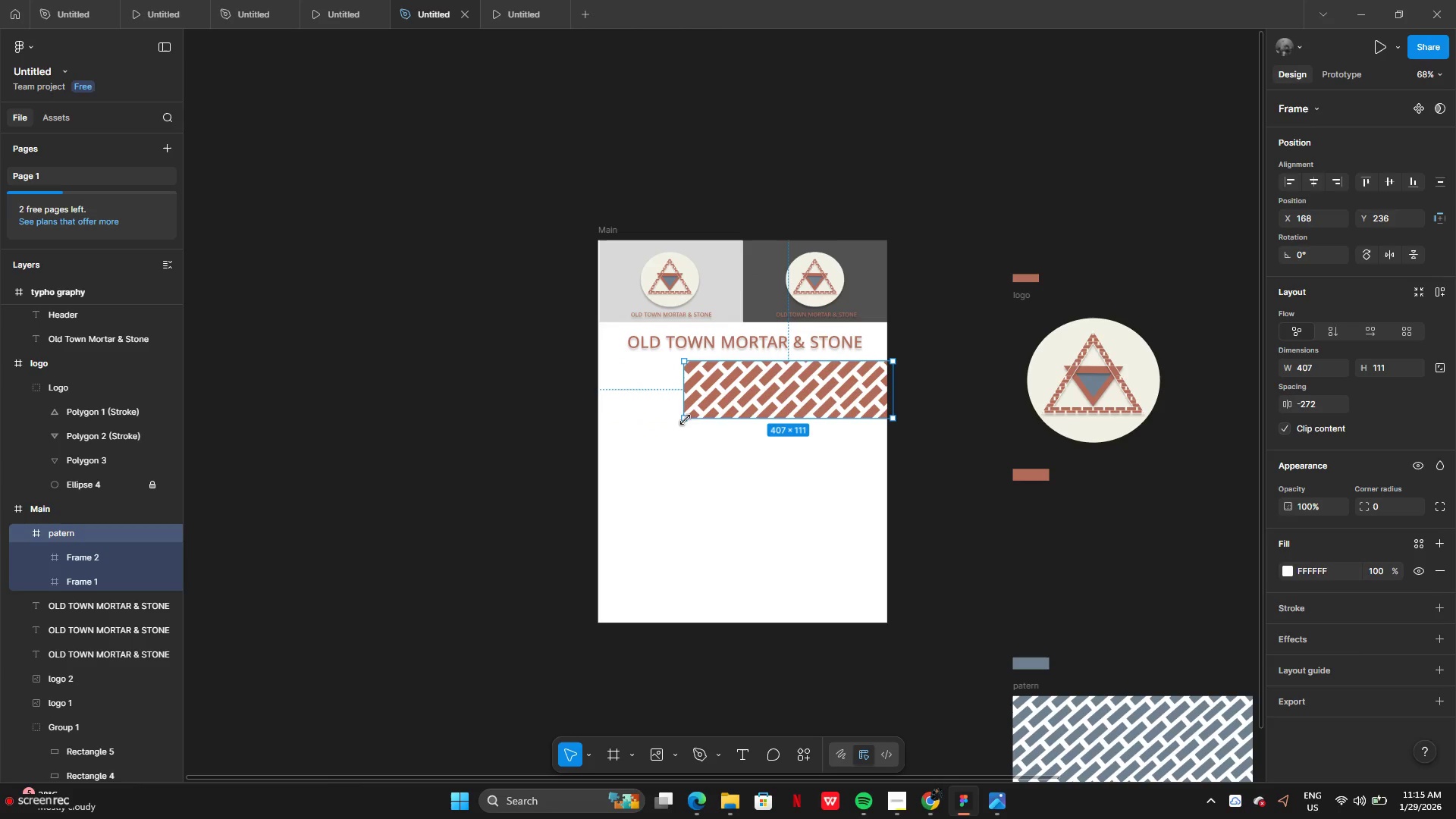 
left_click_drag(start_coordinate=[685, 419], to_coordinate=[601, 420])
 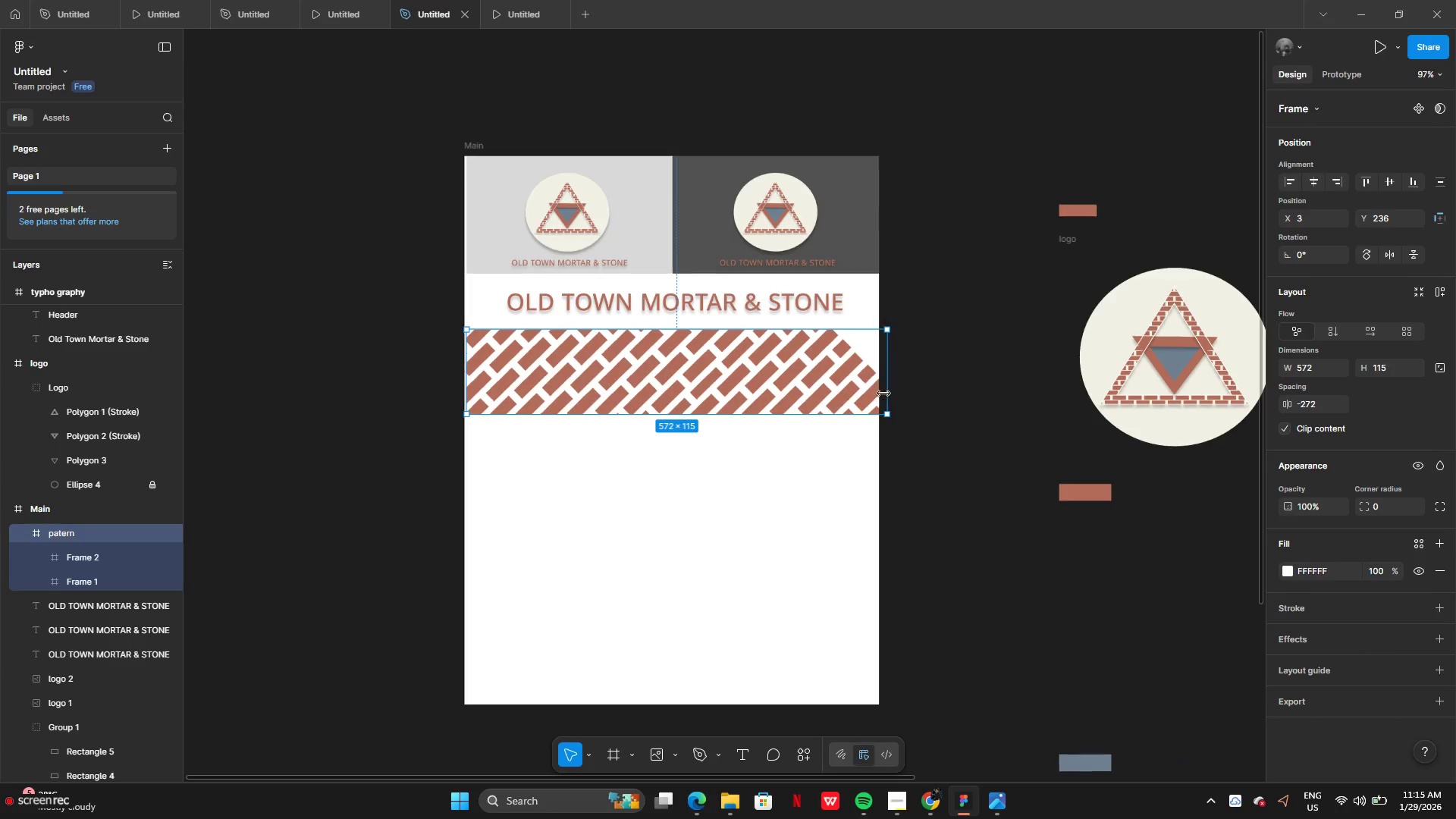 
left_click_drag(start_coordinate=[887, 388], to_coordinate=[881, 386])
 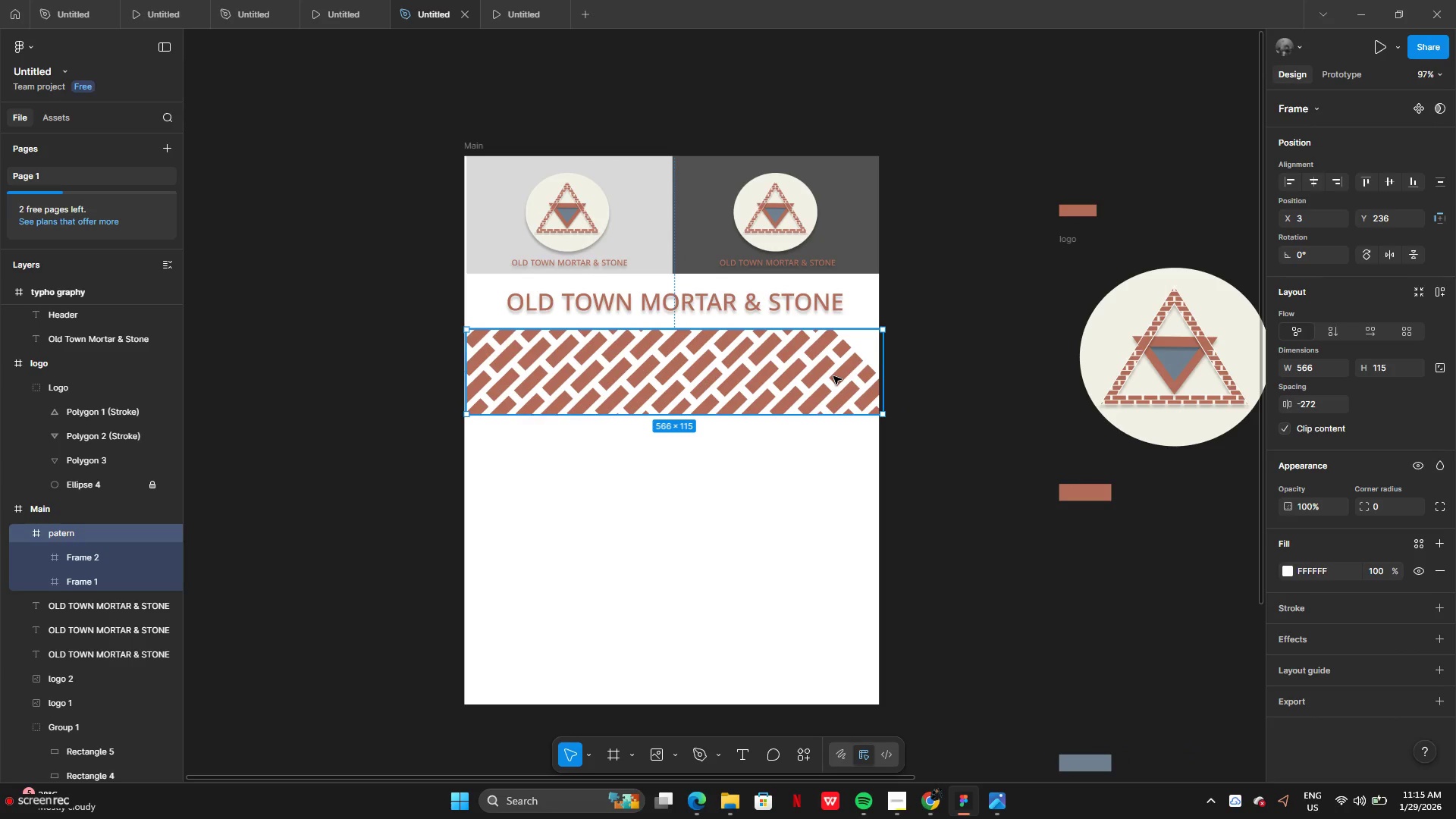 
double_click([833, 376])
 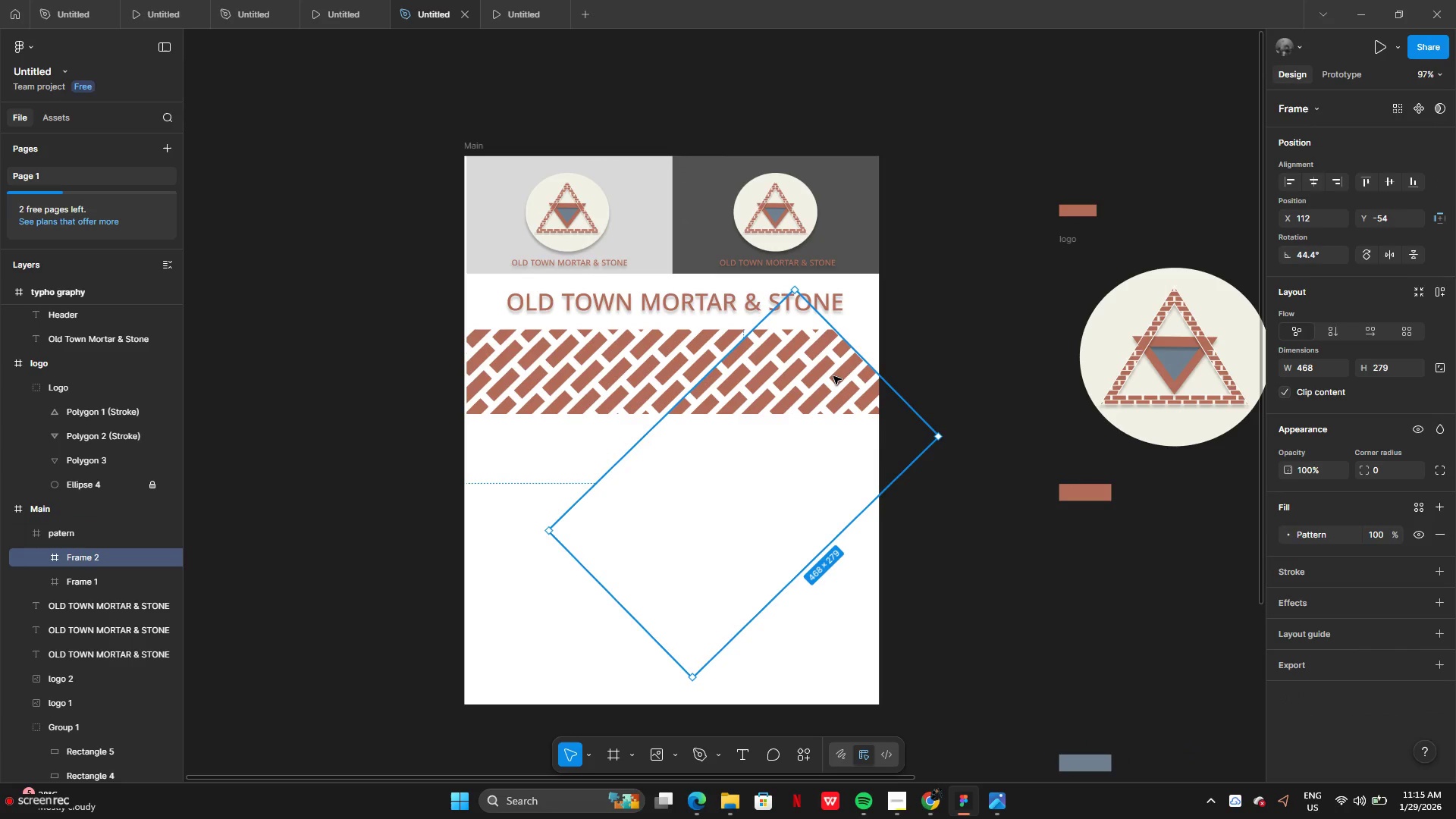 
triple_click([833, 376])
 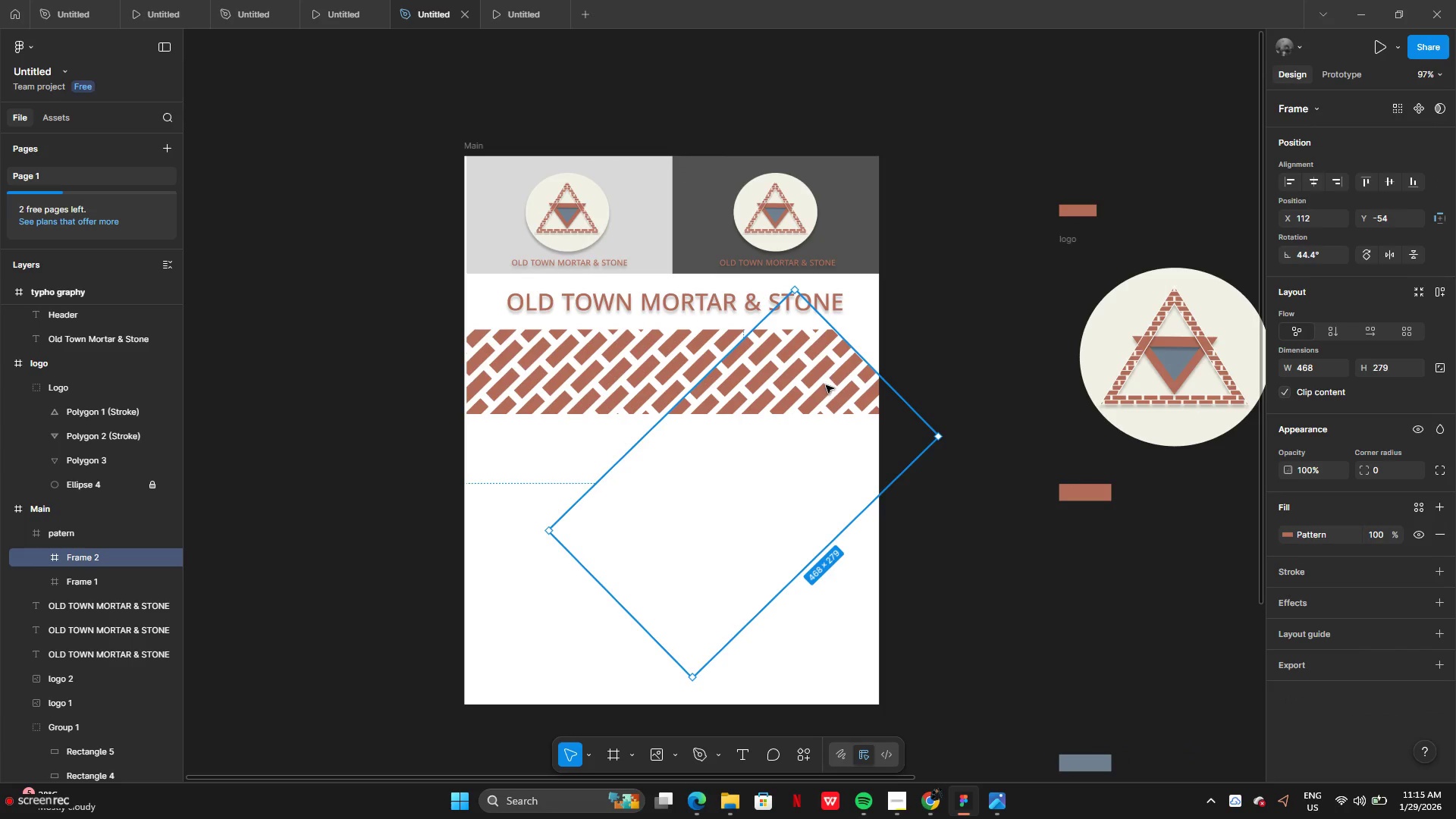 
left_click_drag(start_coordinate=[826, 385], to_coordinate=[849, 356])
 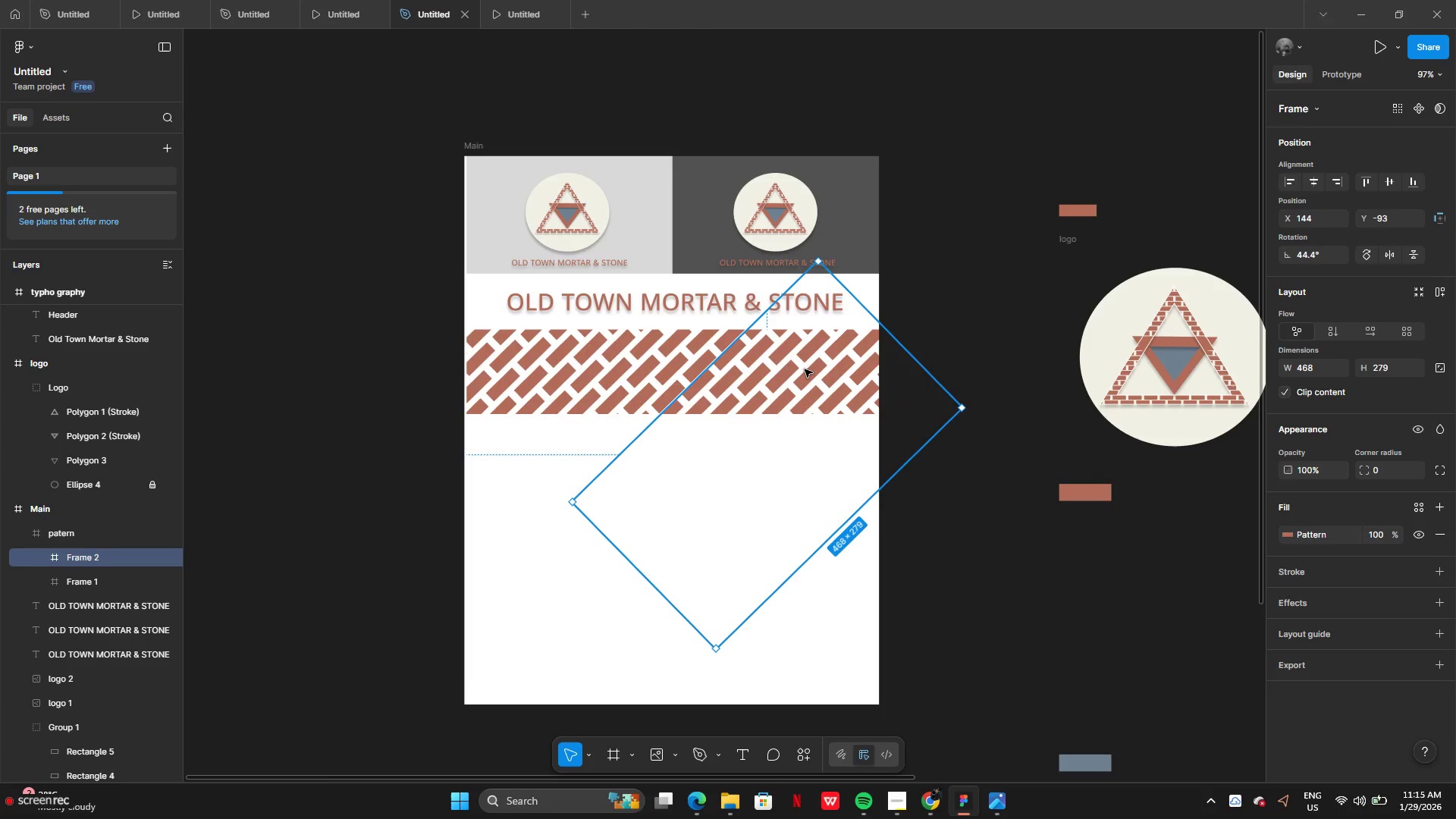 
left_click_drag(start_coordinate=[805, 369], to_coordinate=[813, 366])
 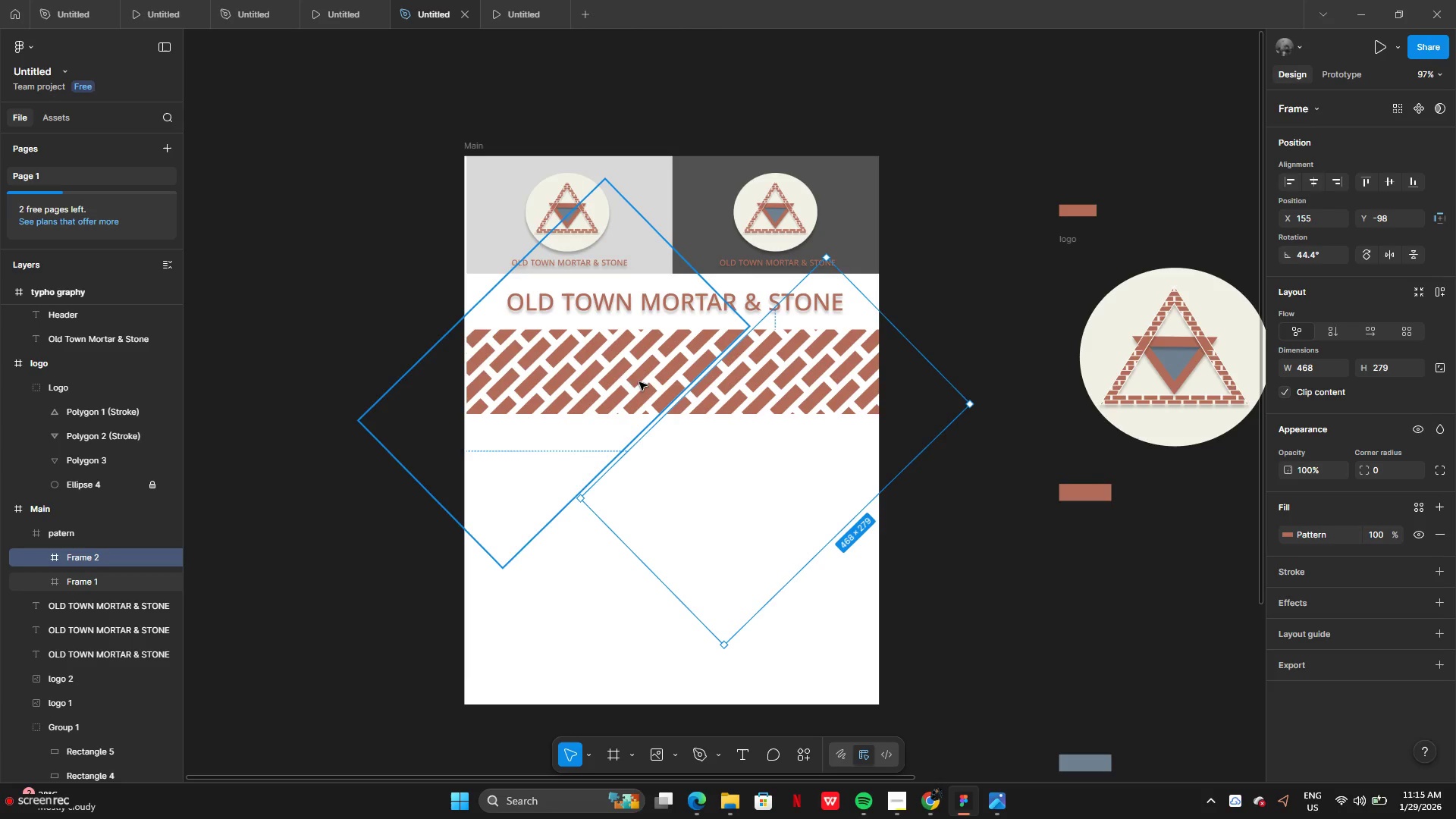 
left_click([626, 381])
 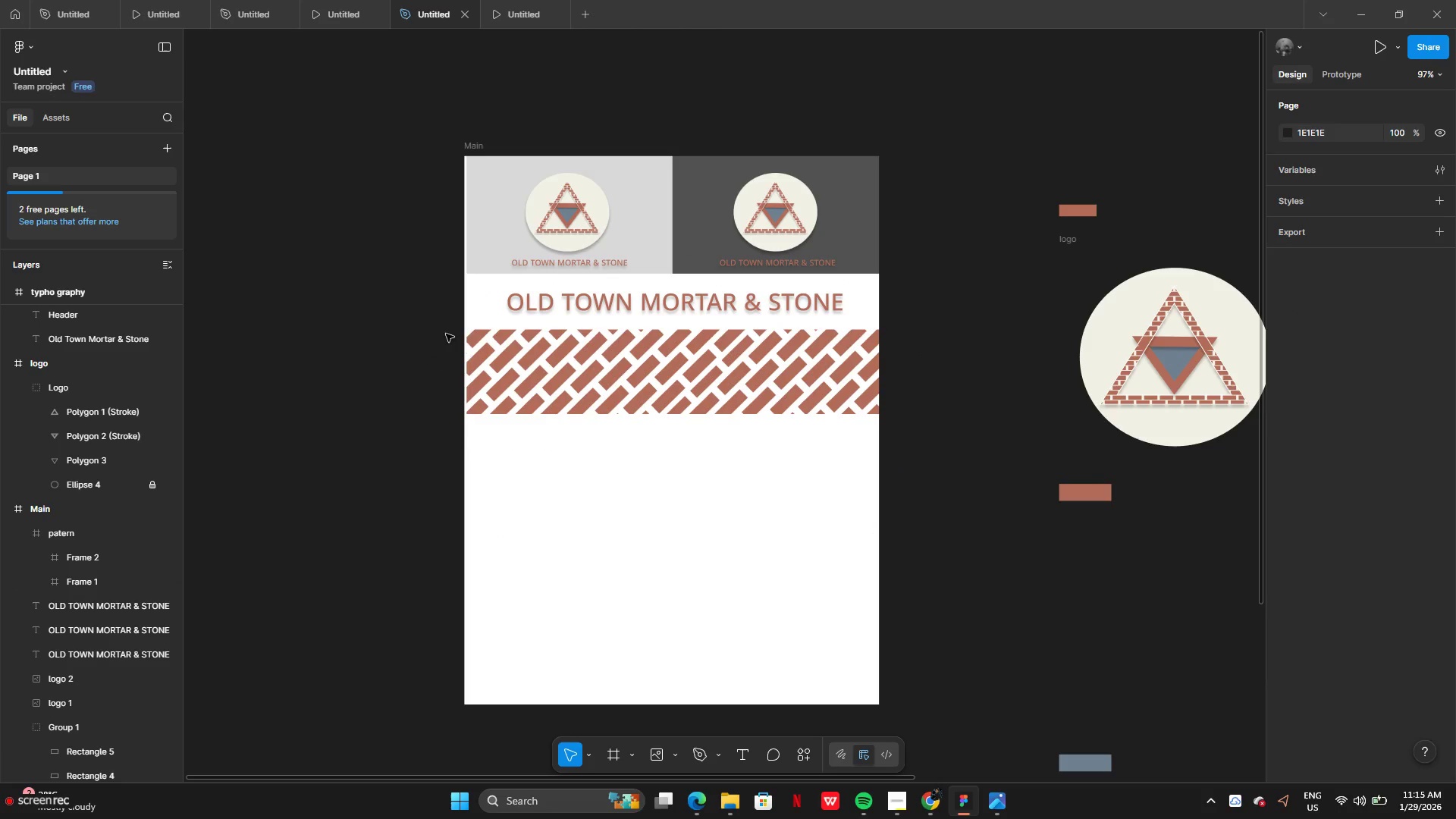 
left_click([491, 330])
 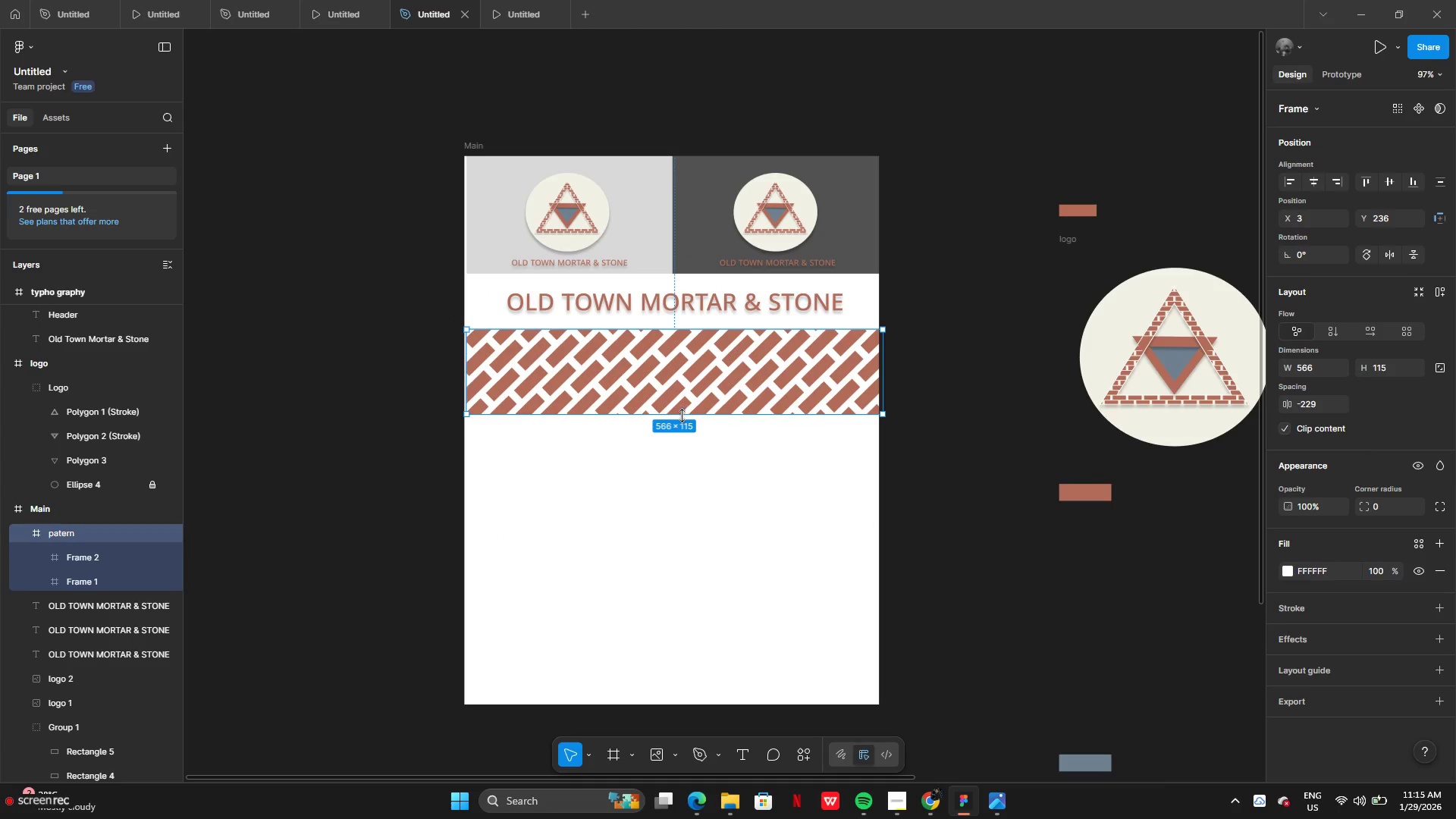 
left_click_drag(start_coordinate=[682, 416], to_coordinate=[670, 378])
 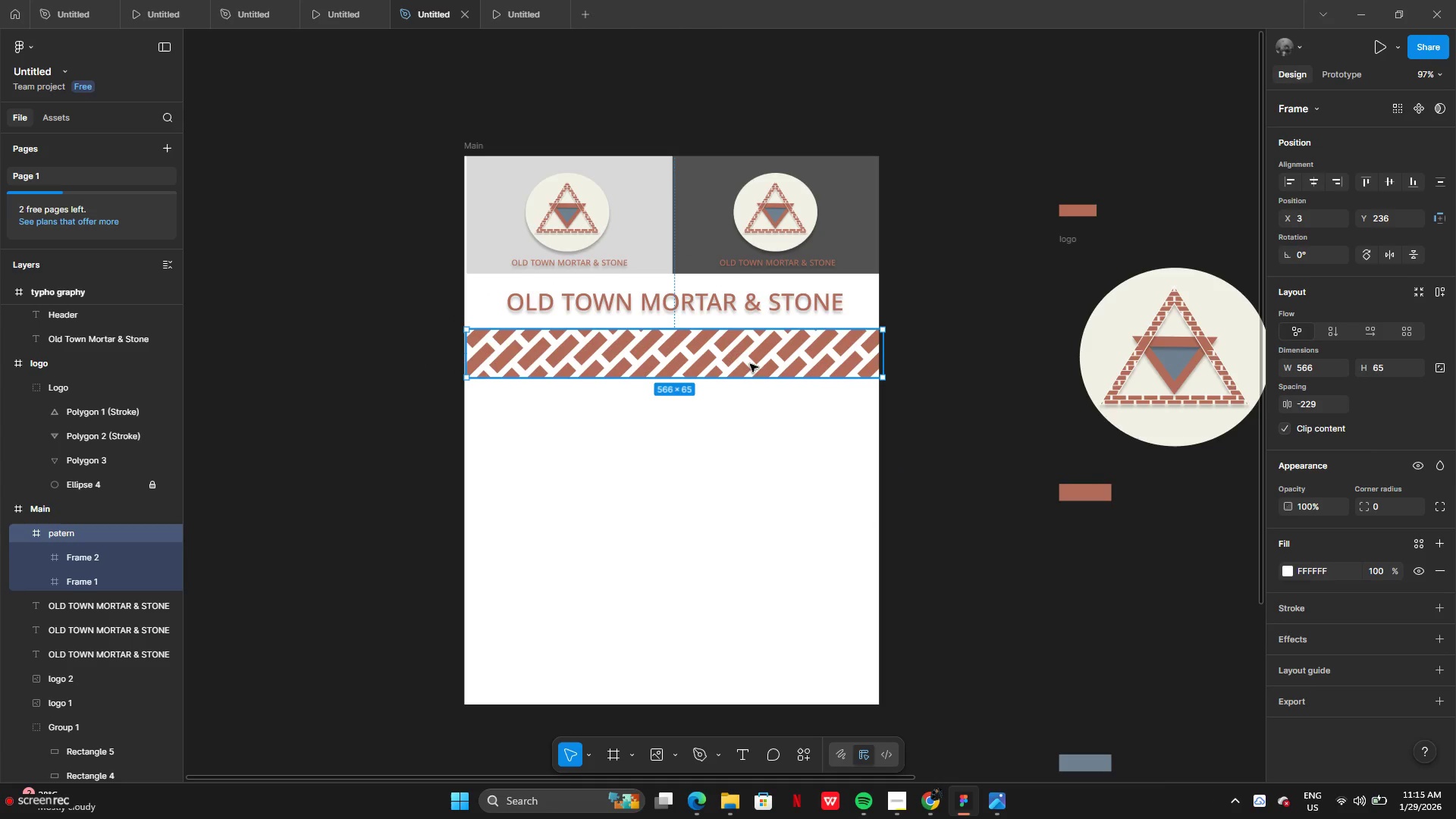 
left_click_drag(start_coordinate=[751, 363], to_coordinate=[742, 371])
 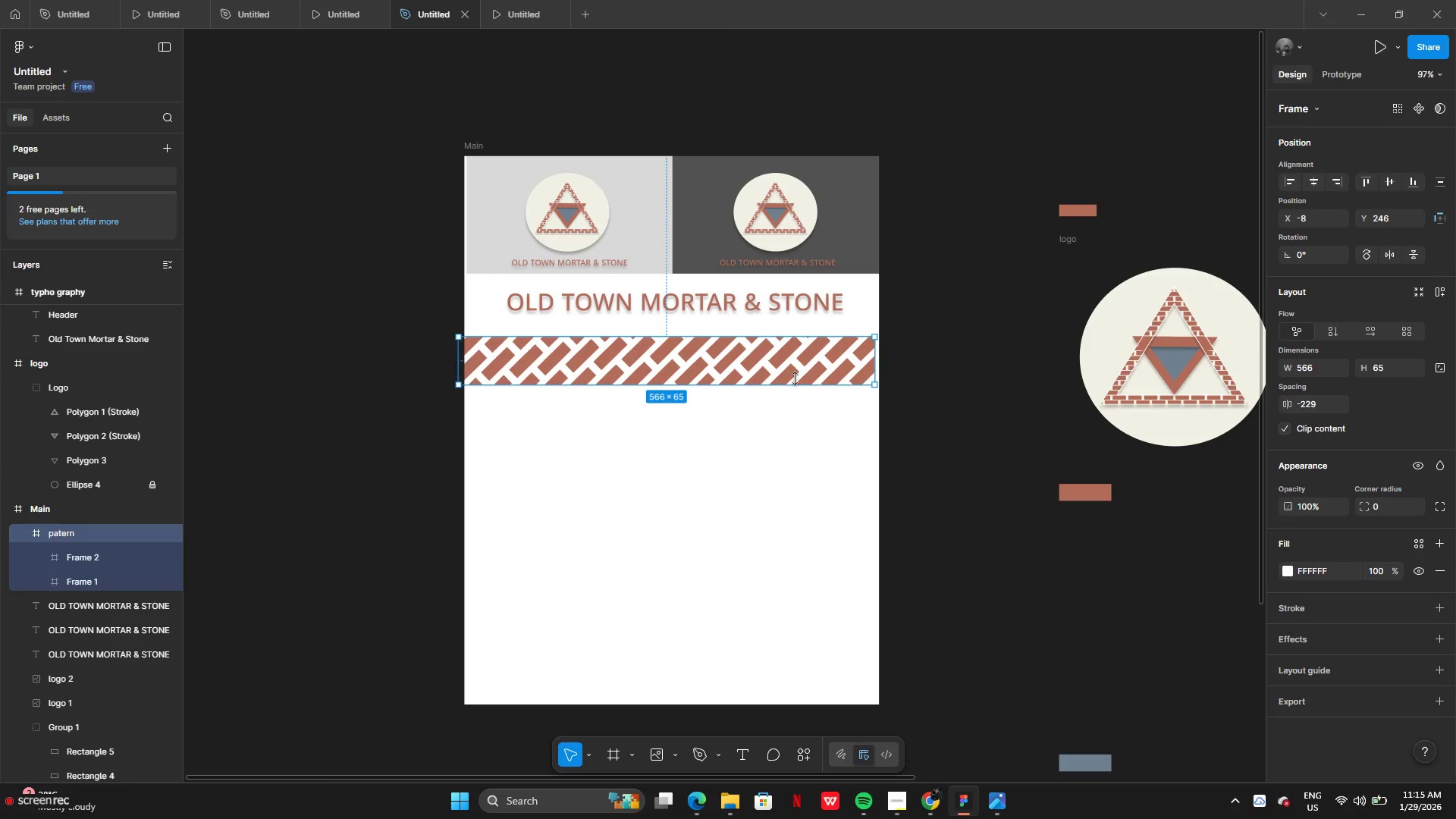 
left_click_drag(start_coordinate=[792, 368], to_coordinate=[802, 368])
 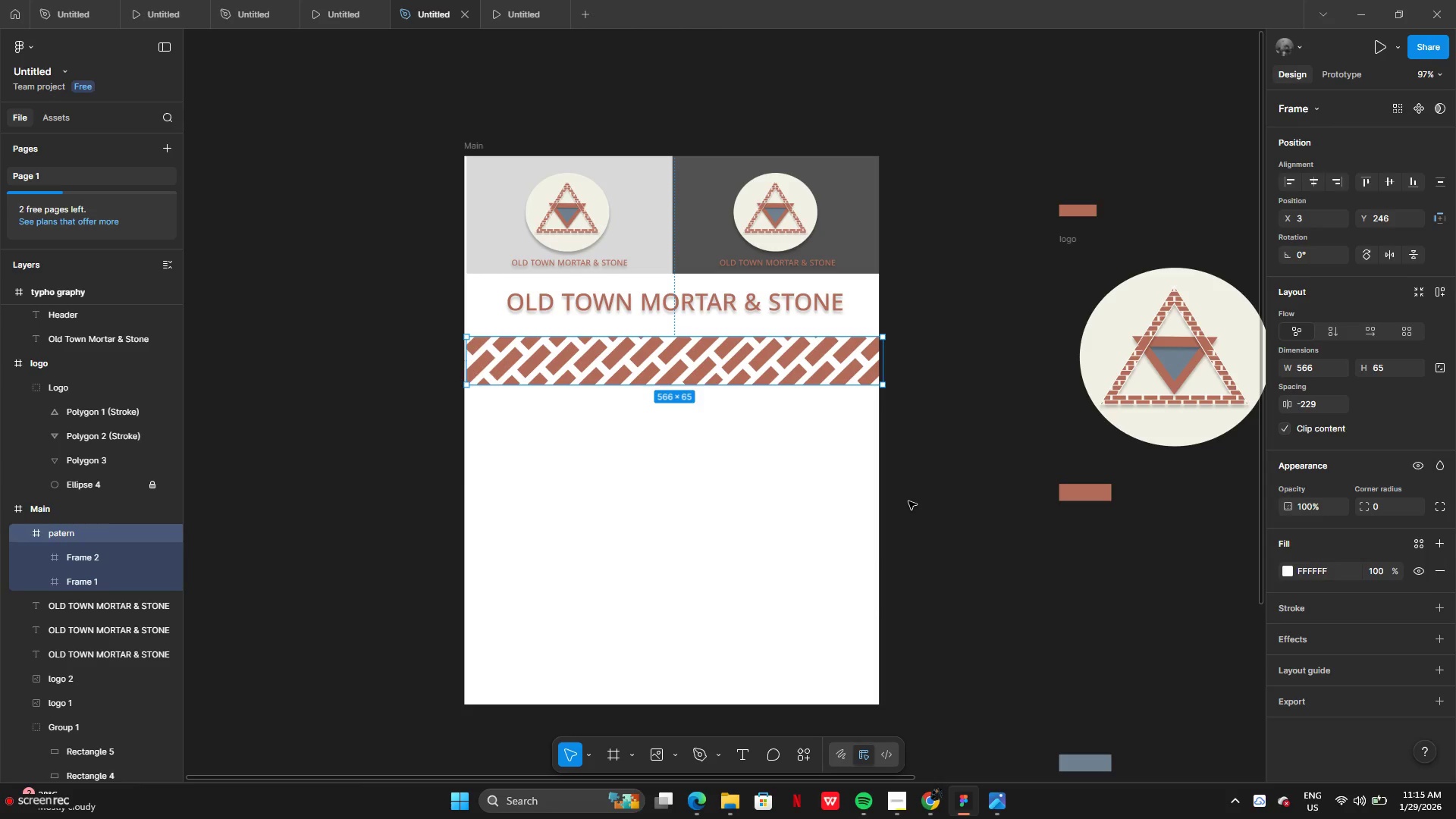 
left_click([908, 501])
 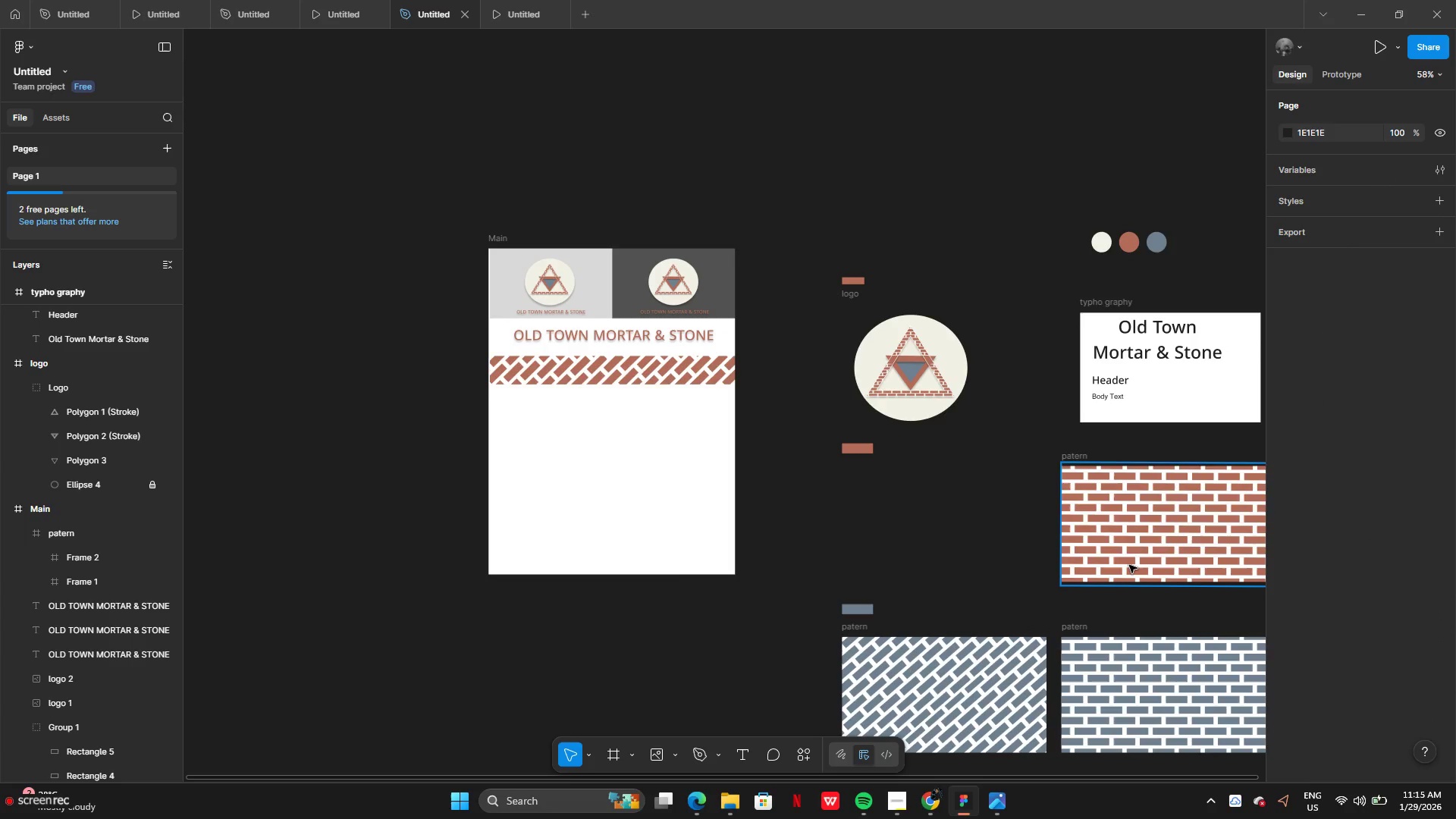 
wait(5.89)
 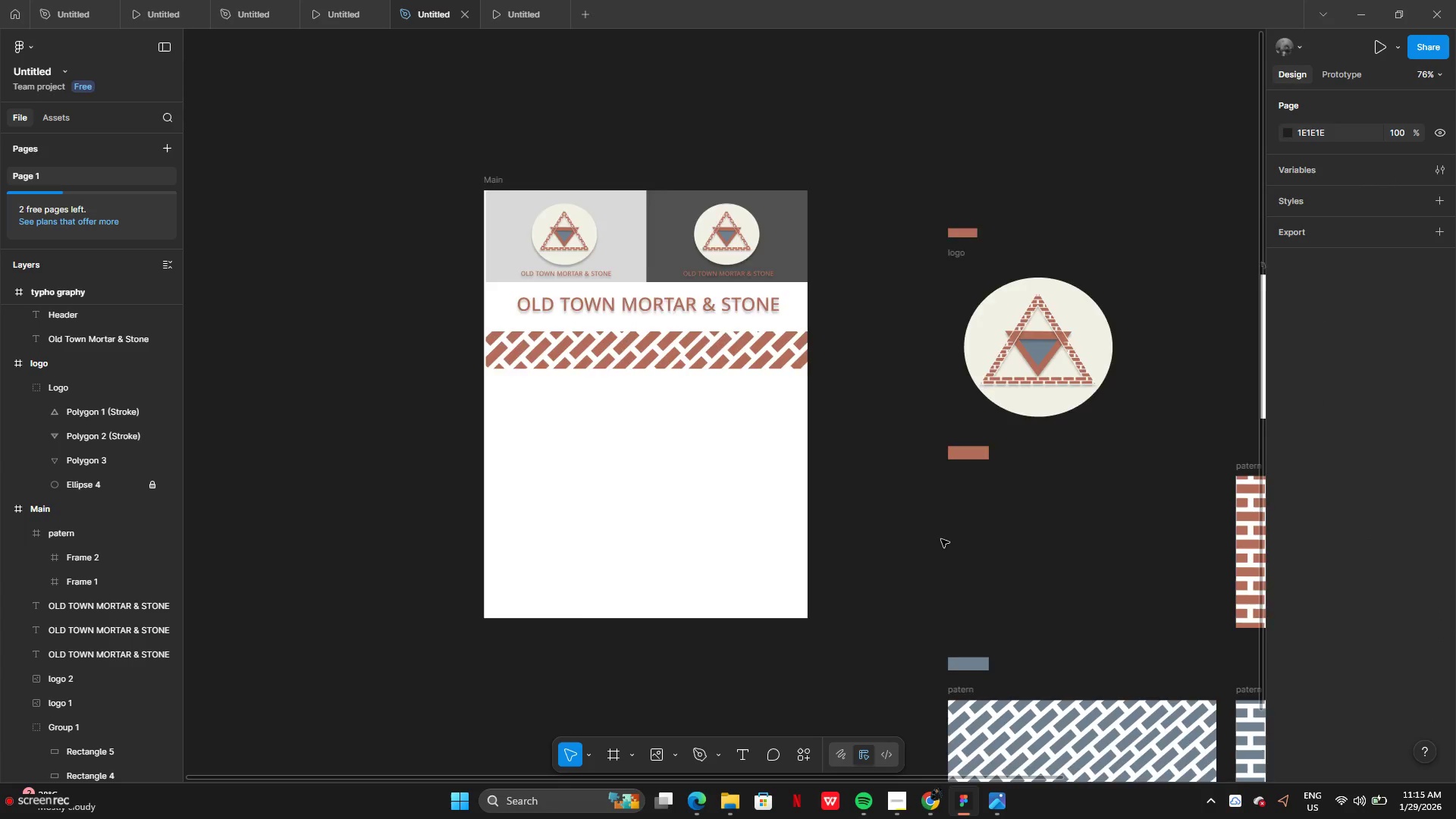 
left_click_drag(start_coordinate=[1153, 556], to_coordinate=[635, 491])
 